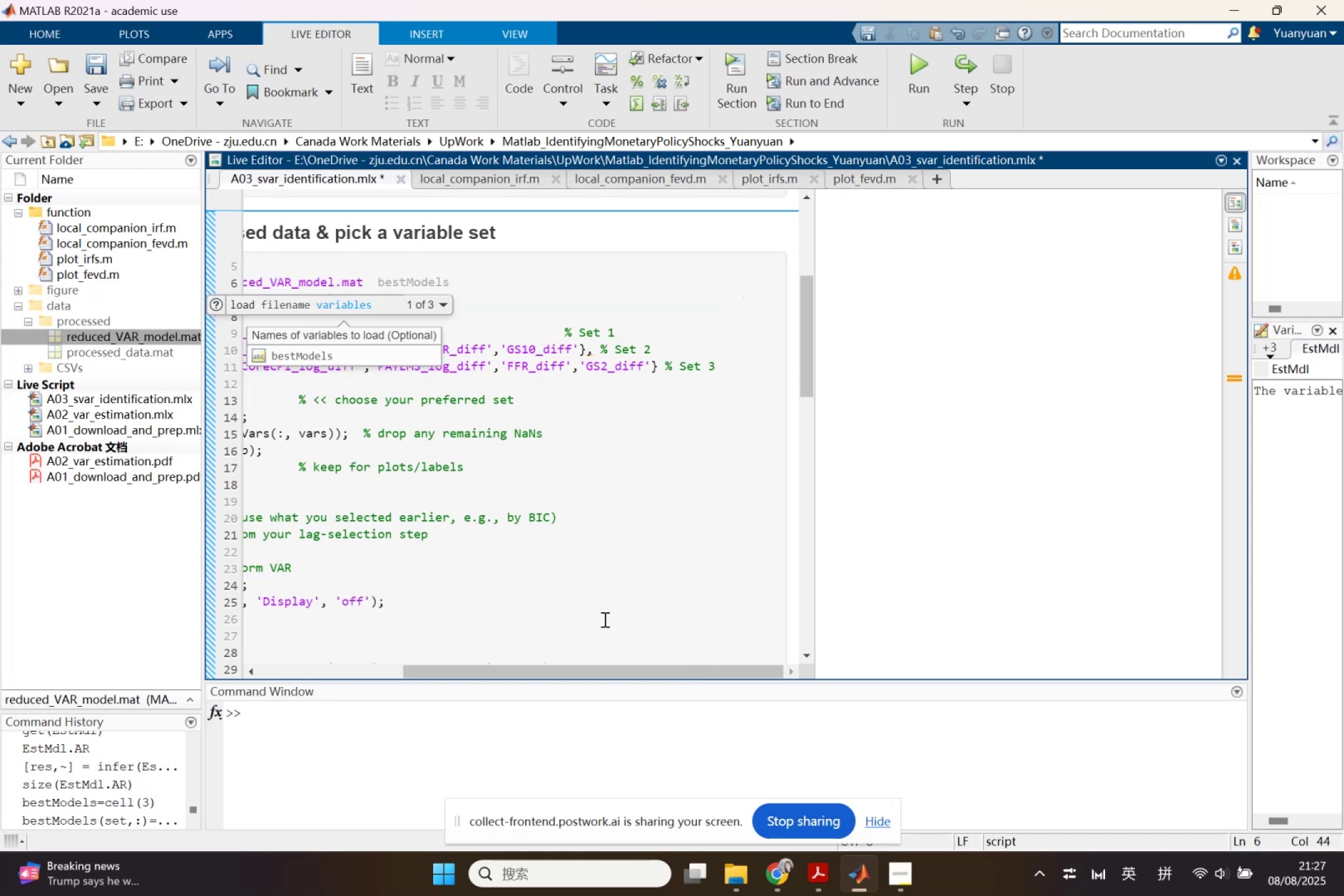 
left_click([577, 684])
 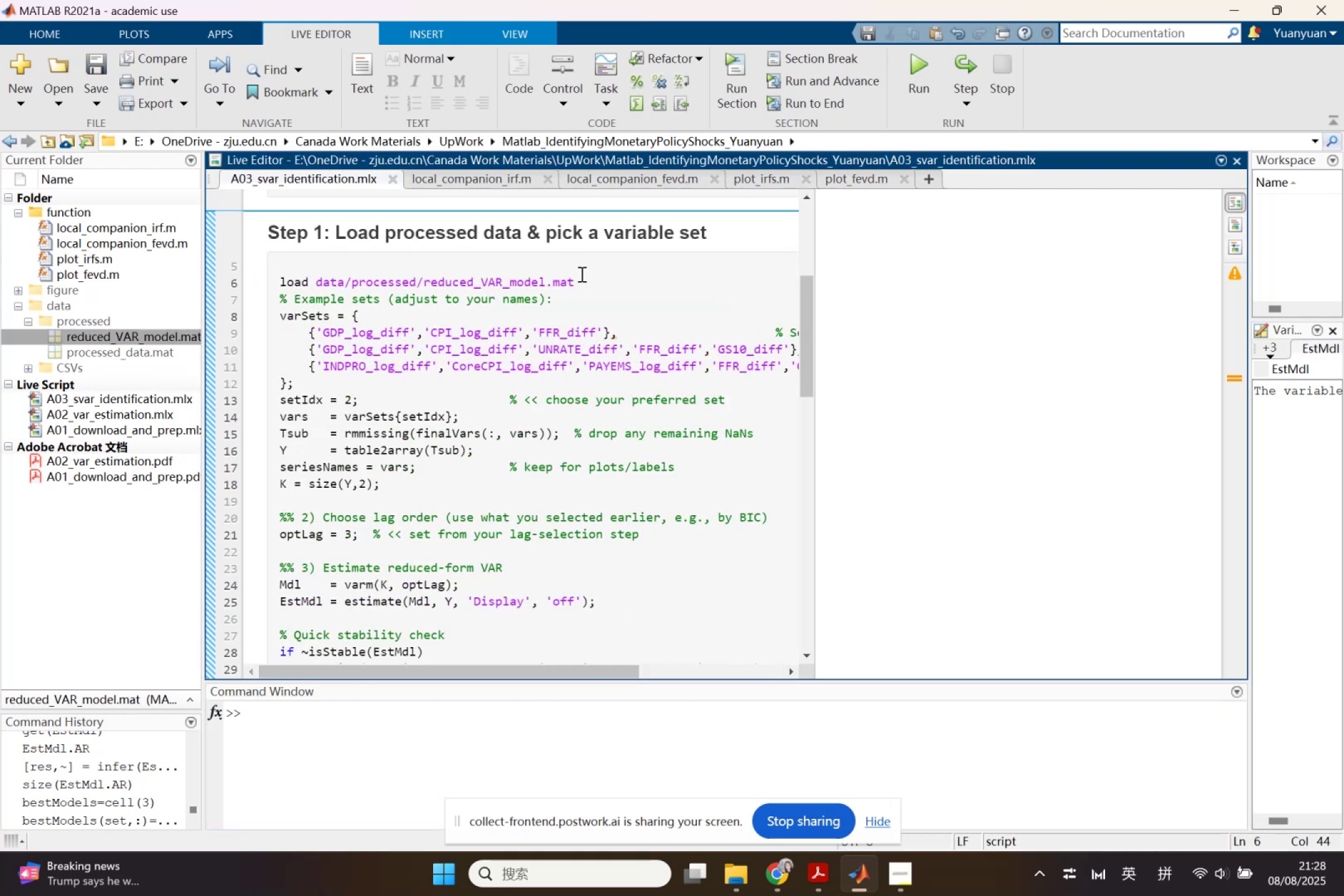 
wait(5.05)
 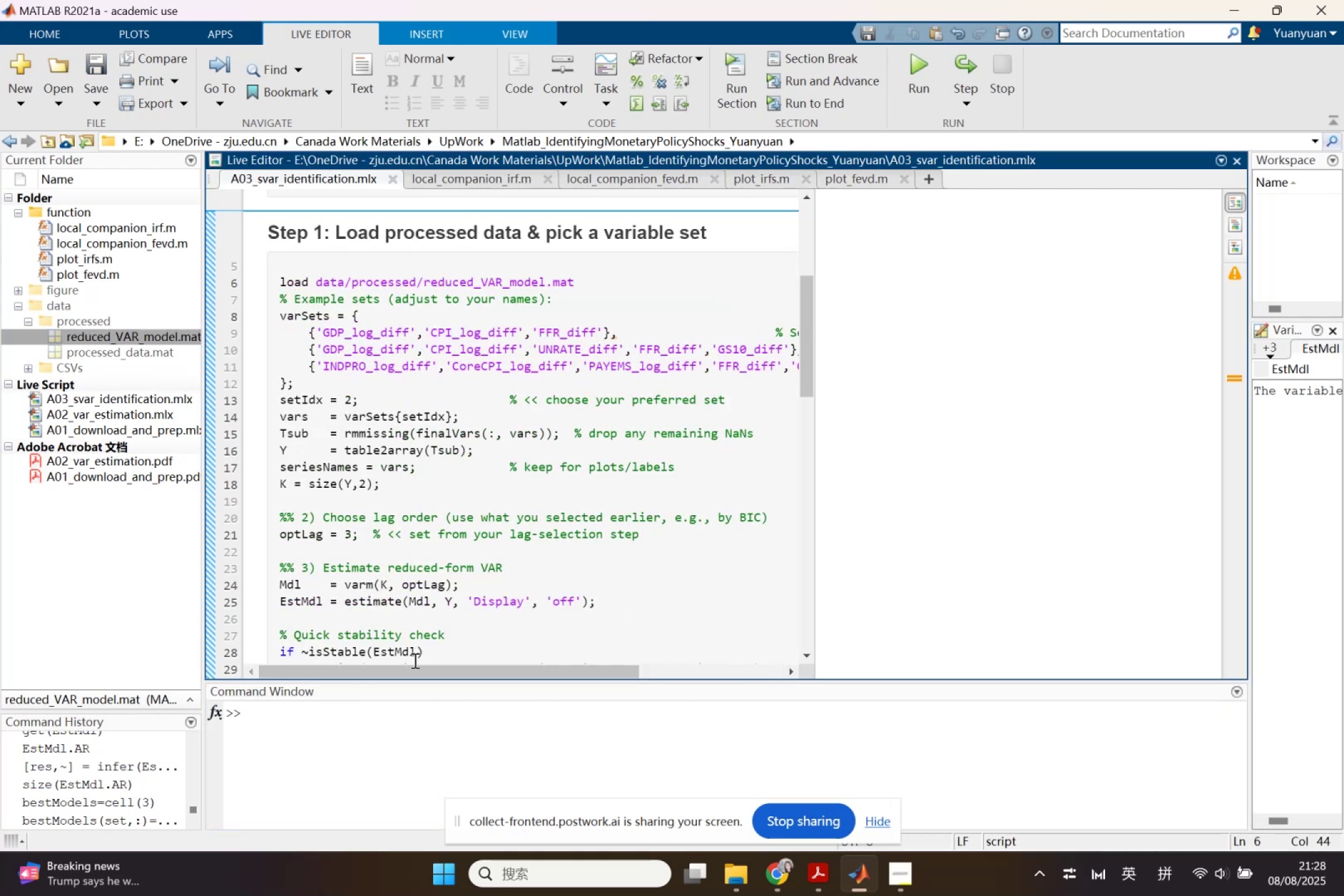 
left_click([236, 319])
 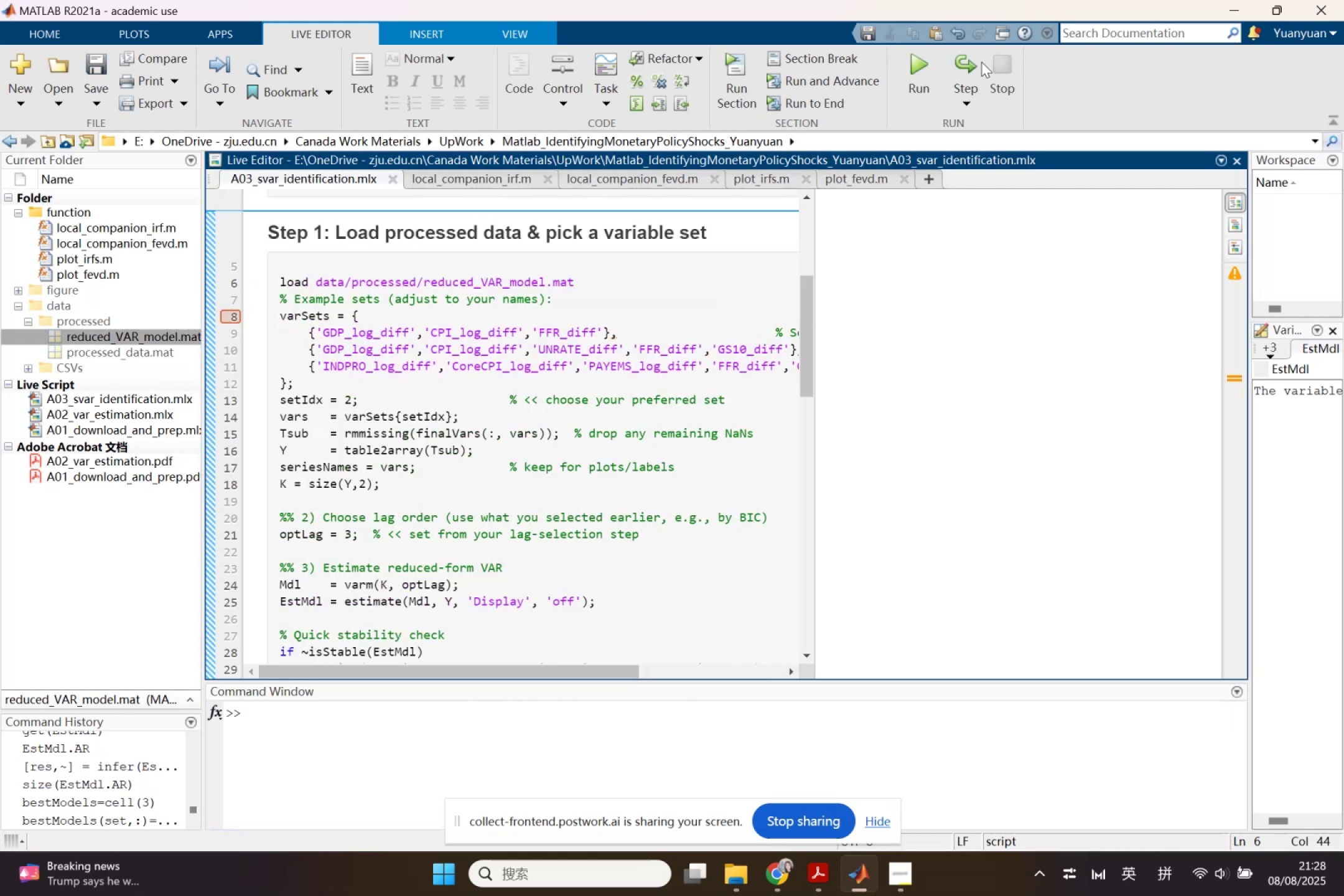 
left_click([925, 65])
 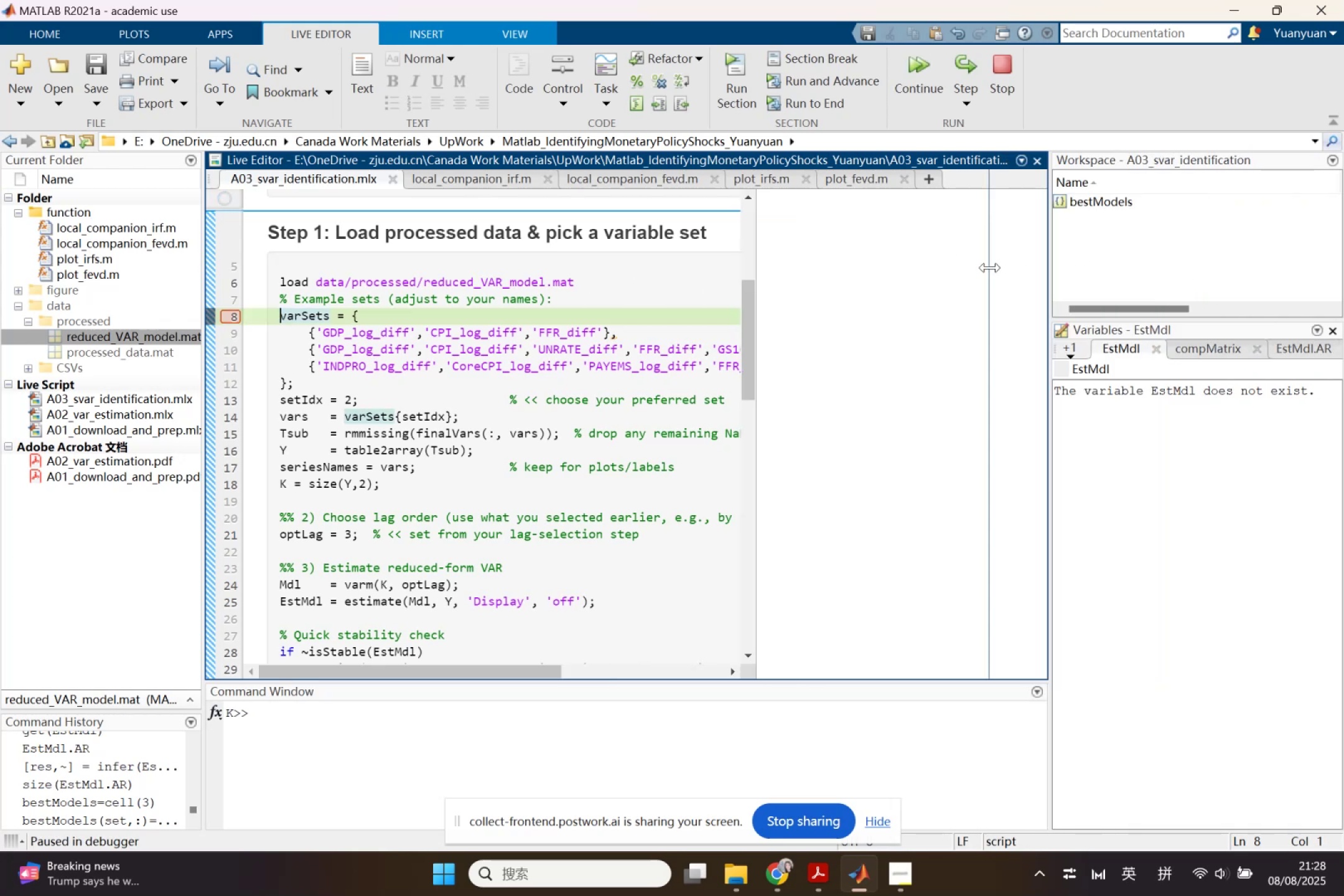 
wait(5.58)
 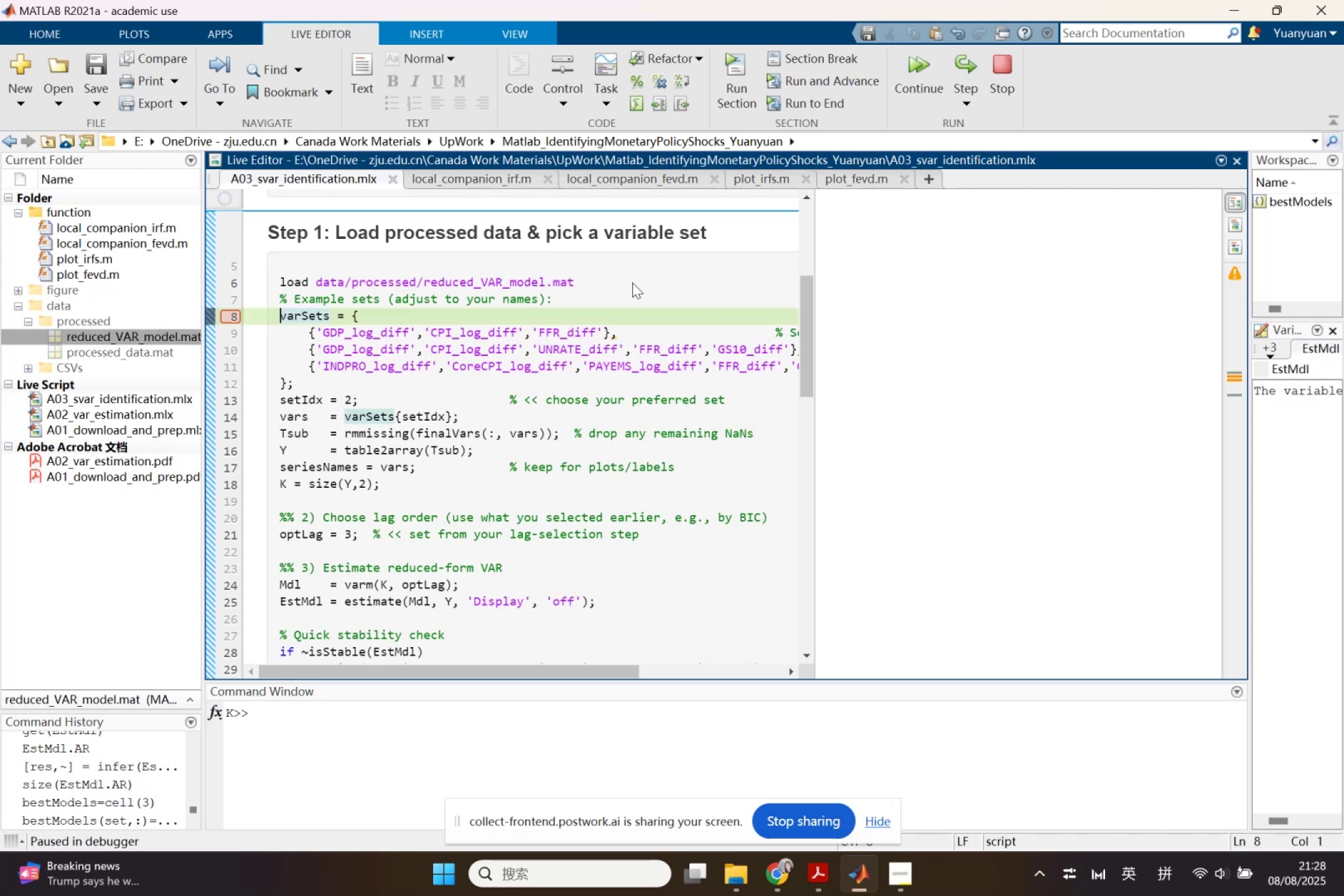 
double_click([1024, 198])
 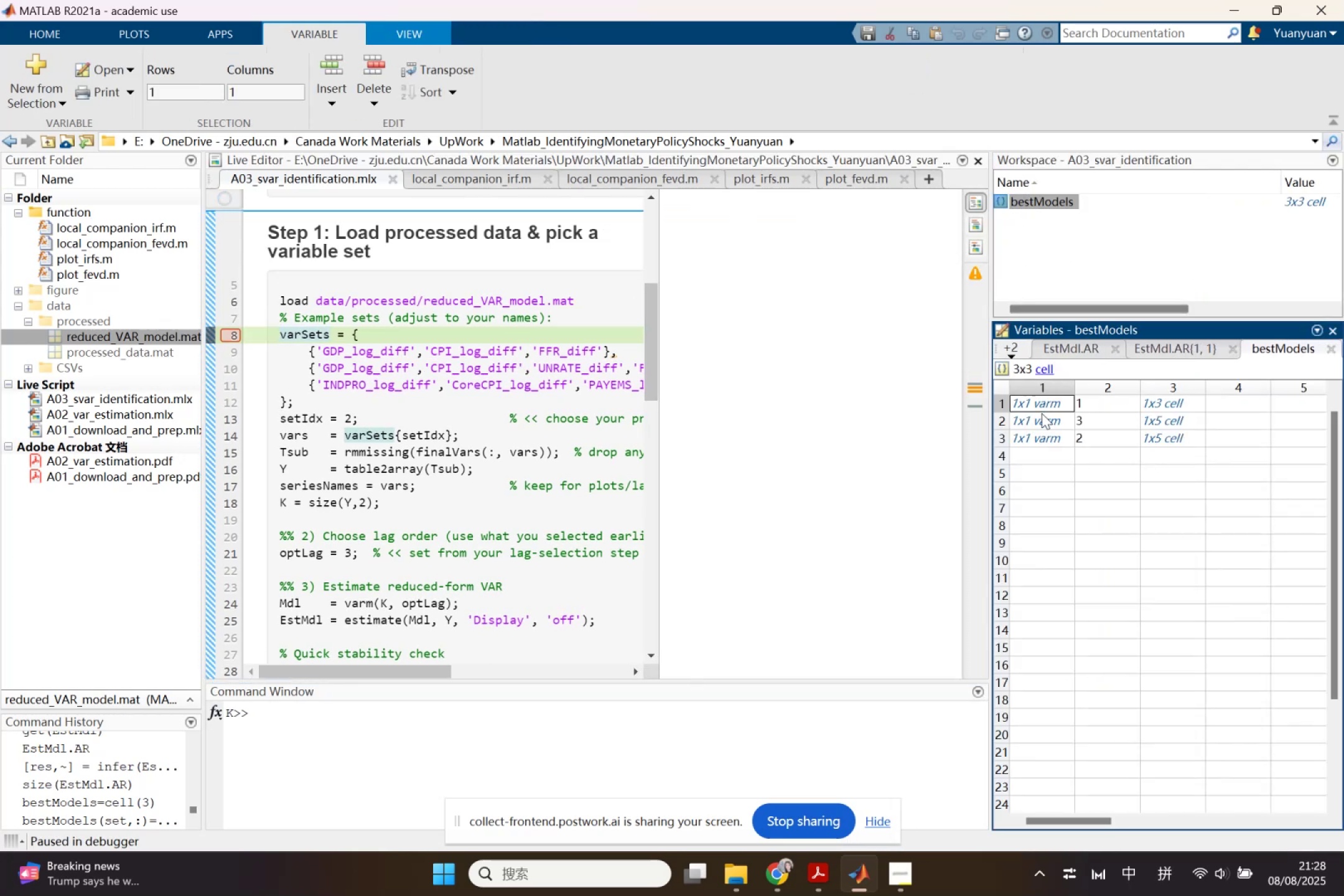 
left_click([1042, 421])
 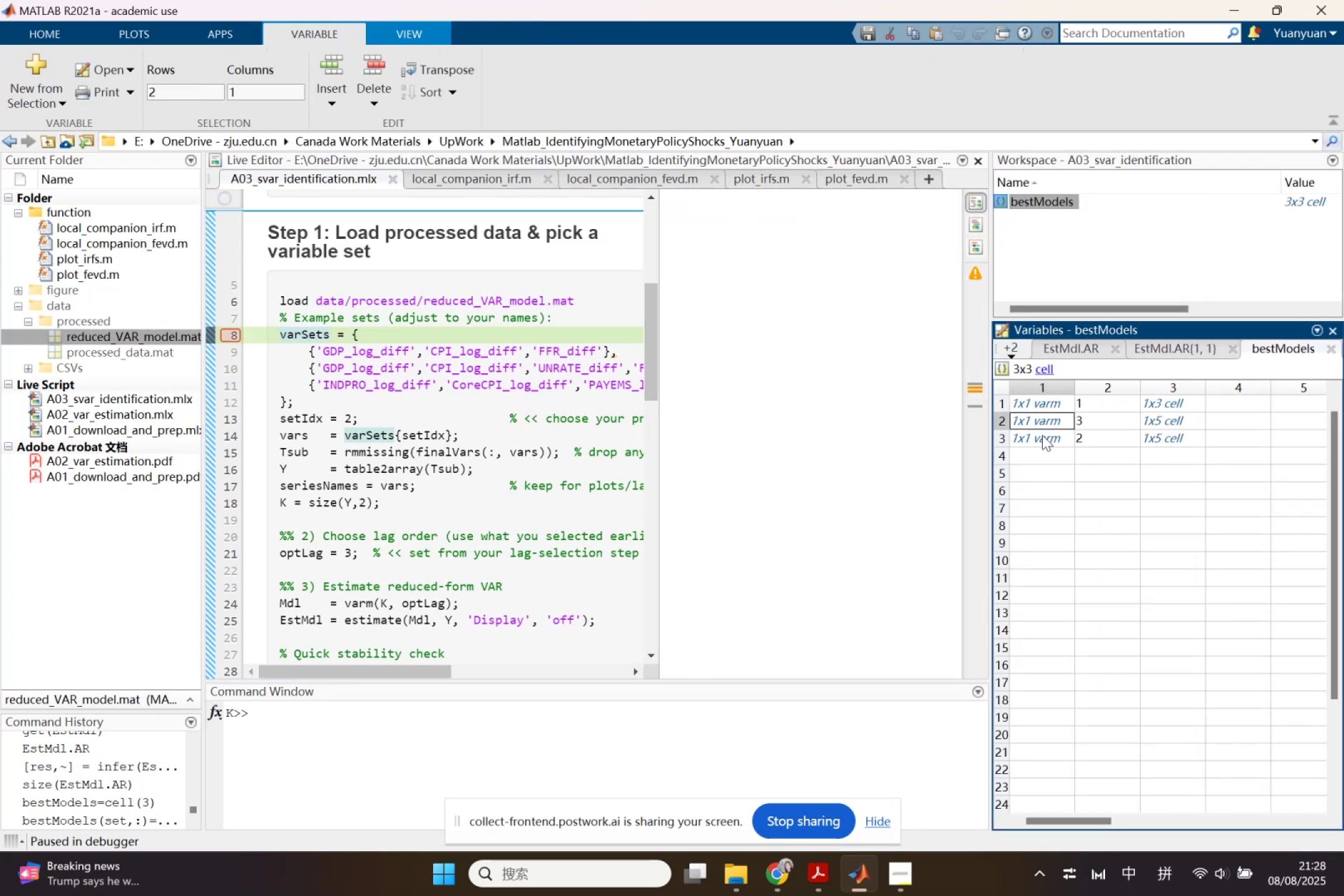 
left_click([1042, 436])
 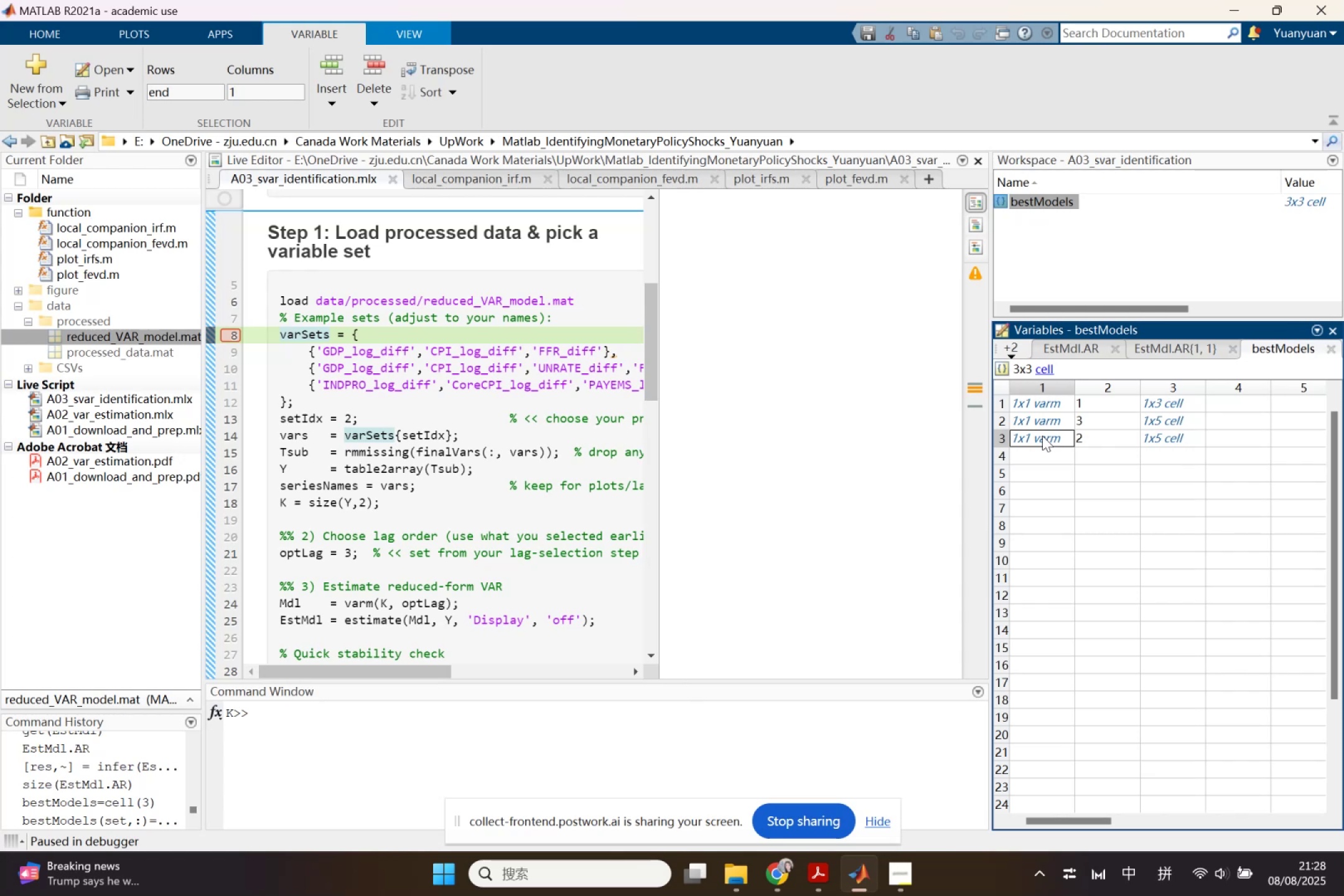 
left_click([1042, 422])
 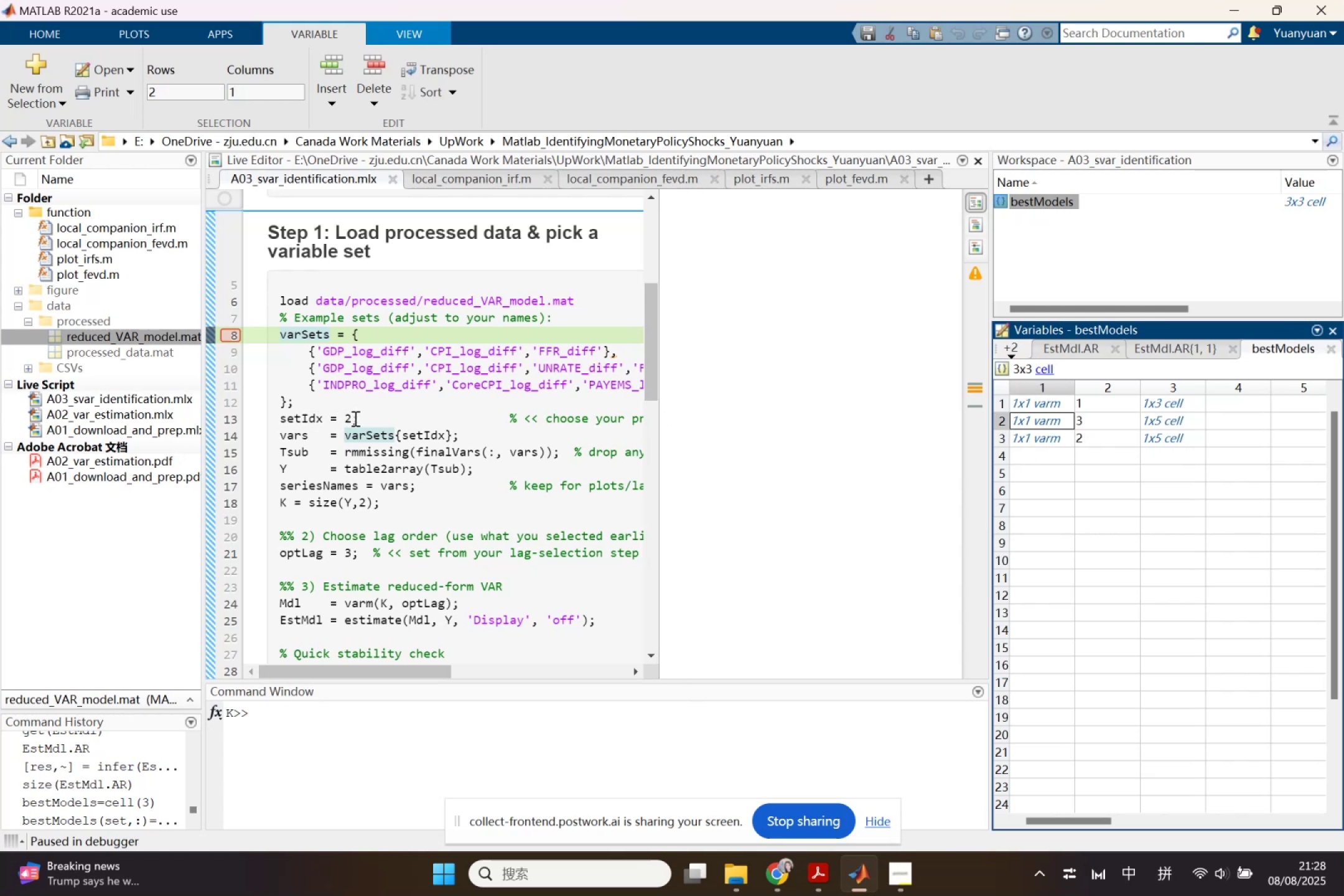 
wait(5.26)
 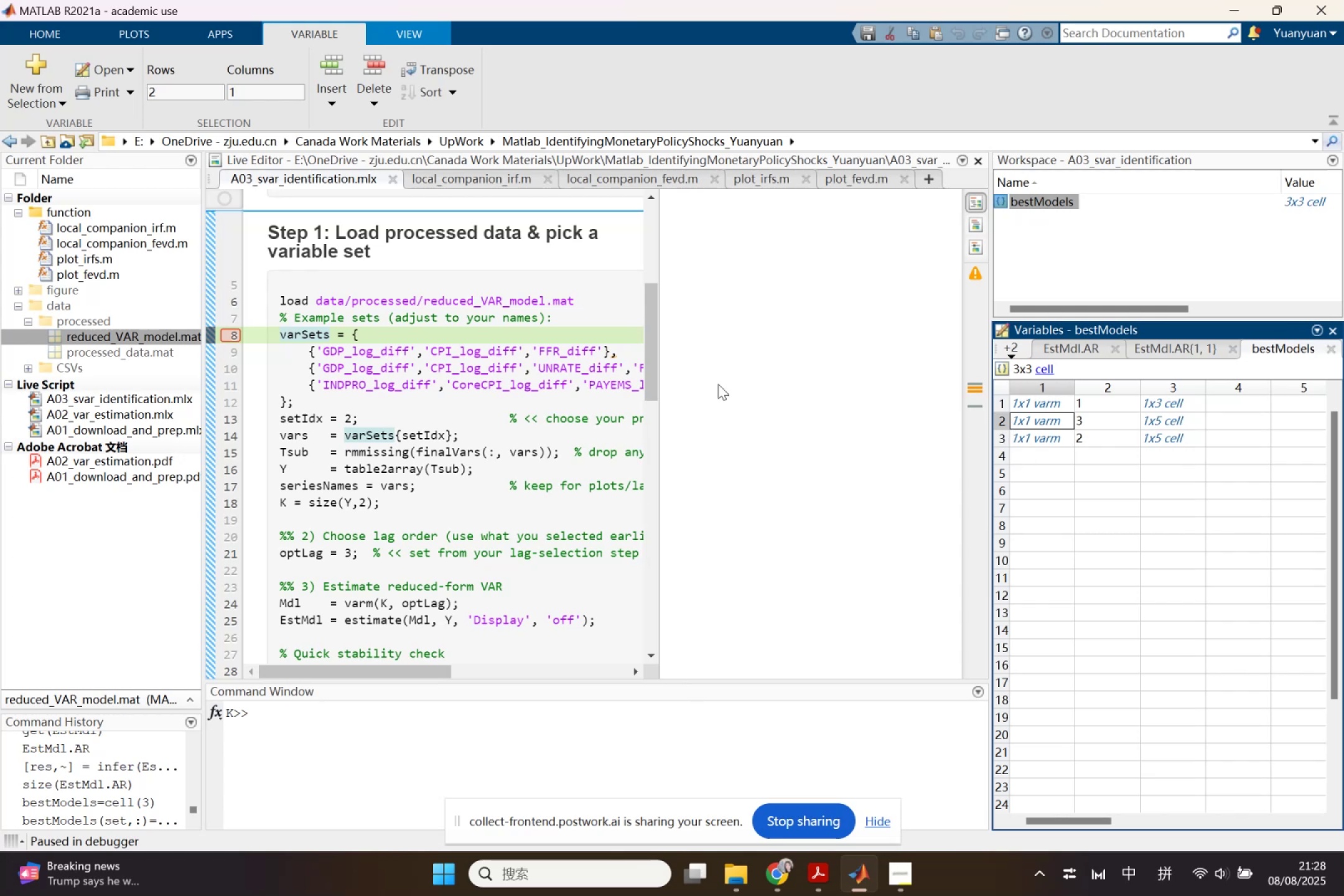 
key(Control+ControlLeft)
 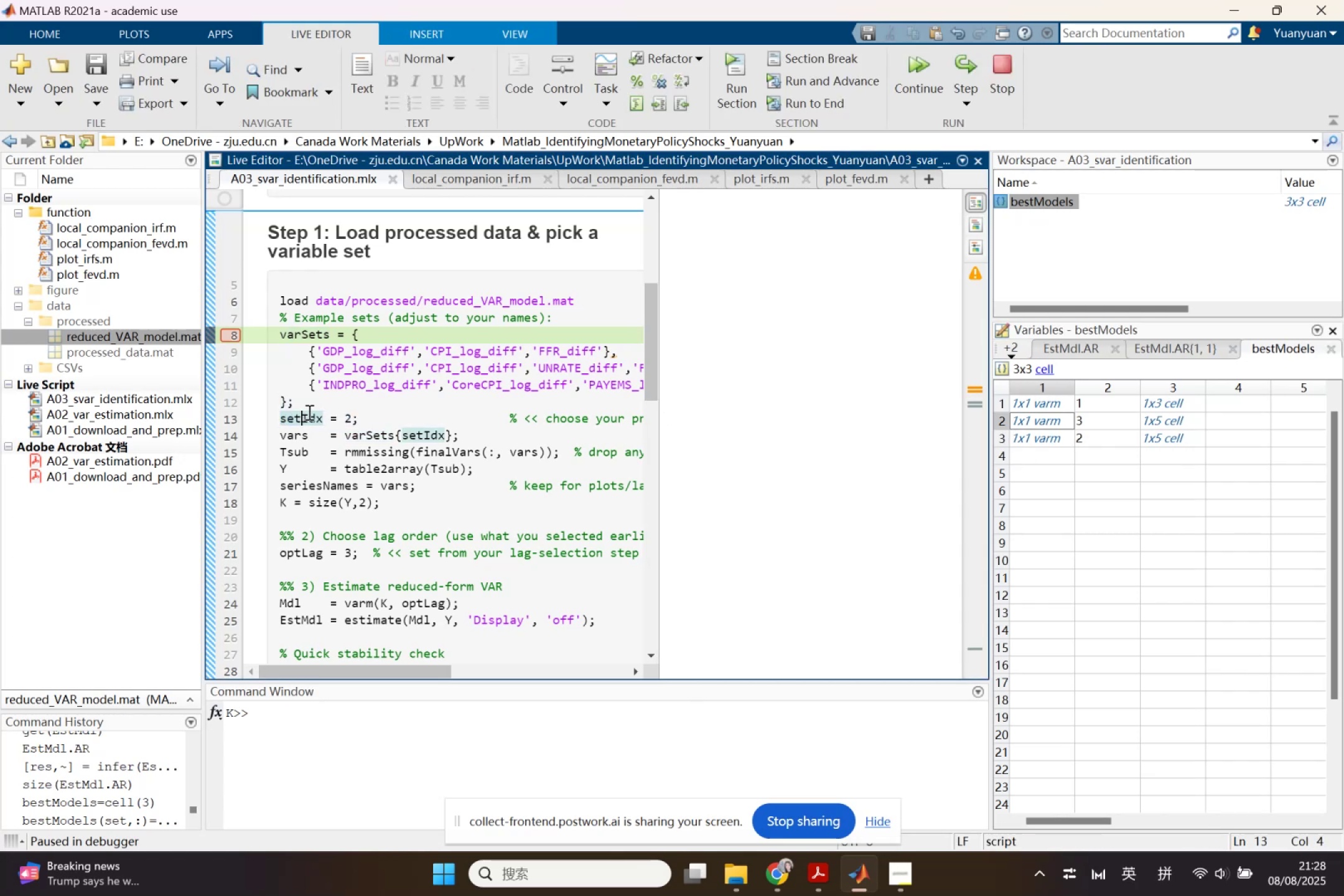 
left_click([387, 398])
 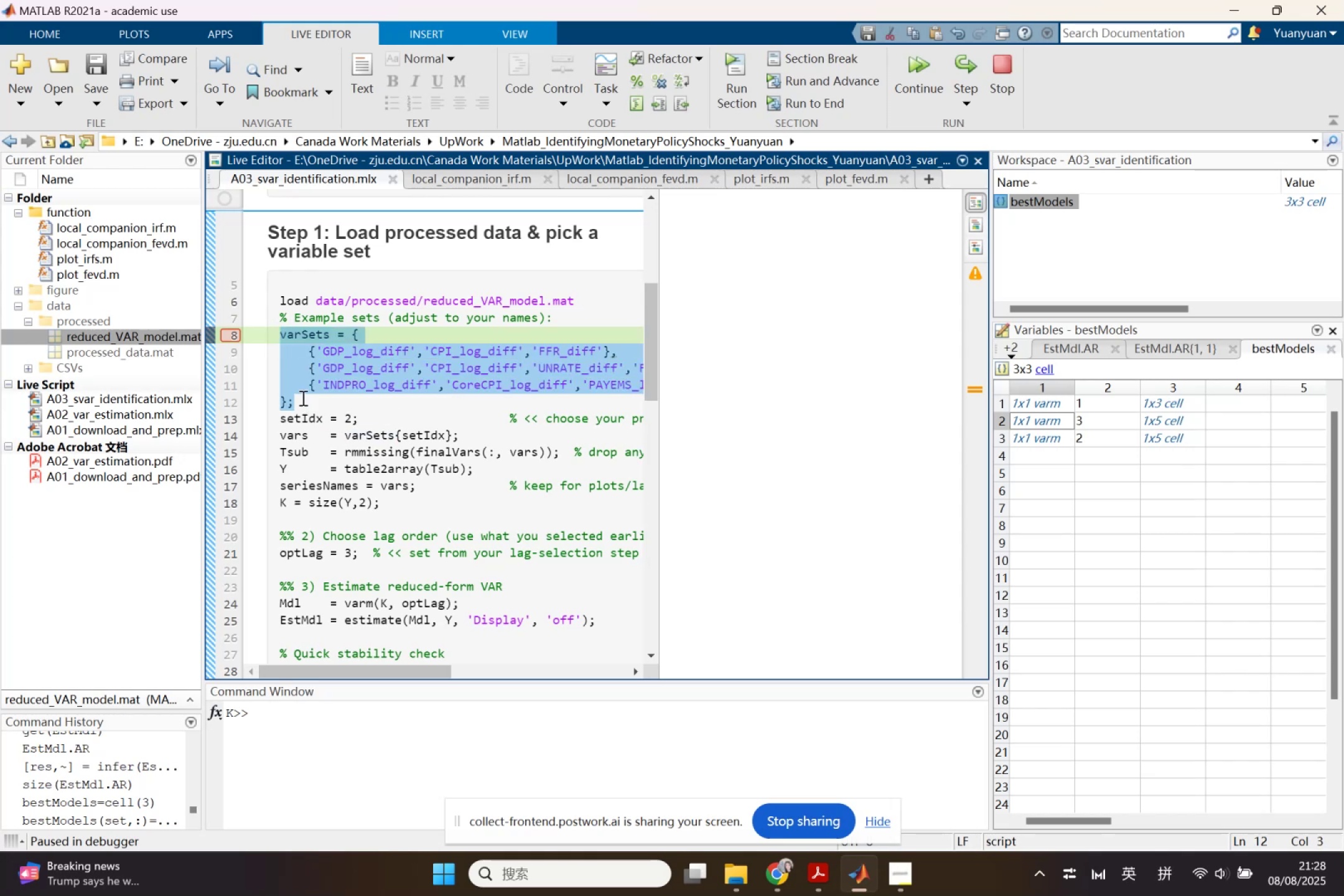 
wait(7.01)
 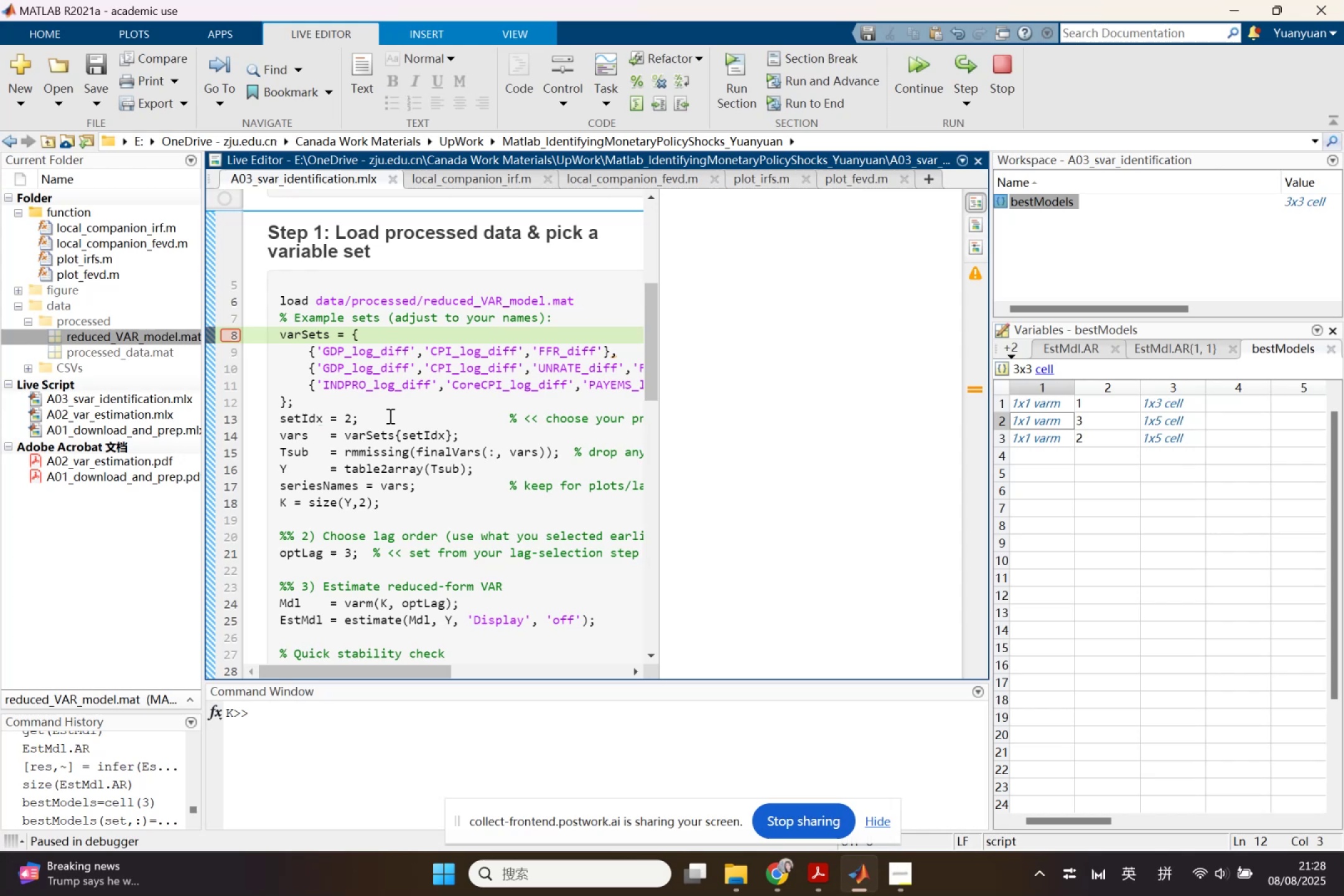 
key(Control+R)
 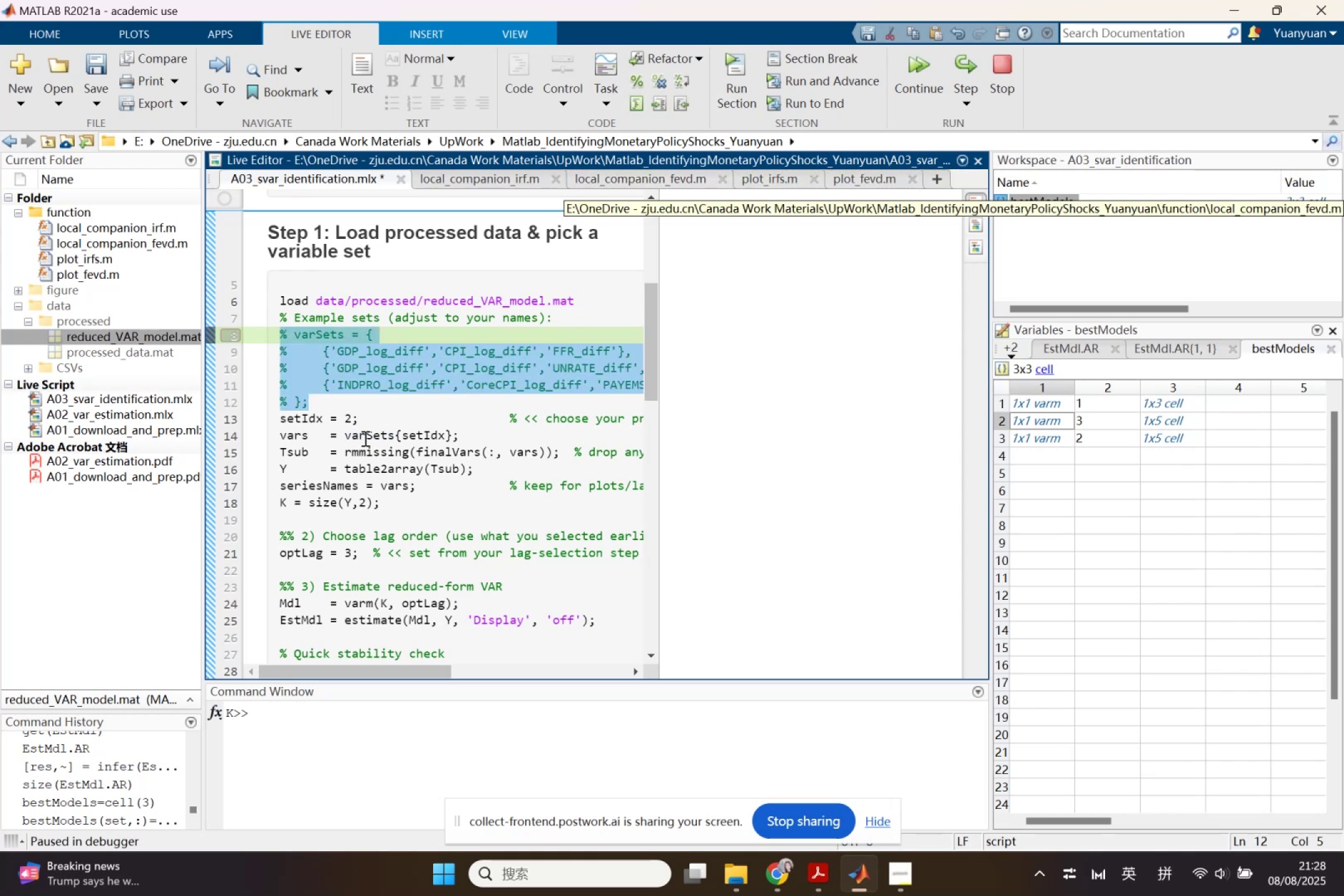 
wait(8.23)
 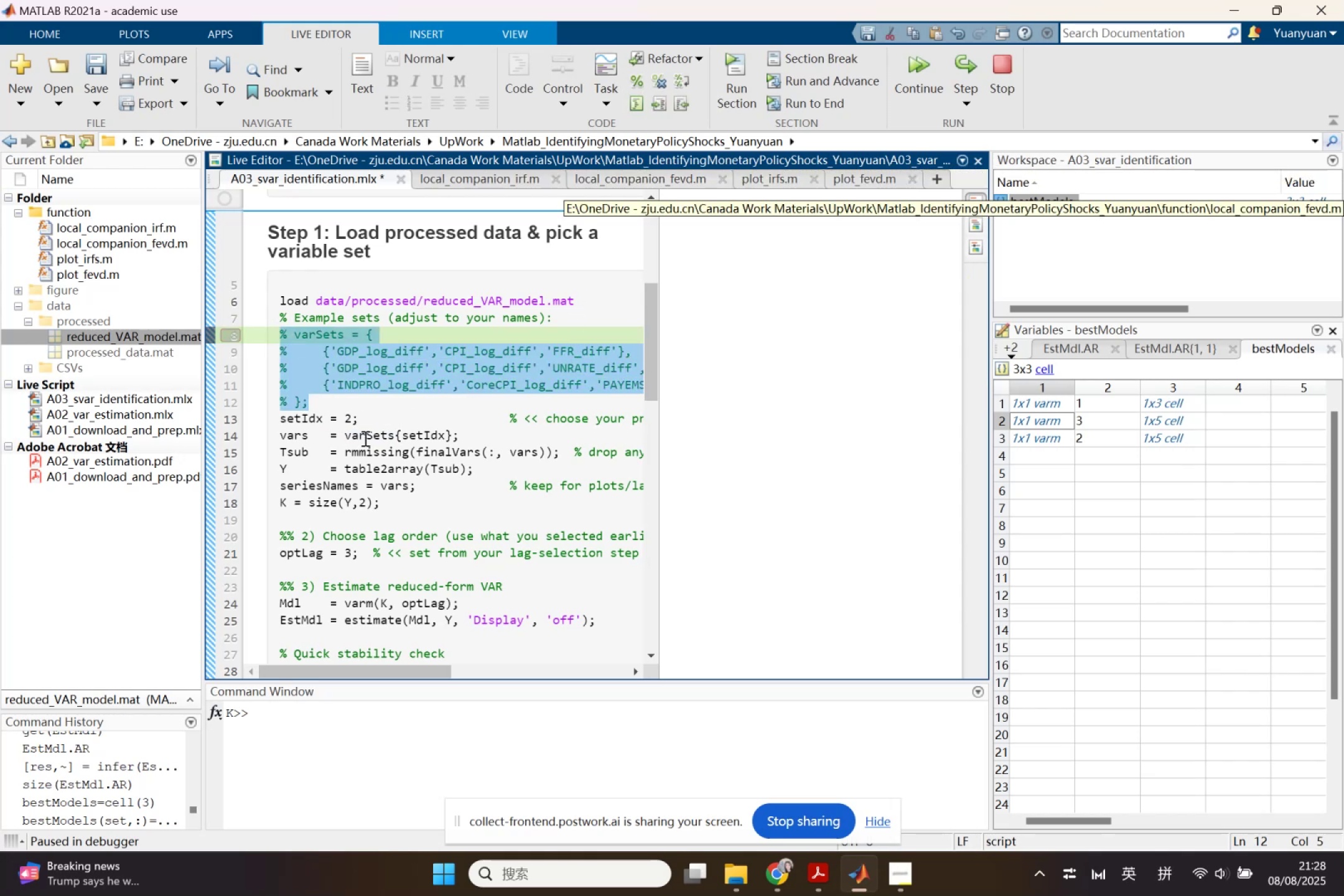 
double_click([1304, 352])
 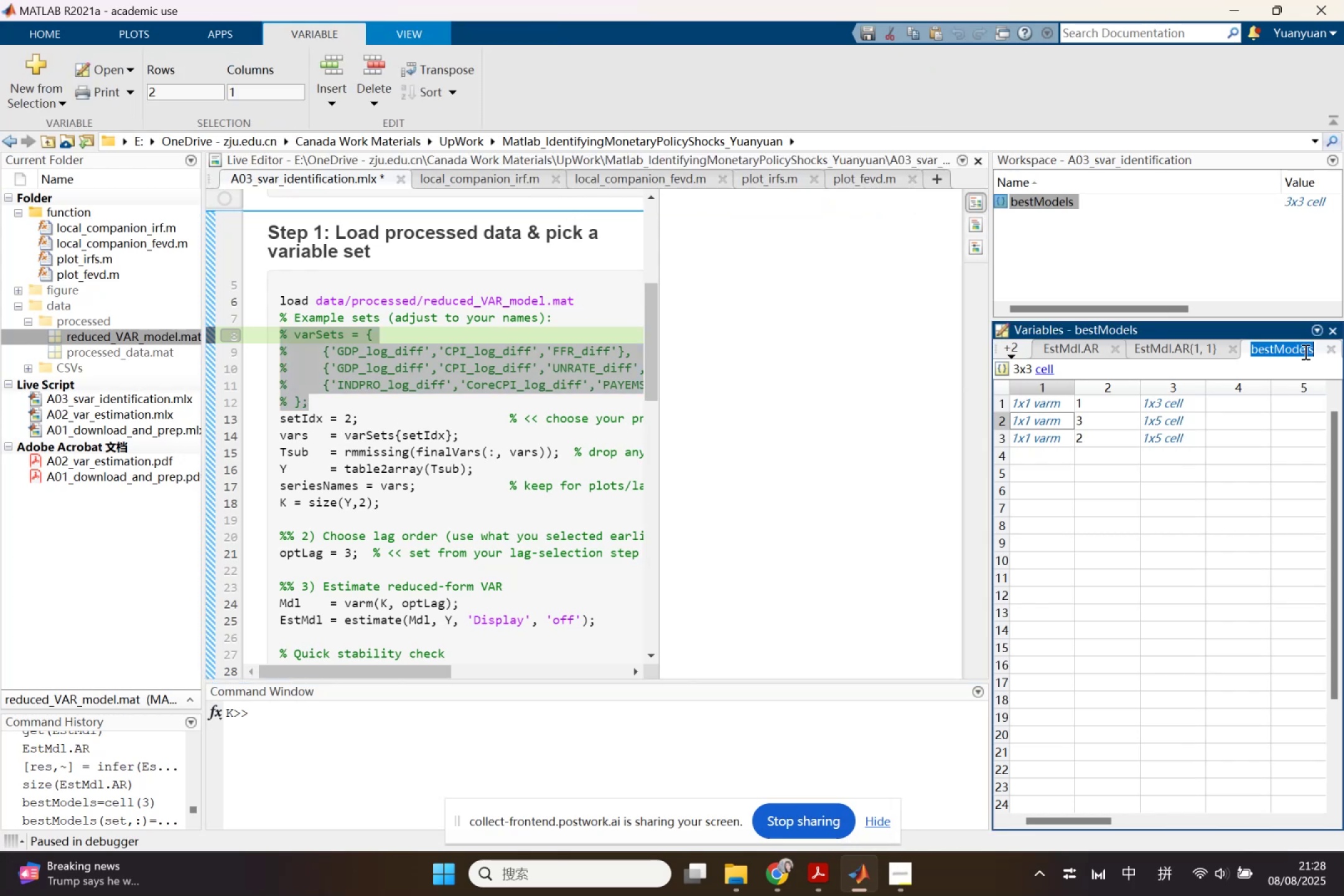 
key(Control+ControlLeft)
 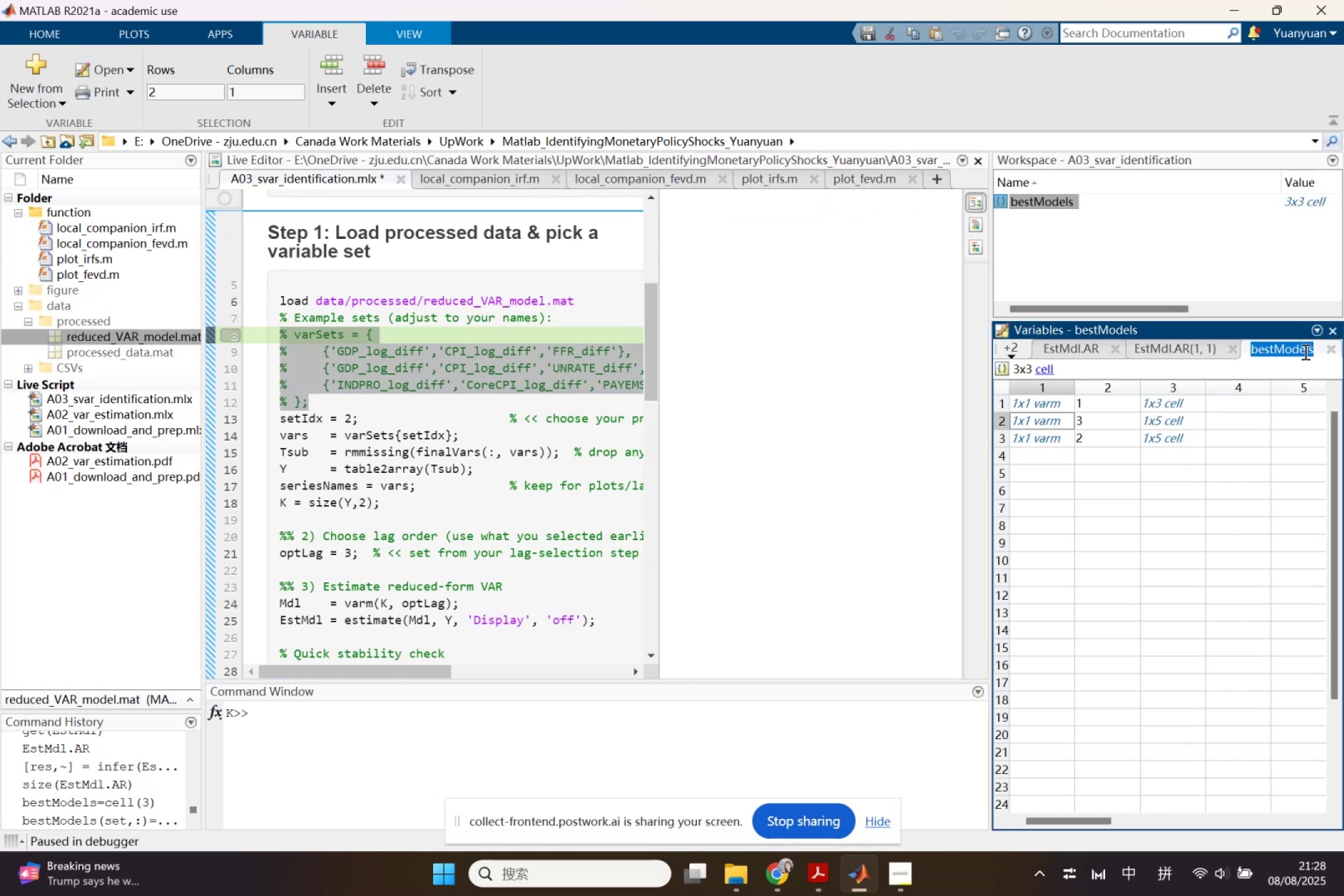 
key(Control+C)
 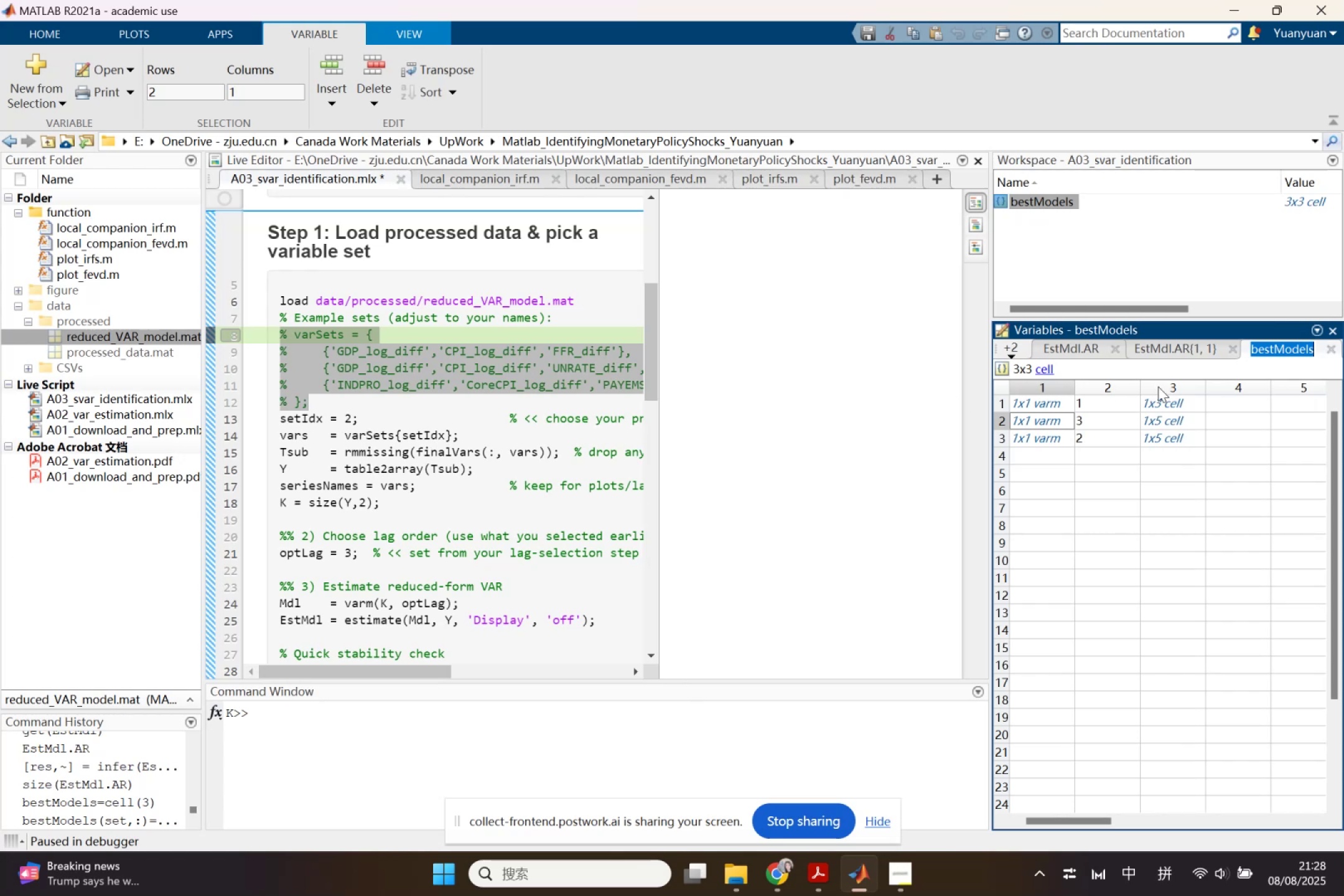 
wait(13.48)
 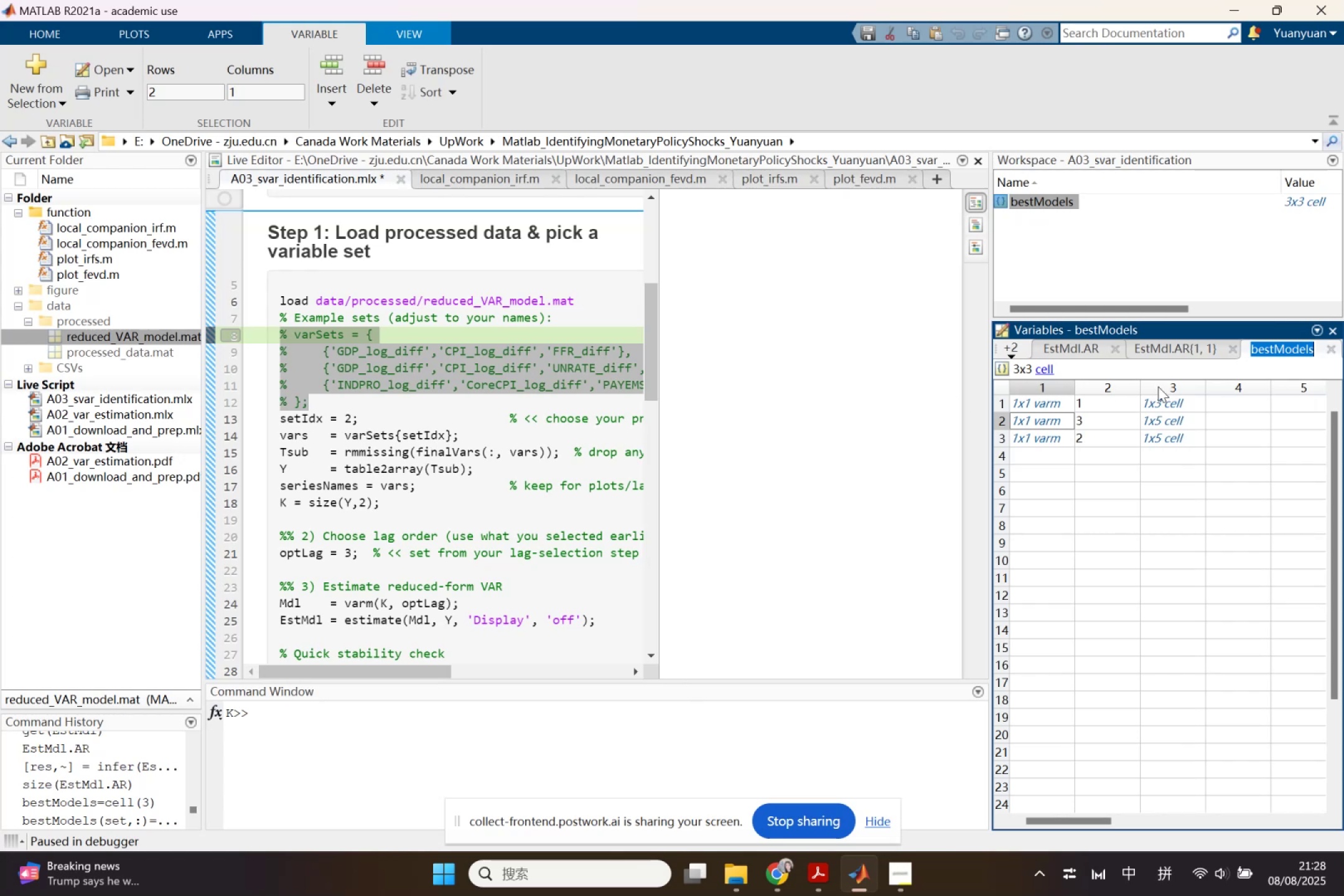 
left_click([353, 403])
 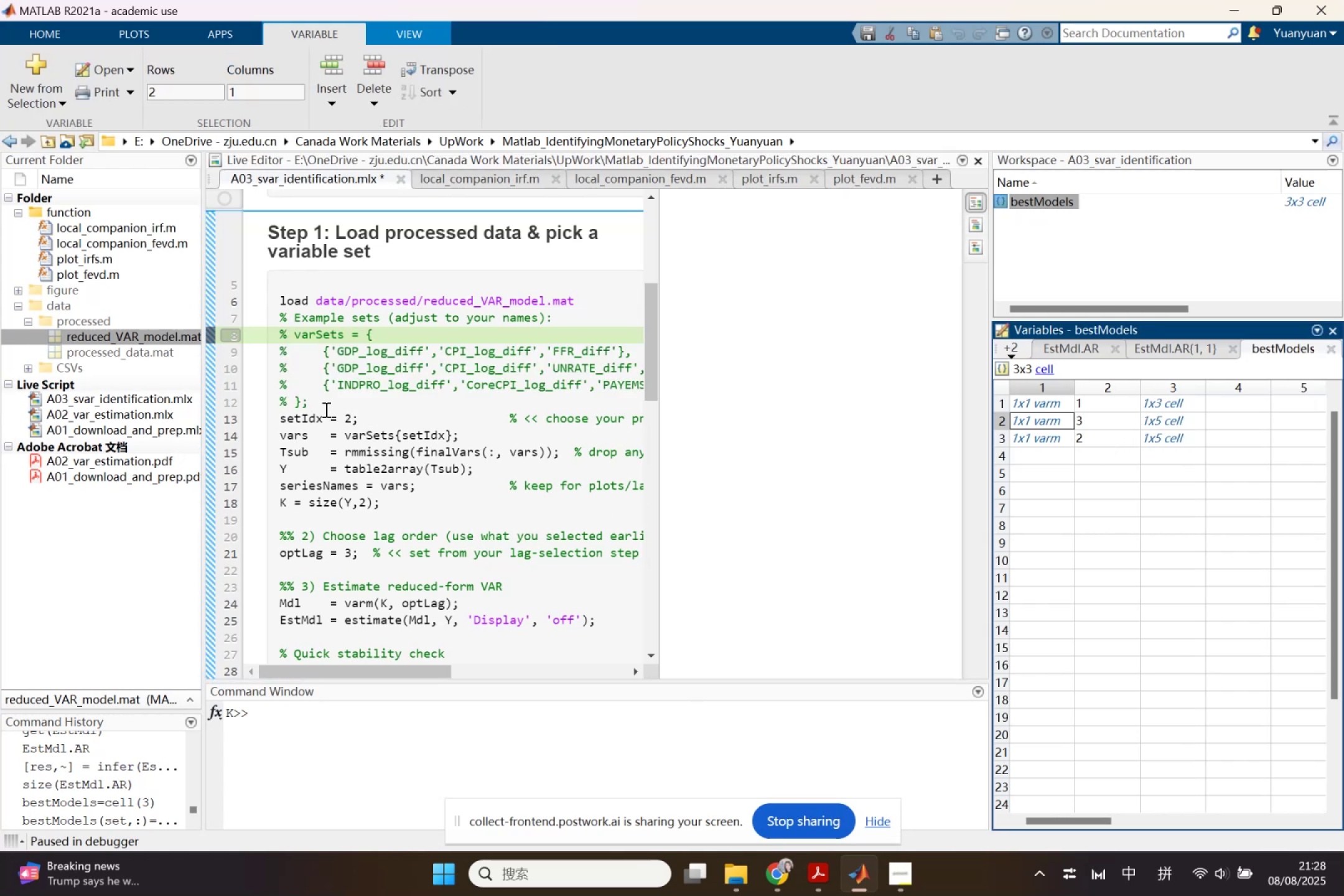 
left_click([319, 408])
 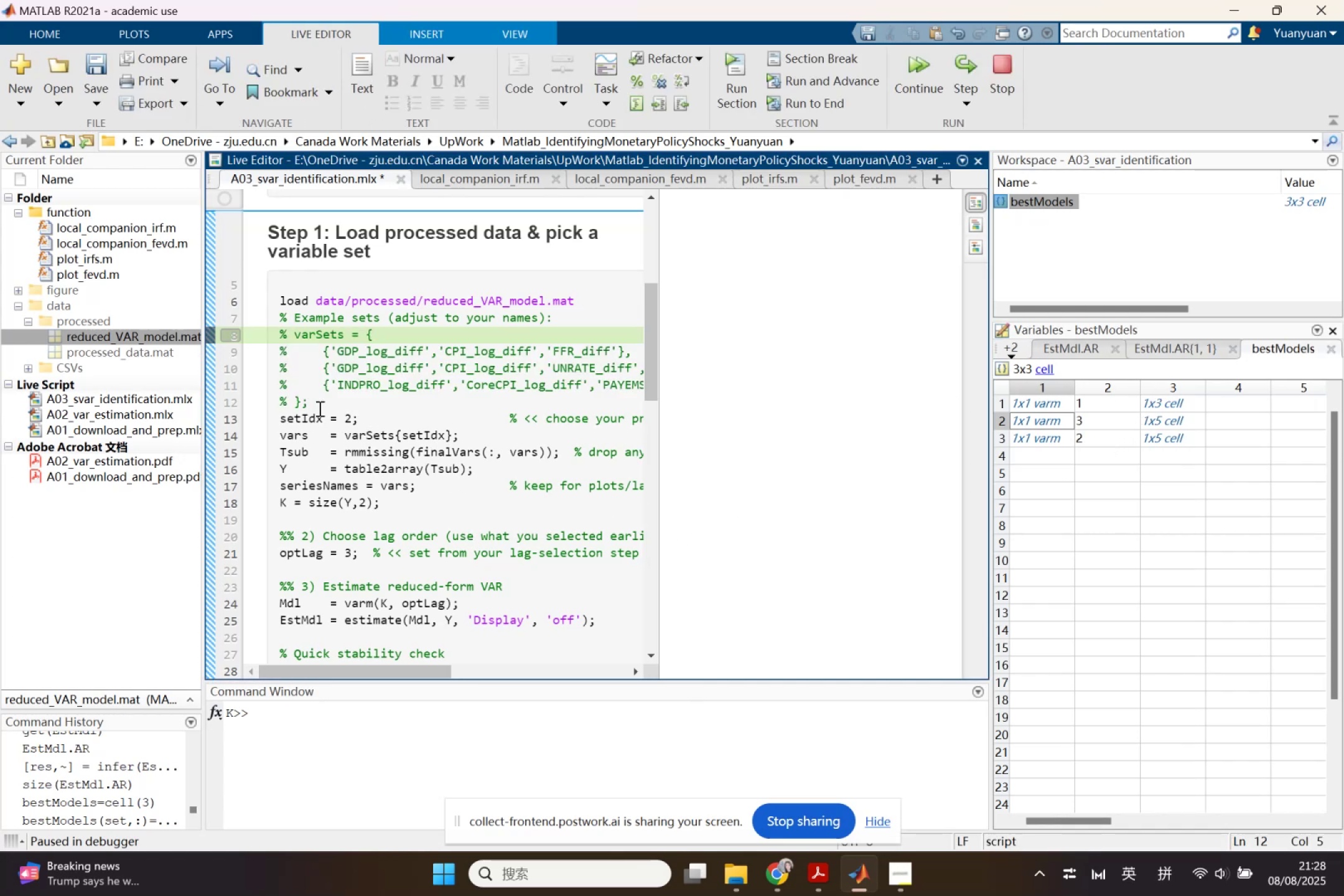 
key(Enter)
 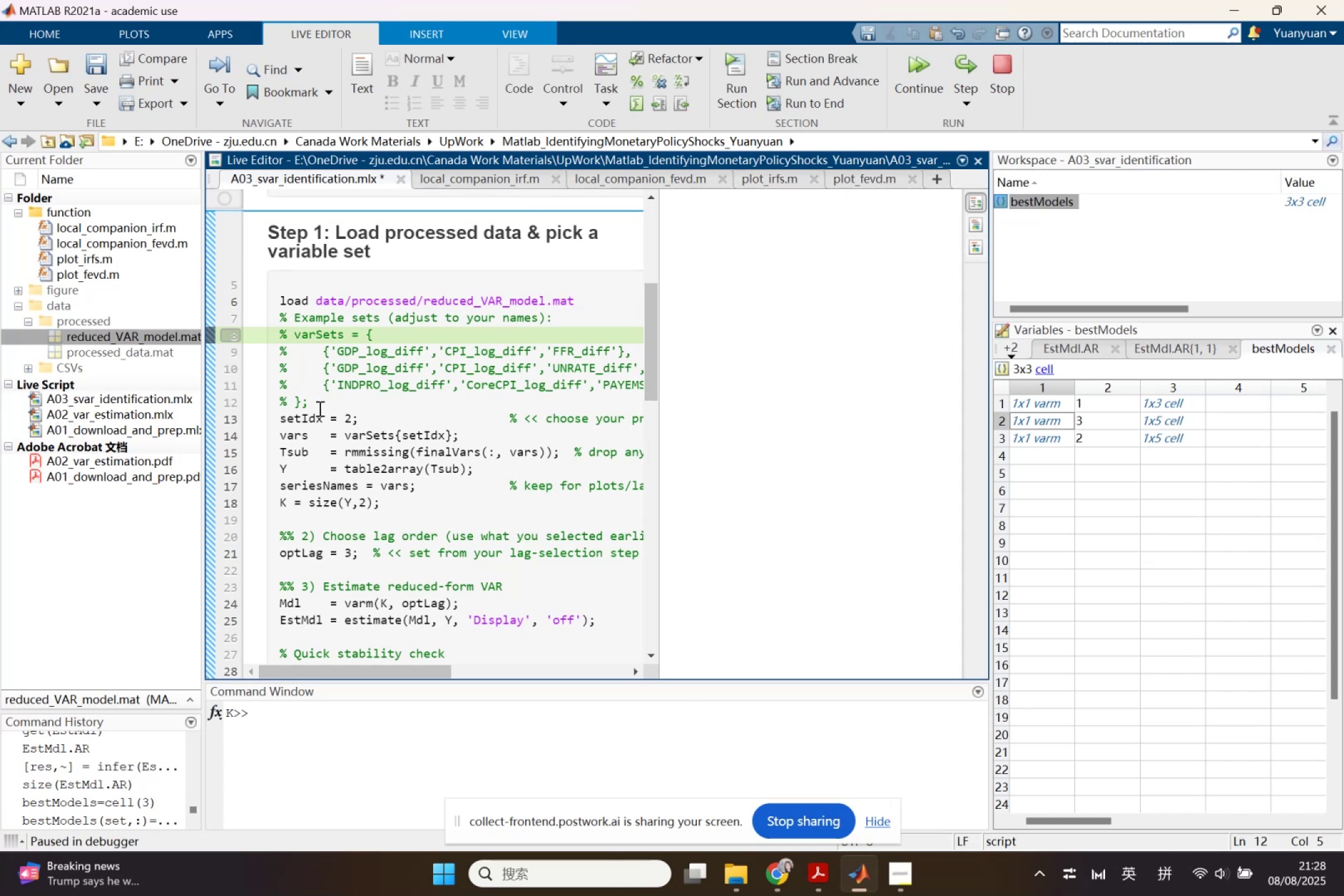 
key(Enter)
 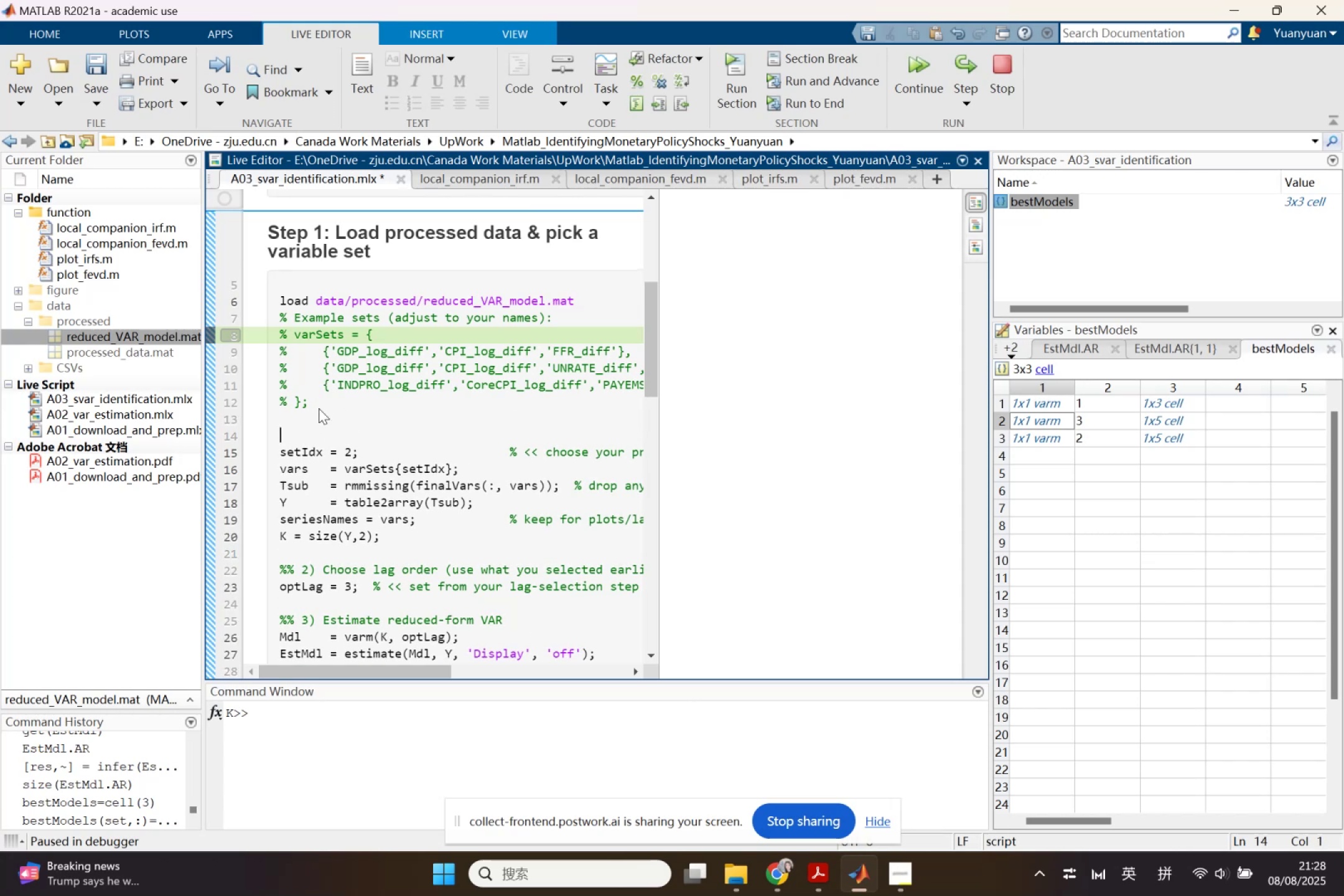 
key(ArrowUp)
 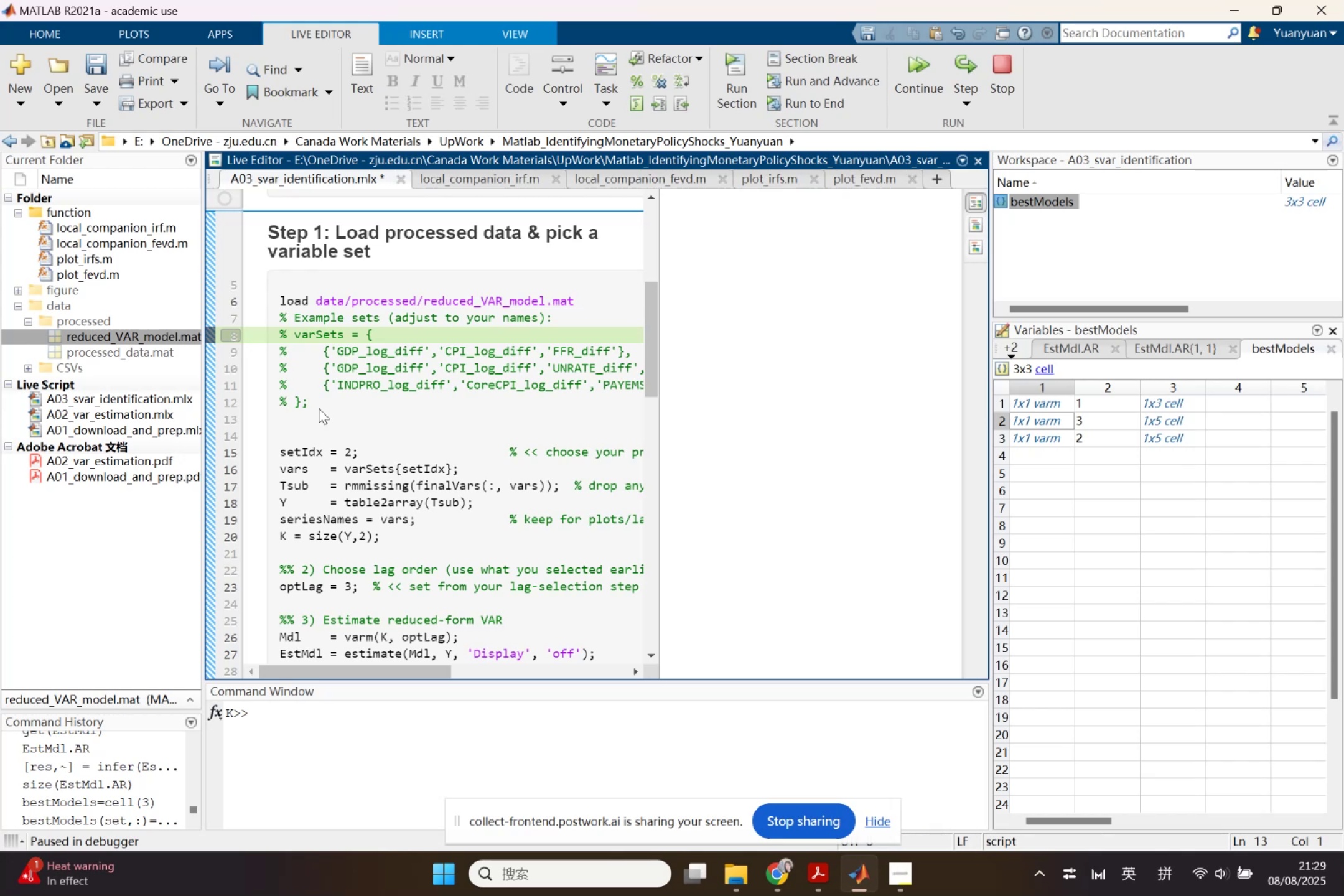 
wait(20.11)
 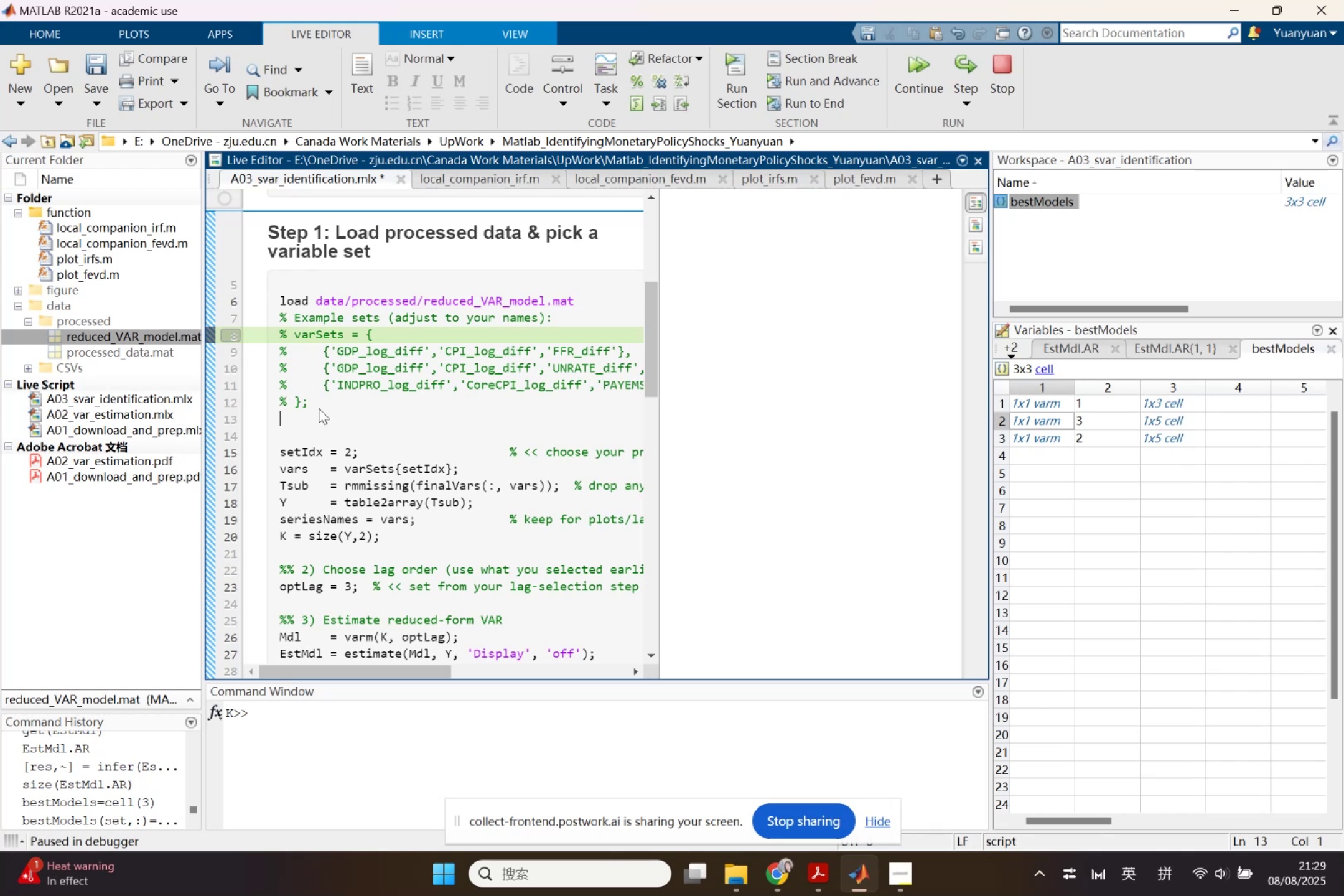 
key(Control+V)
 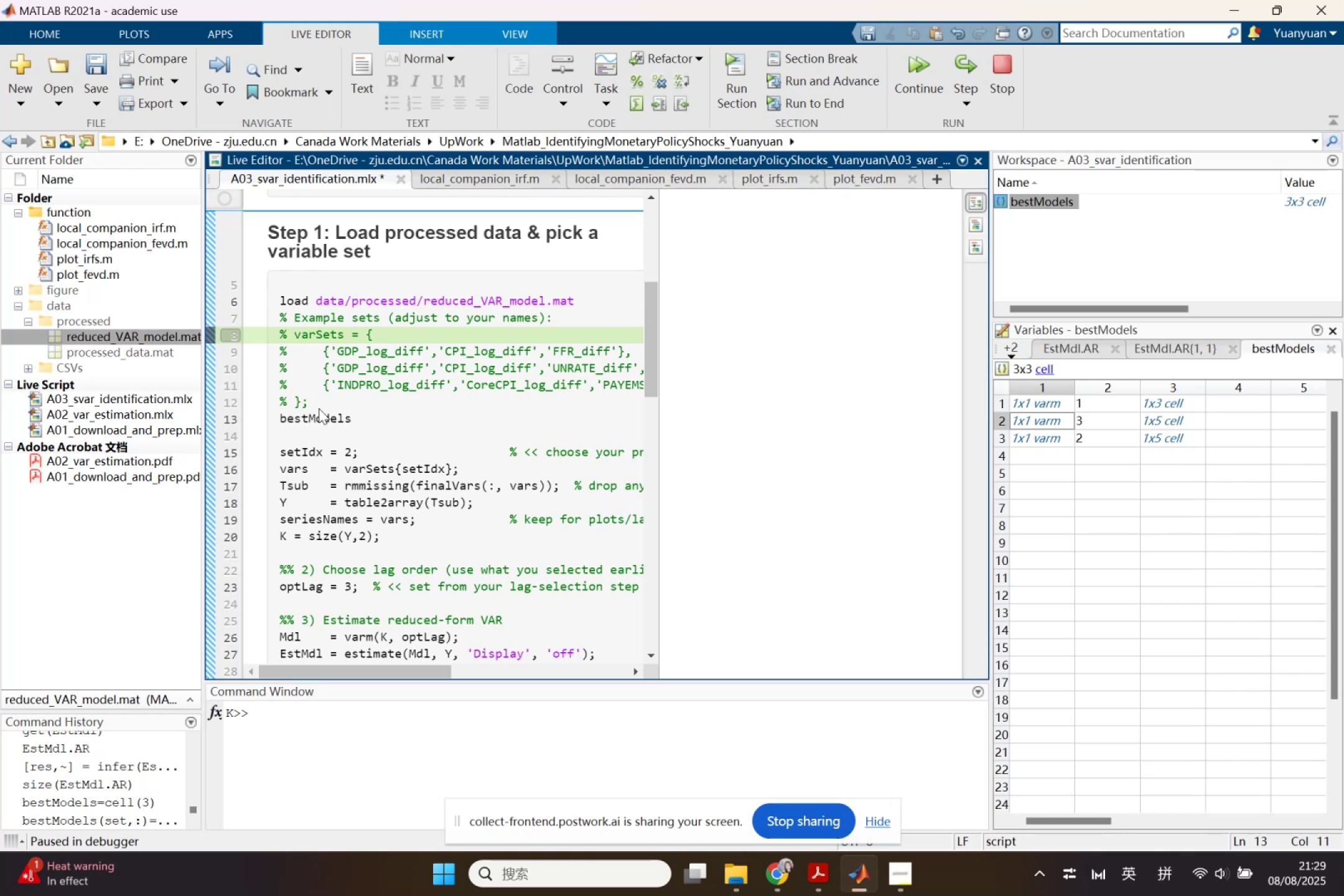 
key(Shift+BracketLeft)
 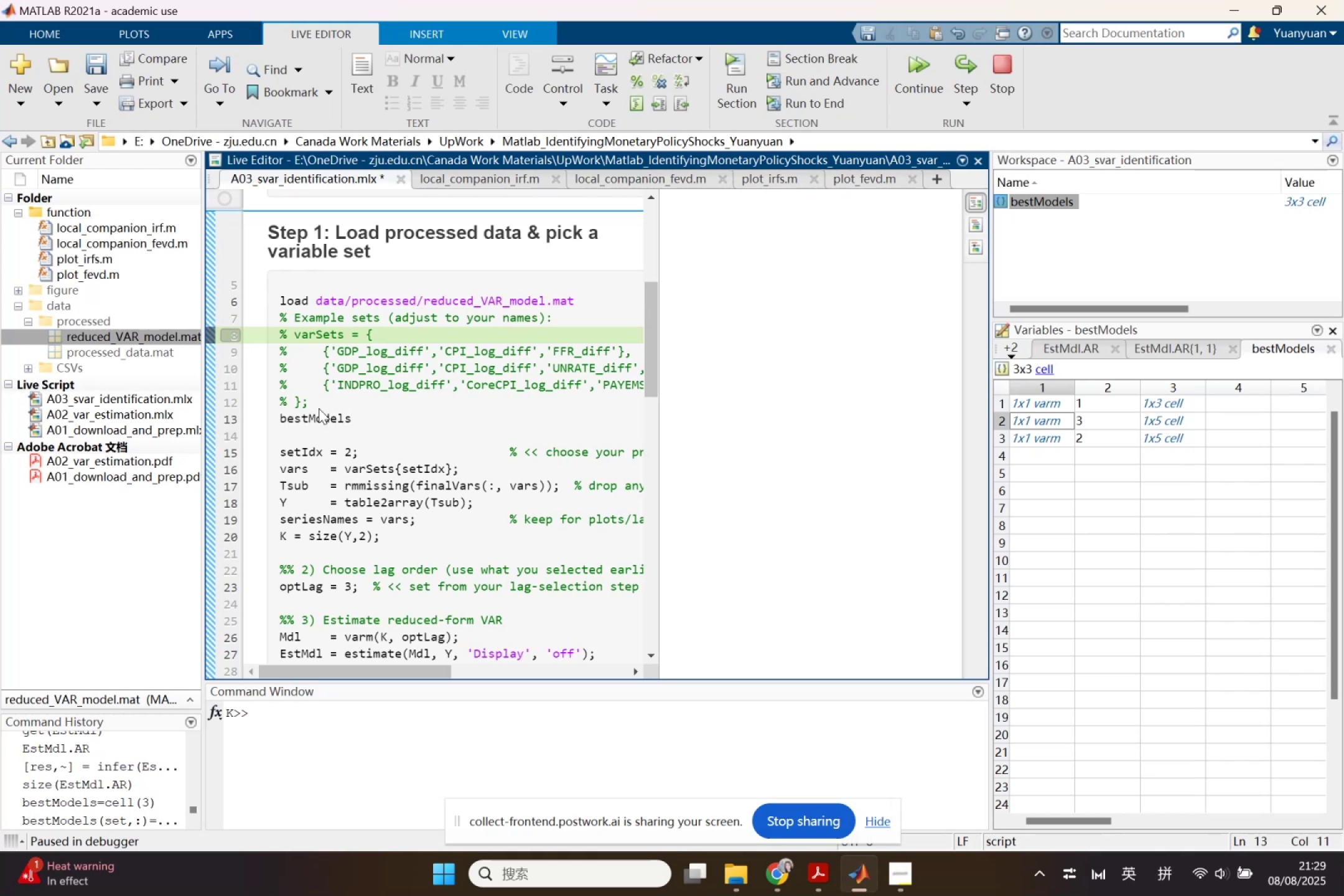 
key(Shift+BracketRight)
 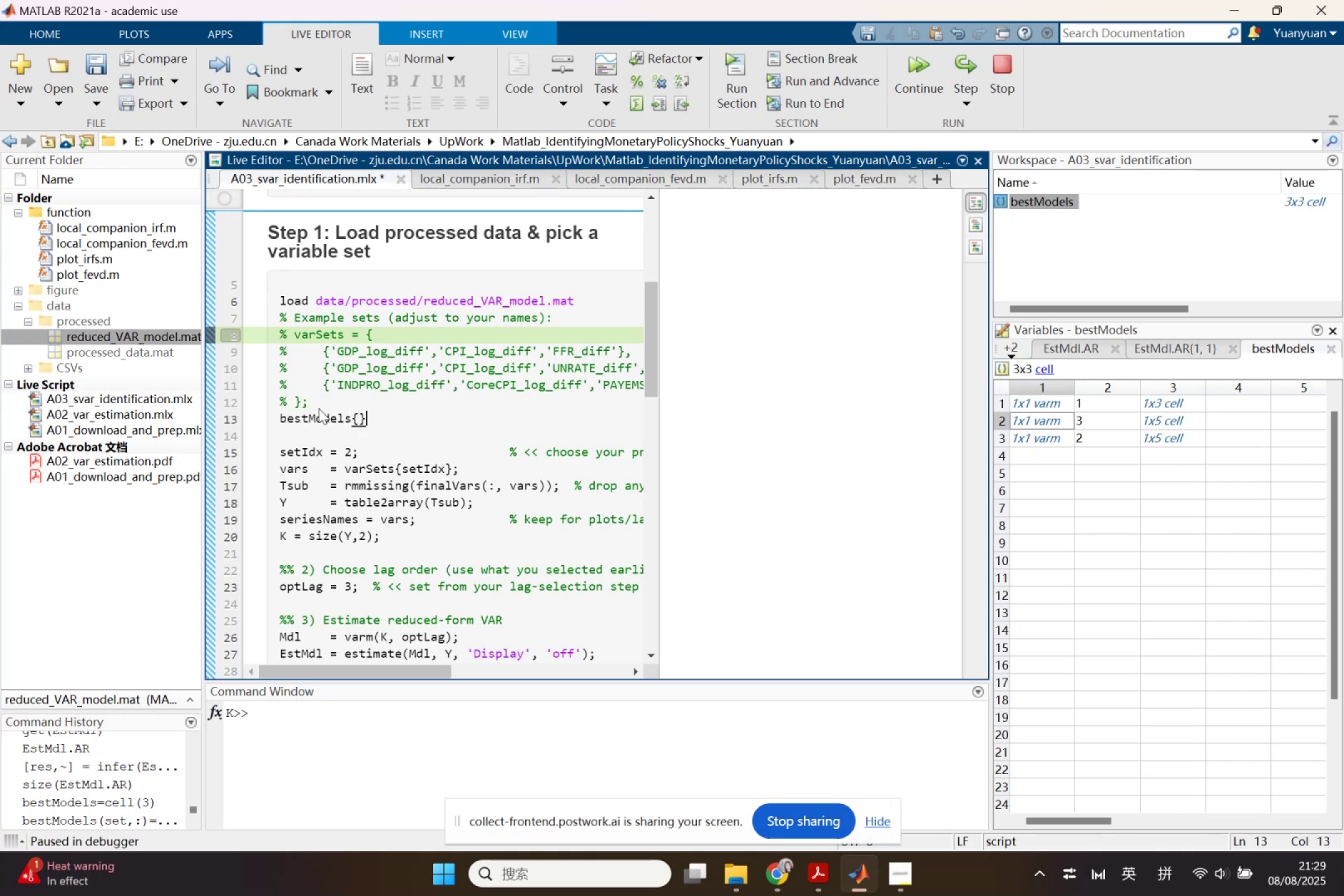 
key(ArrowLeft)
 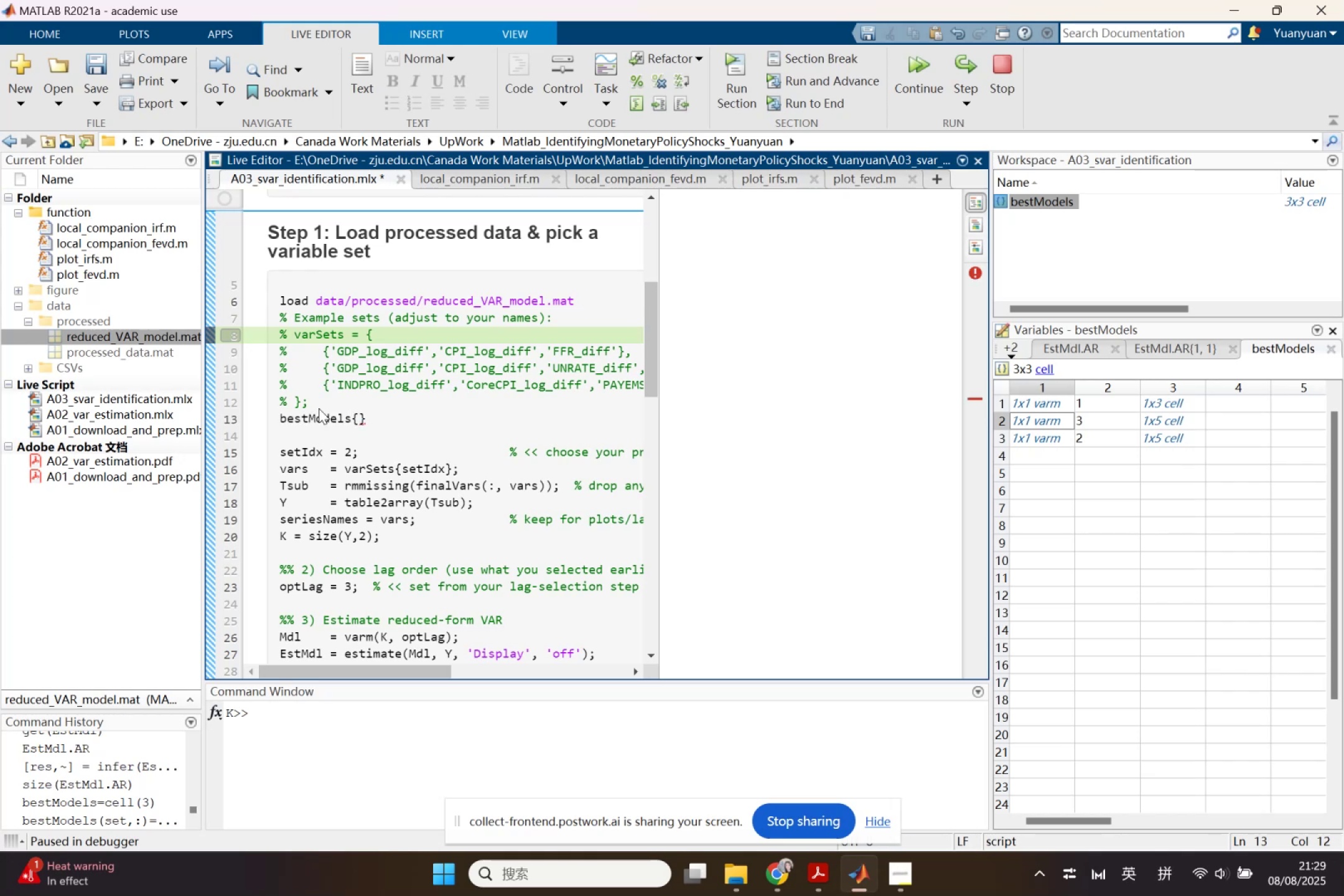 
key(1)
 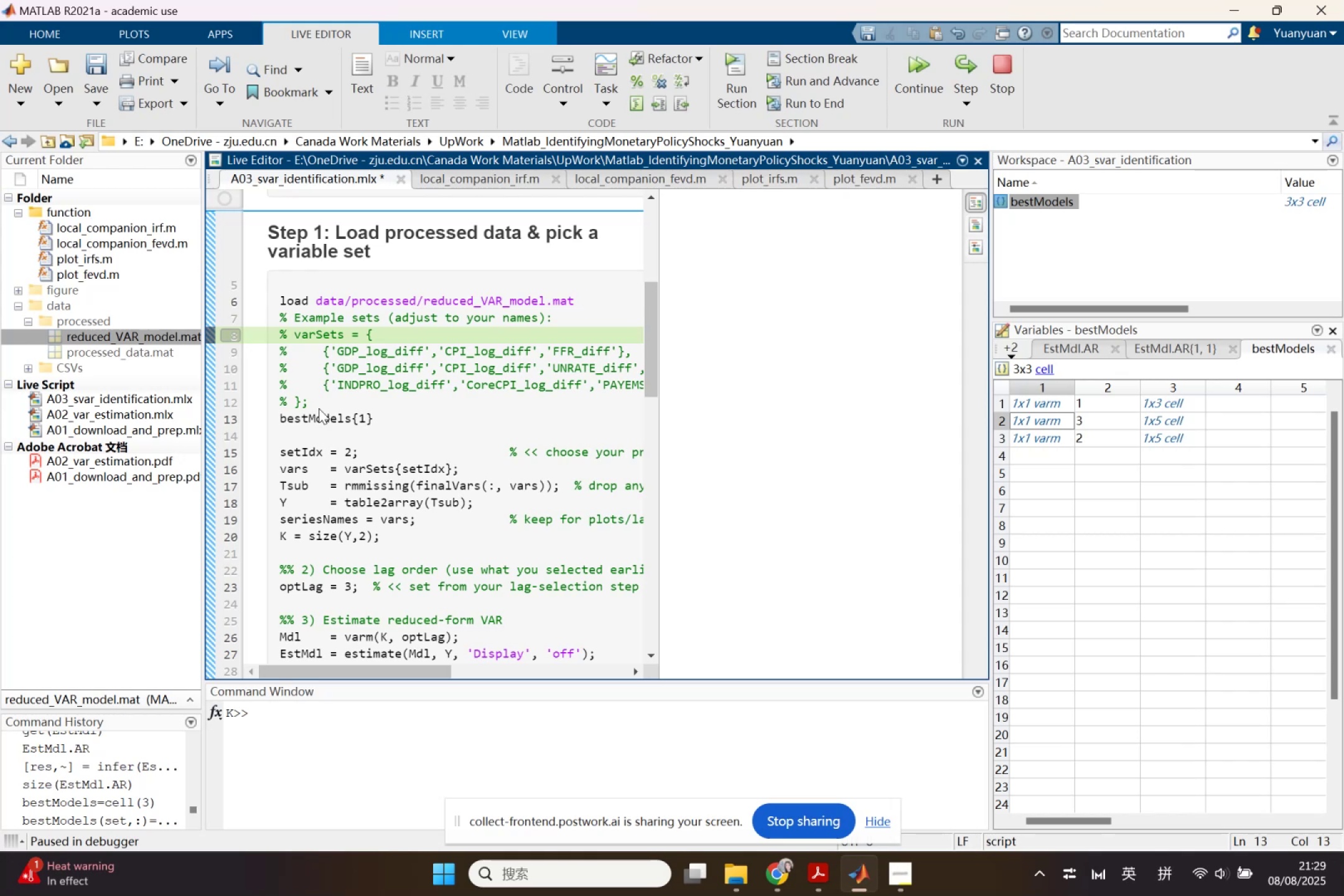 
key(Backspace)
 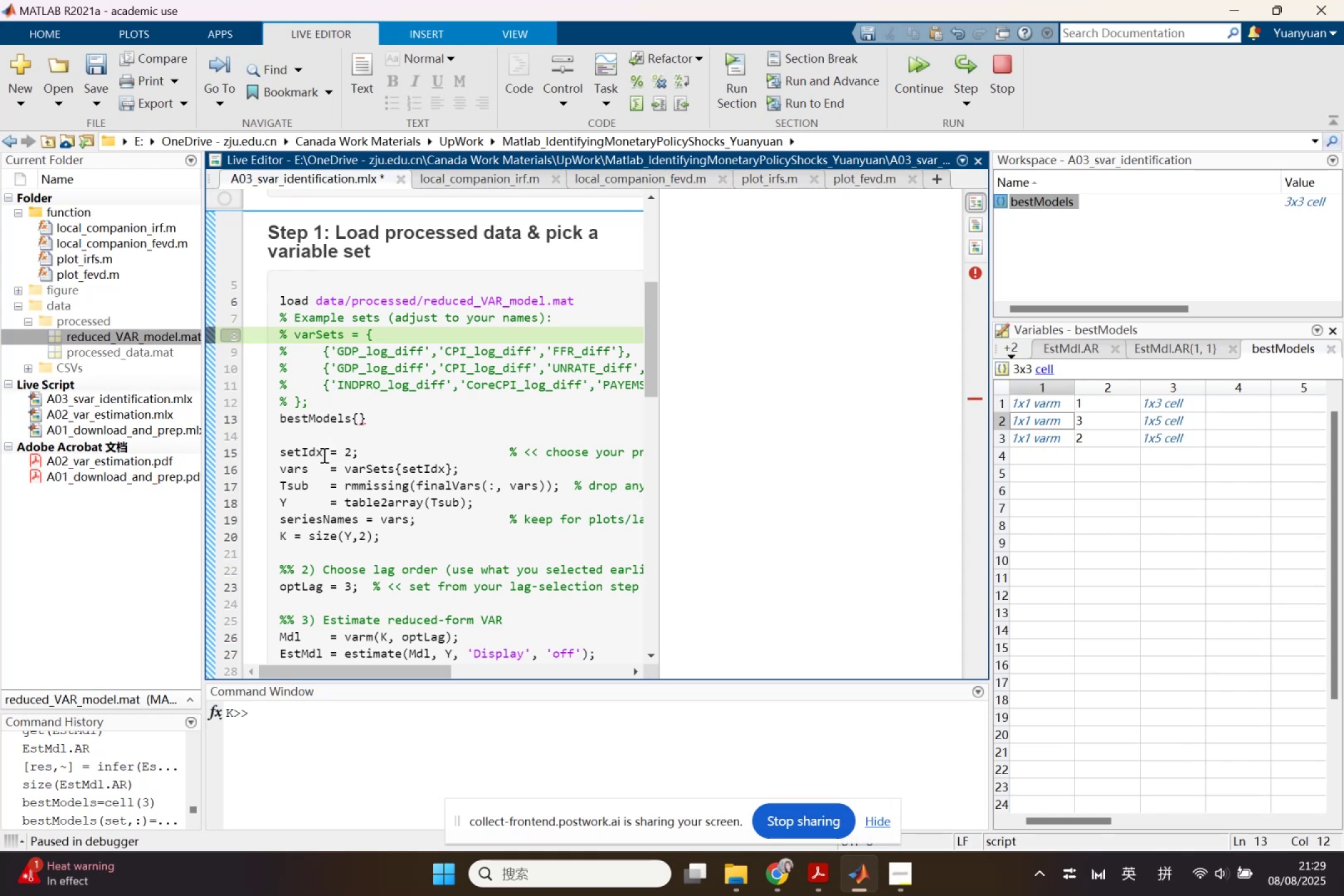 
key(Control+ControlLeft)
 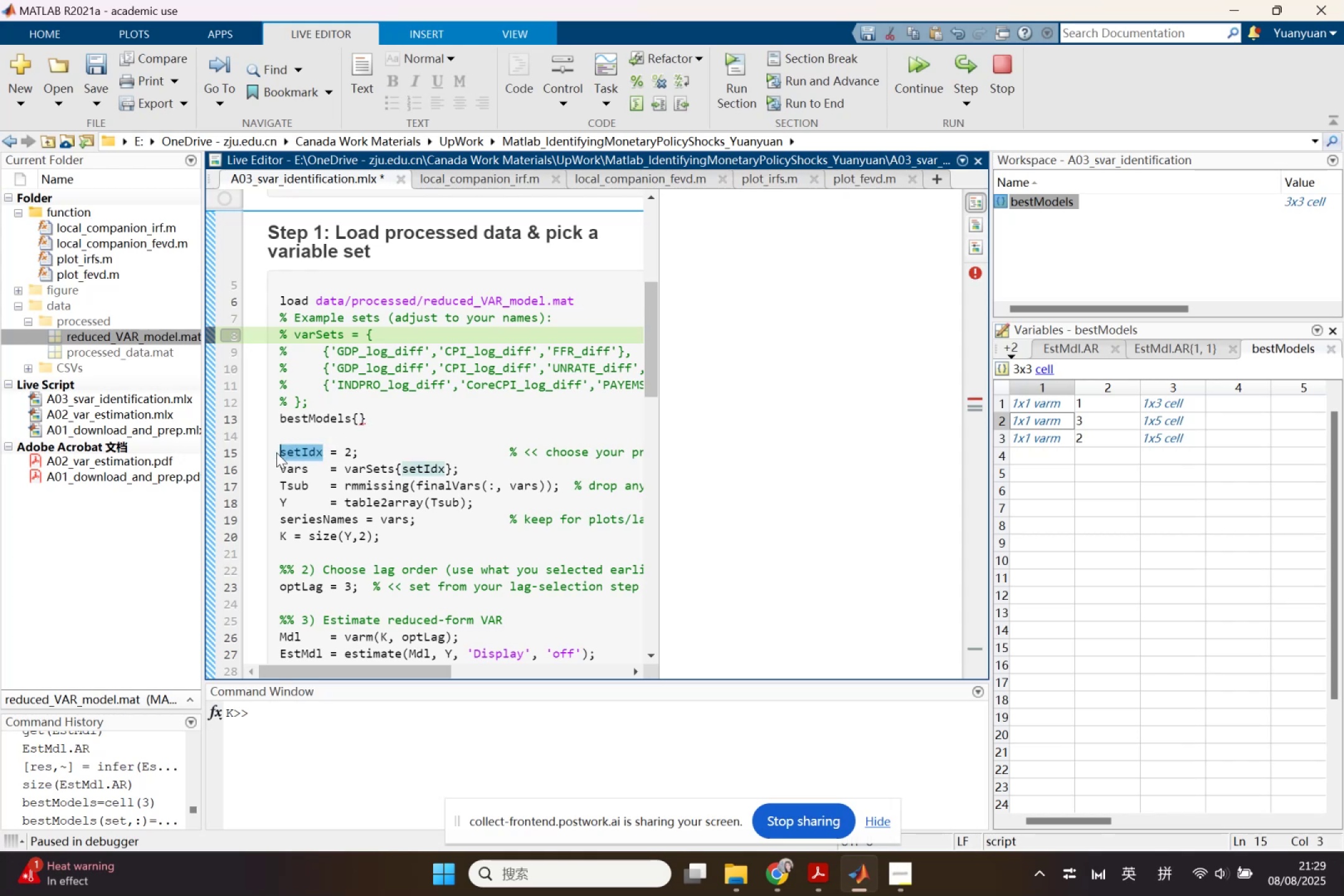 
key(Control+C)
 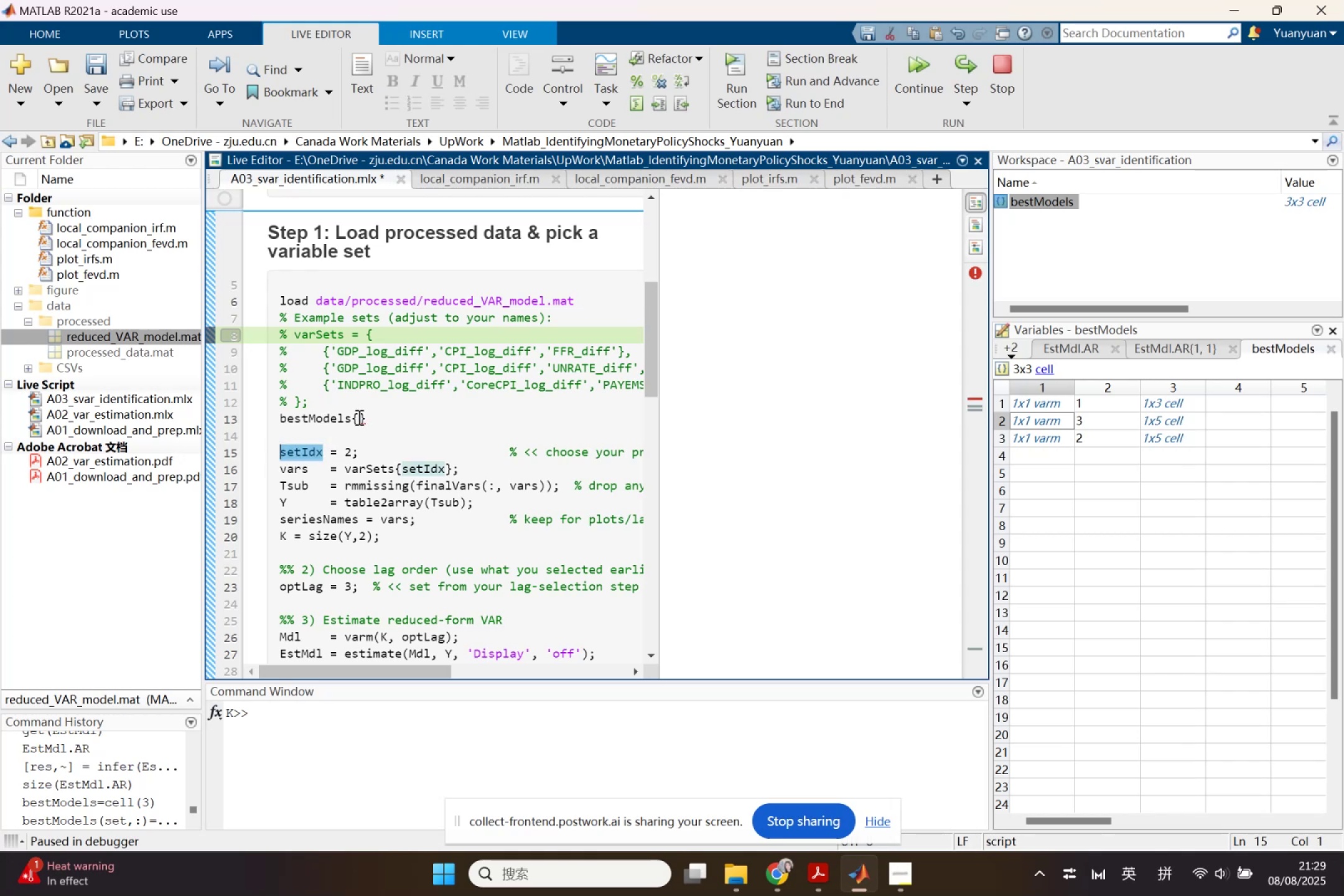 
left_click([358, 417])
 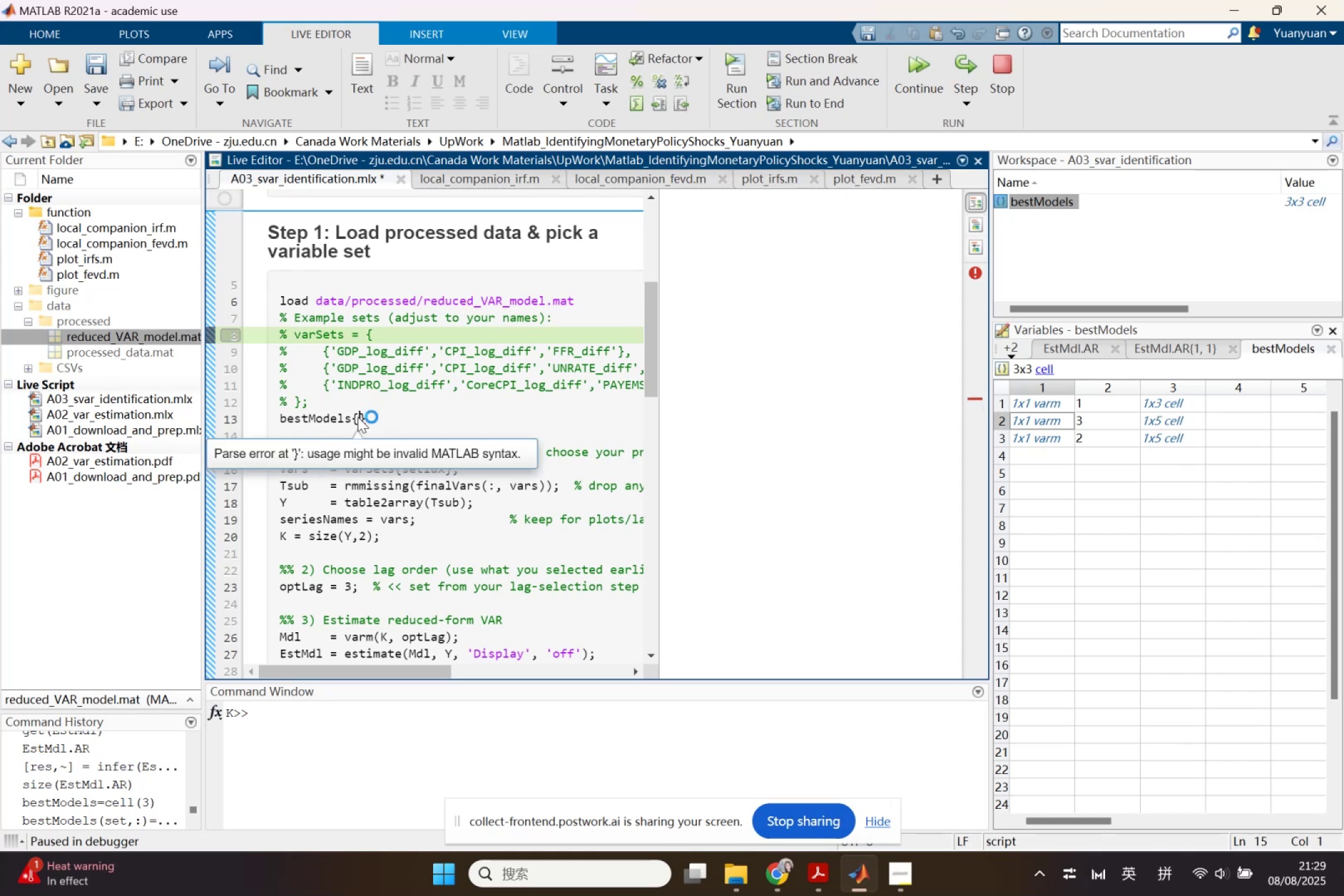 
key(Control+ControlLeft)
 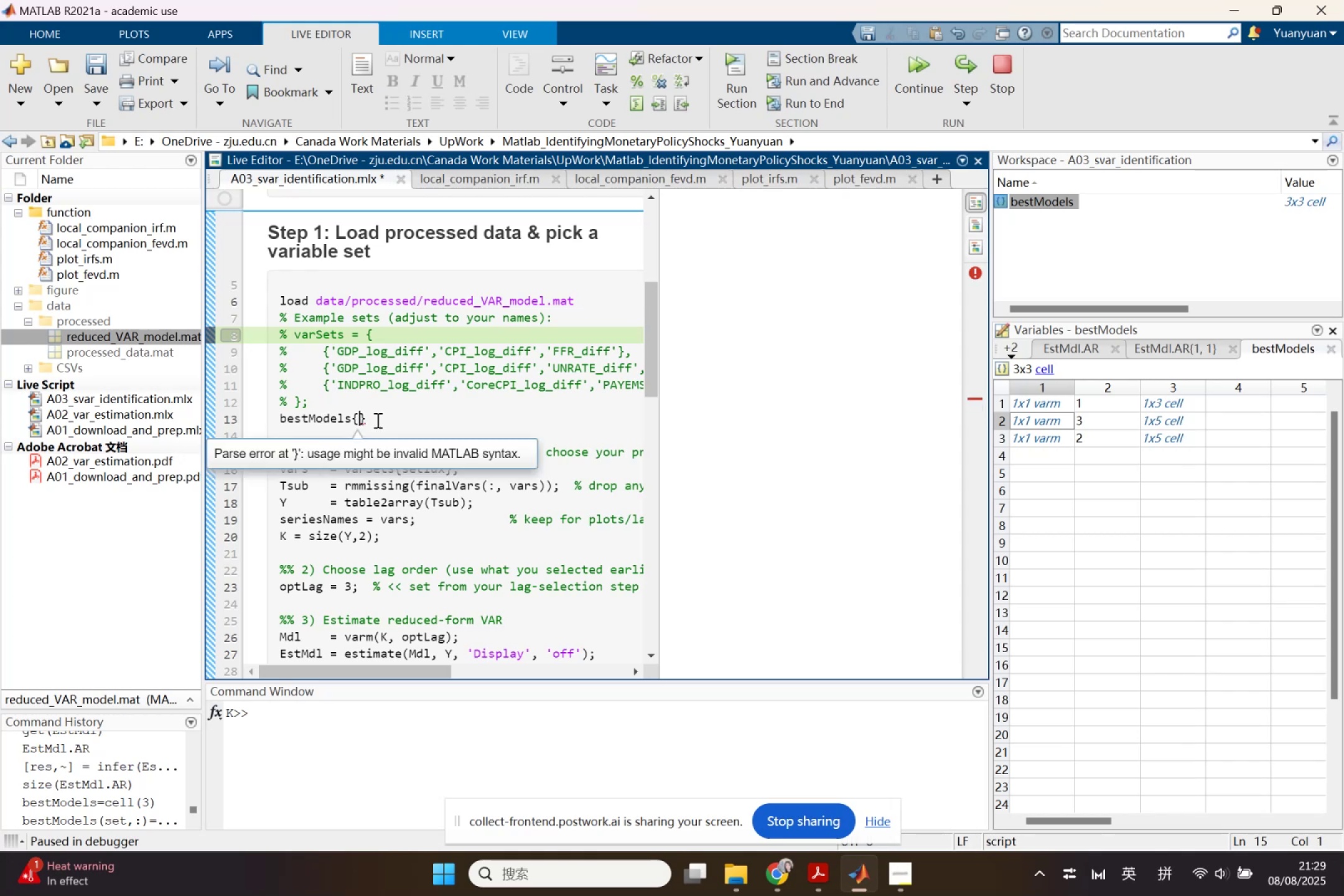 
key(Control+V)
 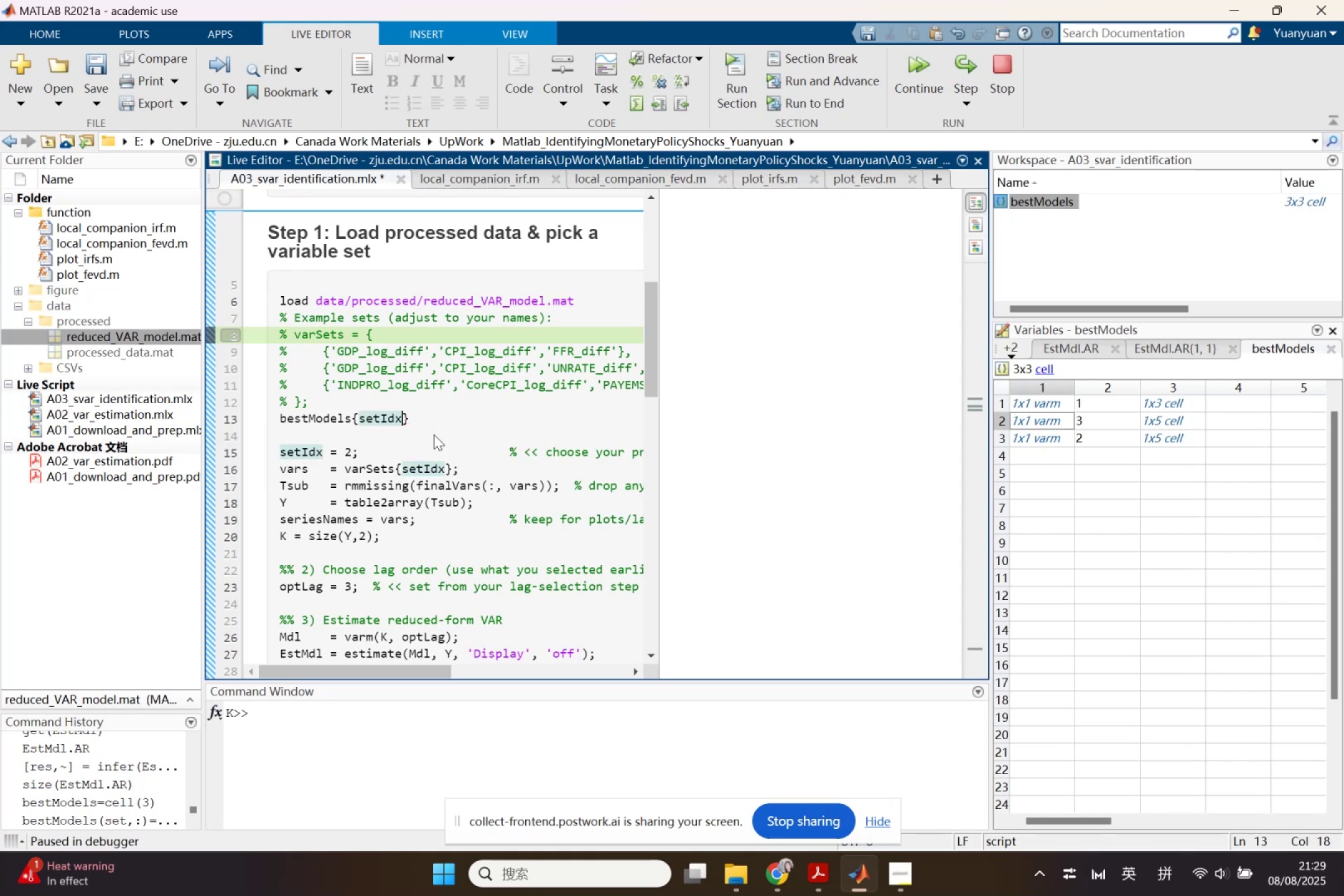 
key(Comma)
 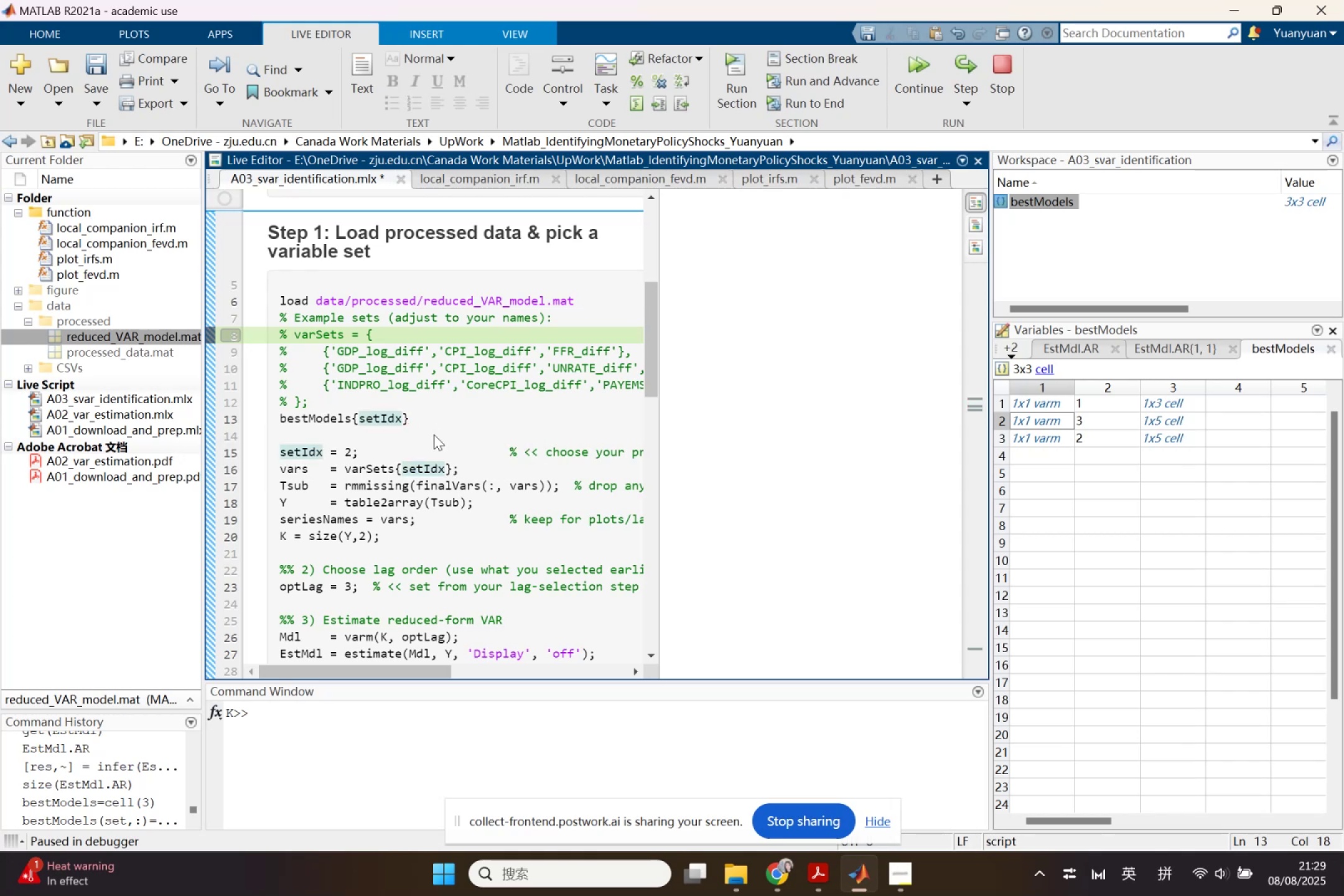 
key(1)
 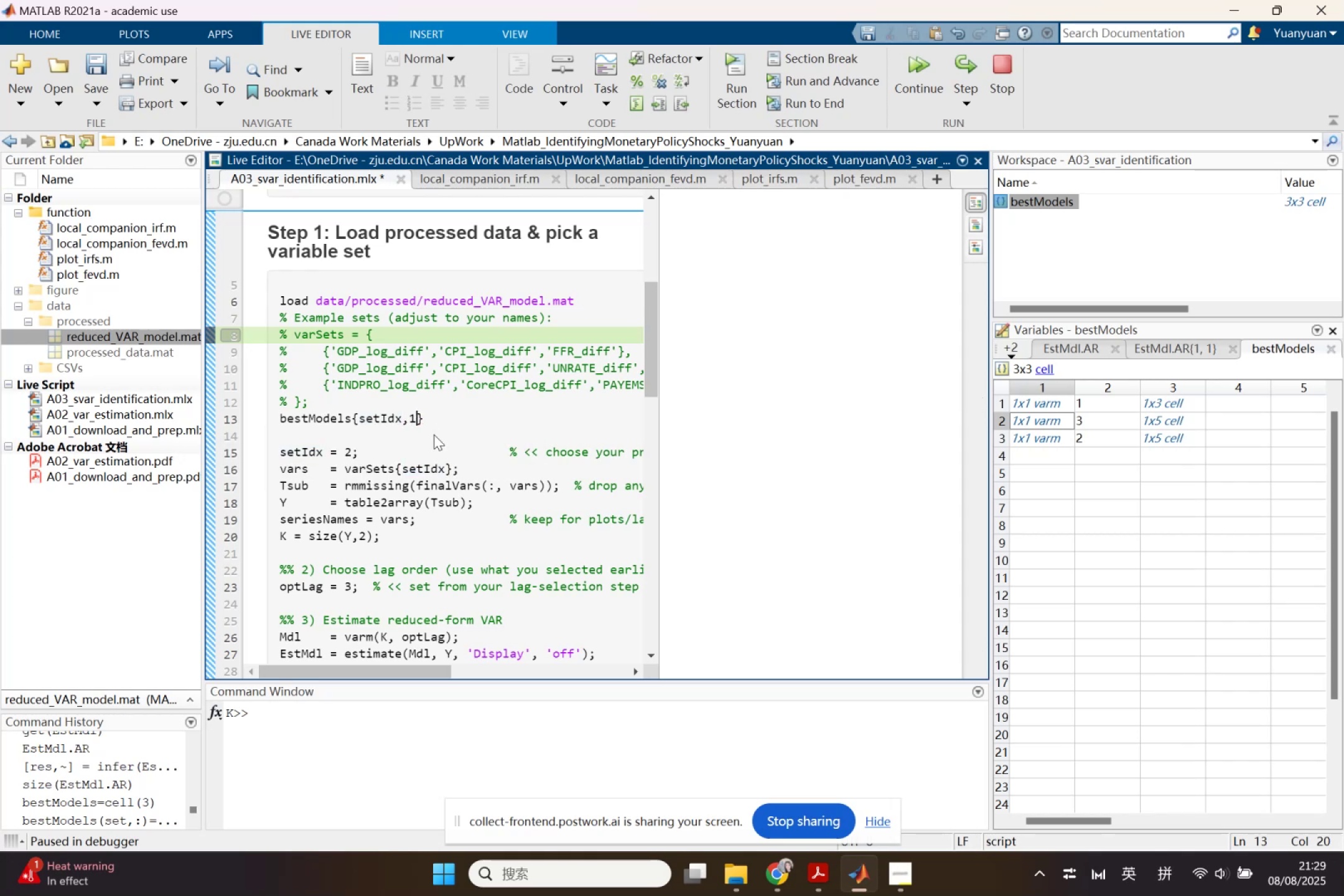 
key(ArrowRight)
 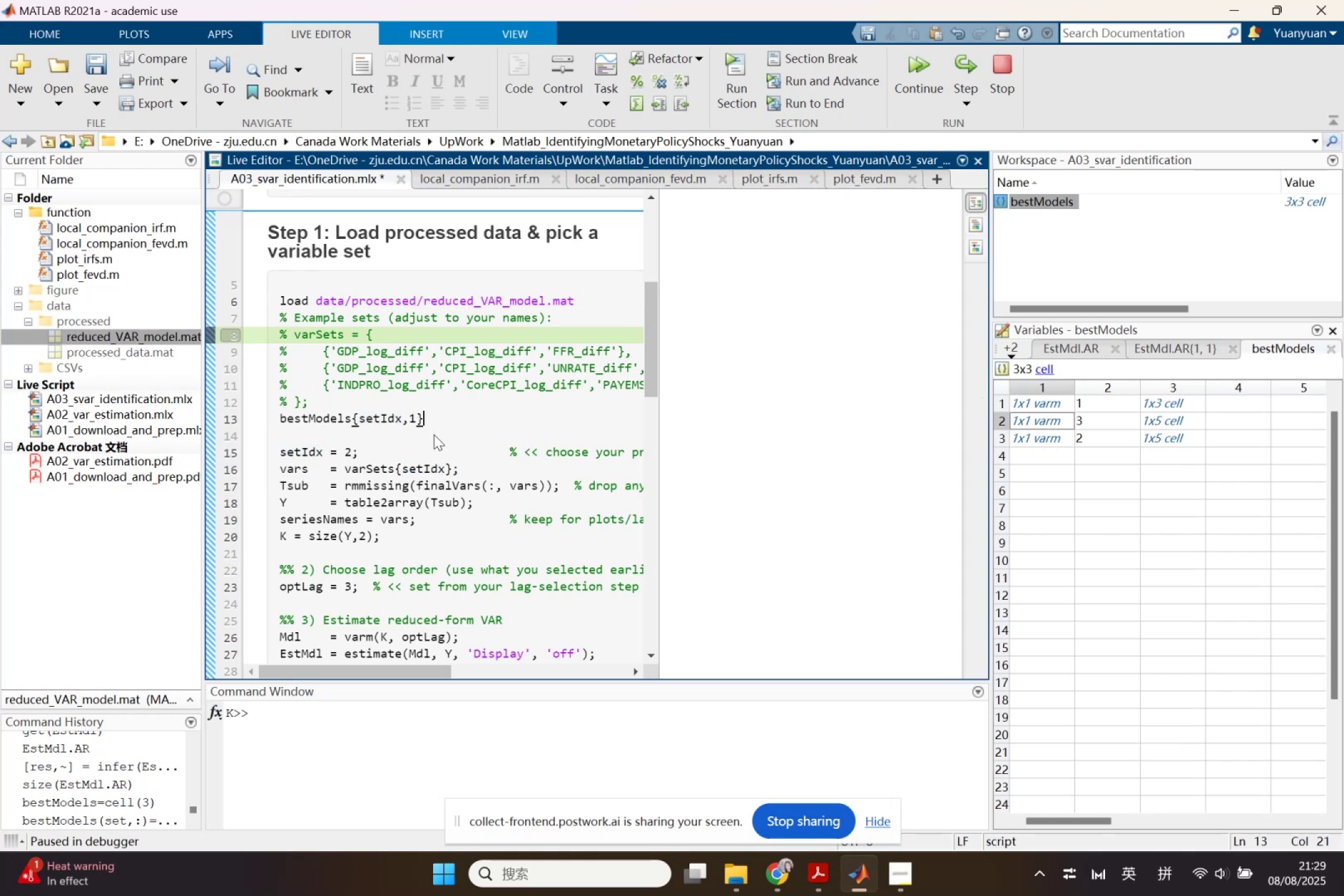 
key(Semicolon)
 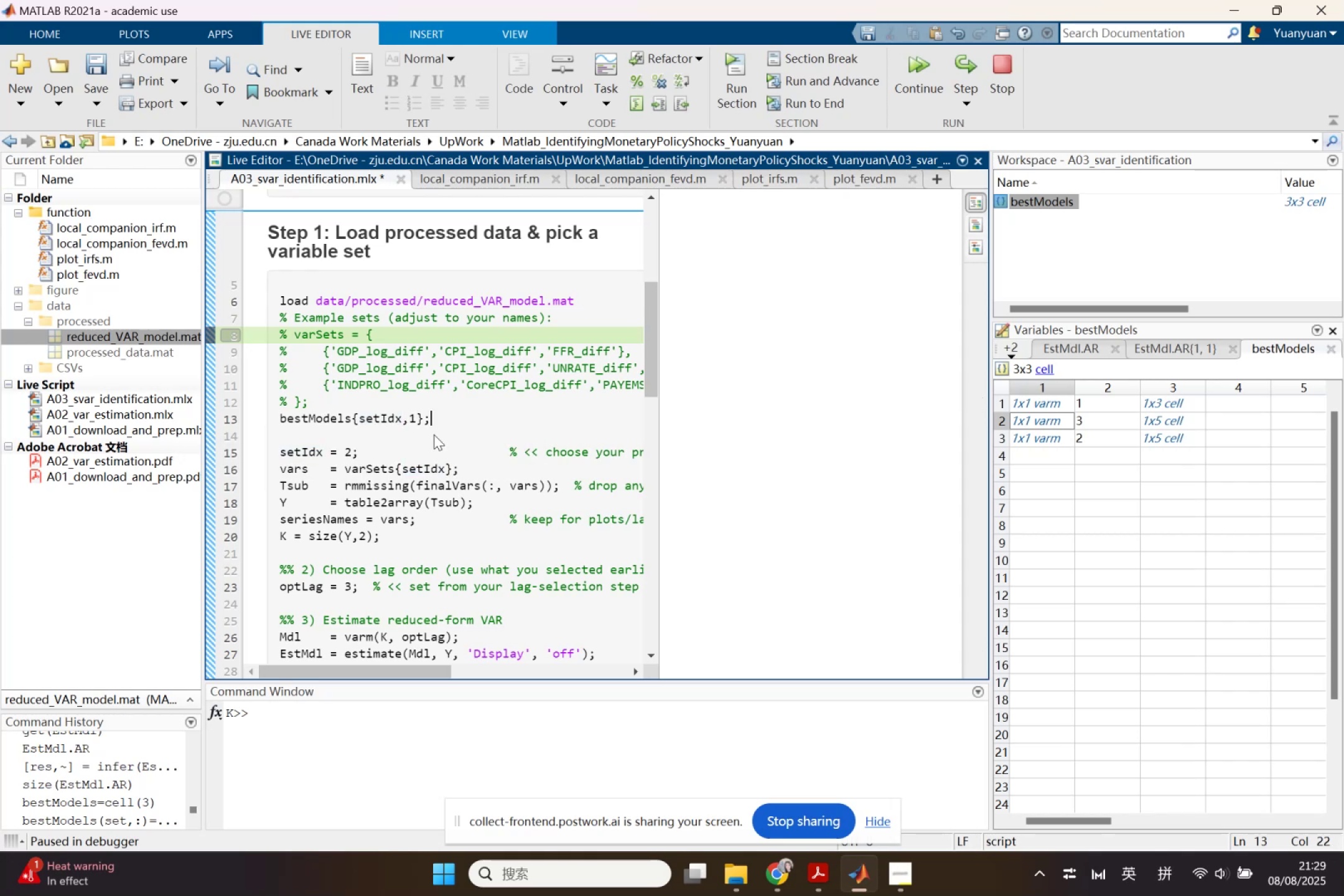 
hold_key(key=ArrowLeft, duration=1.27)
 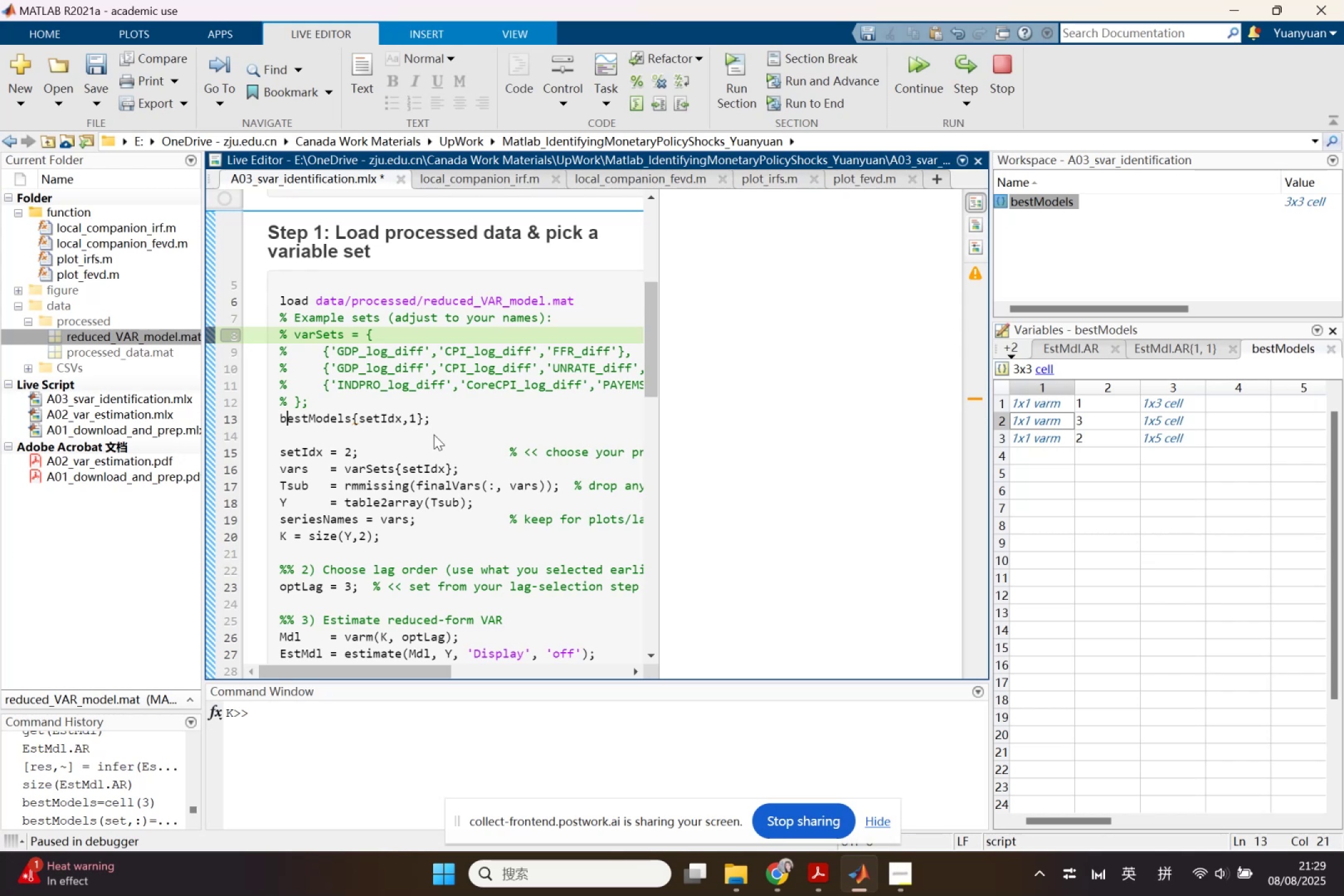 
key(ArrowLeft)
 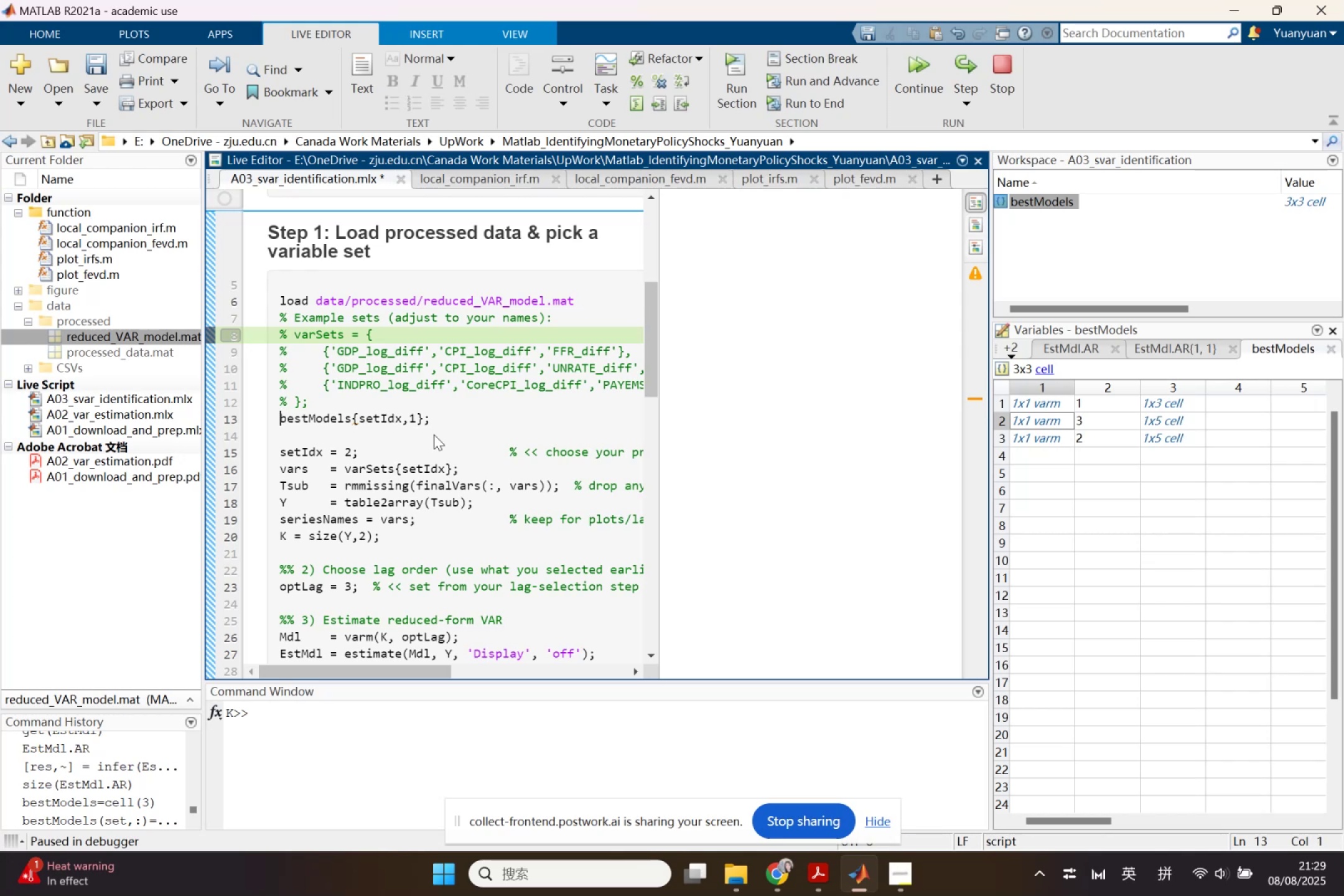 
key(Equal)
 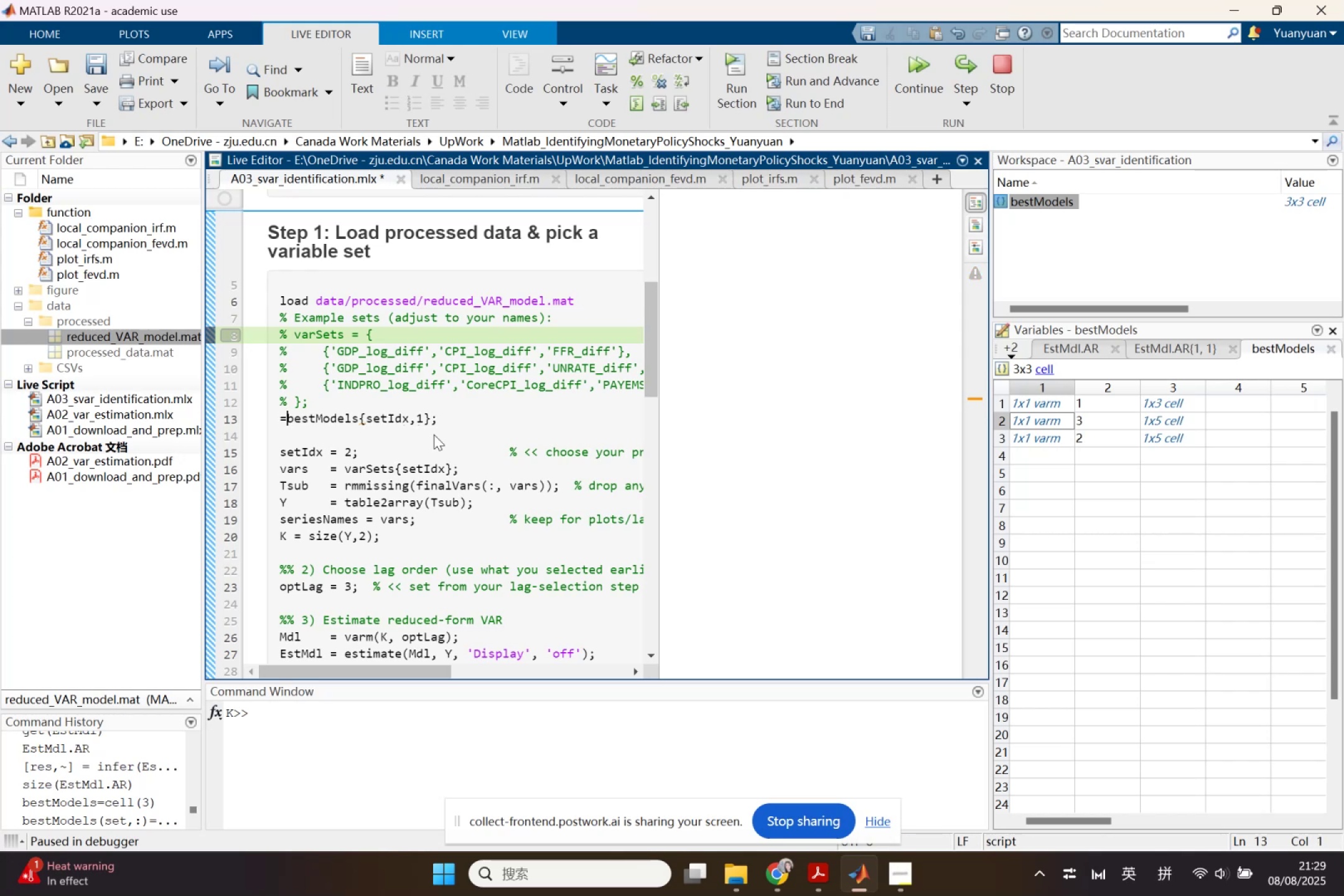 
key(ArrowLeft)
 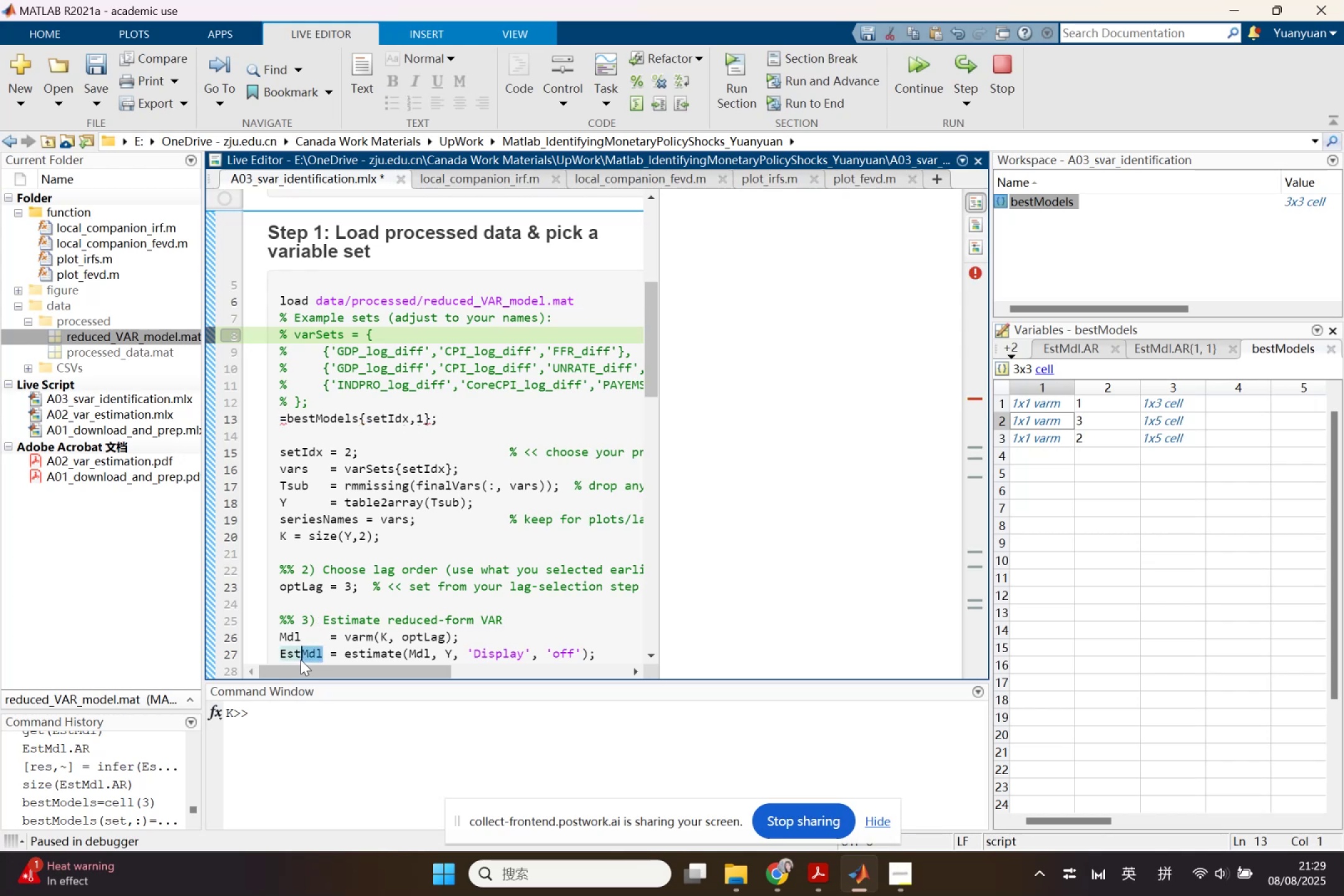 
key(Control+ControlLeft)
 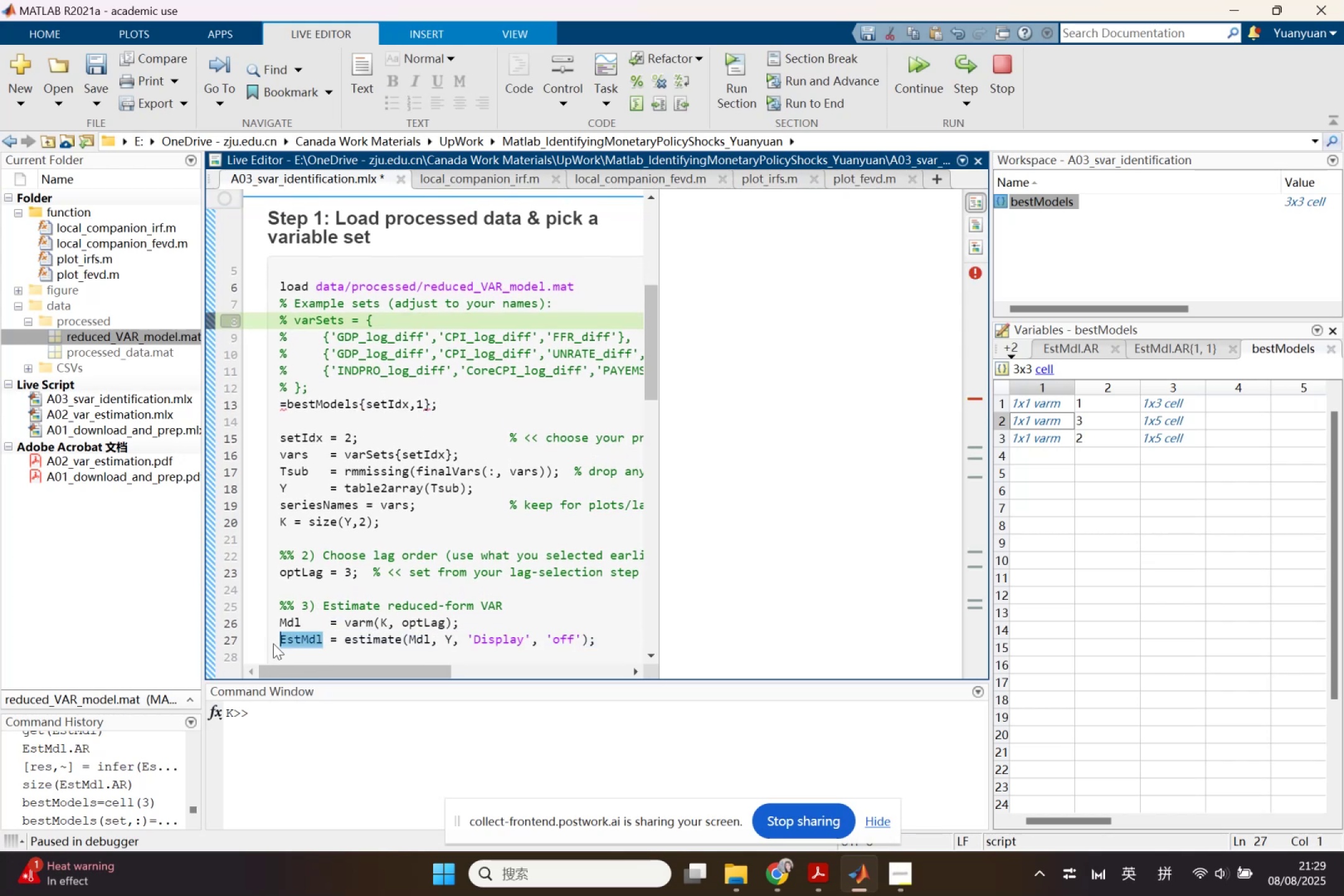 
key(Control+C)
 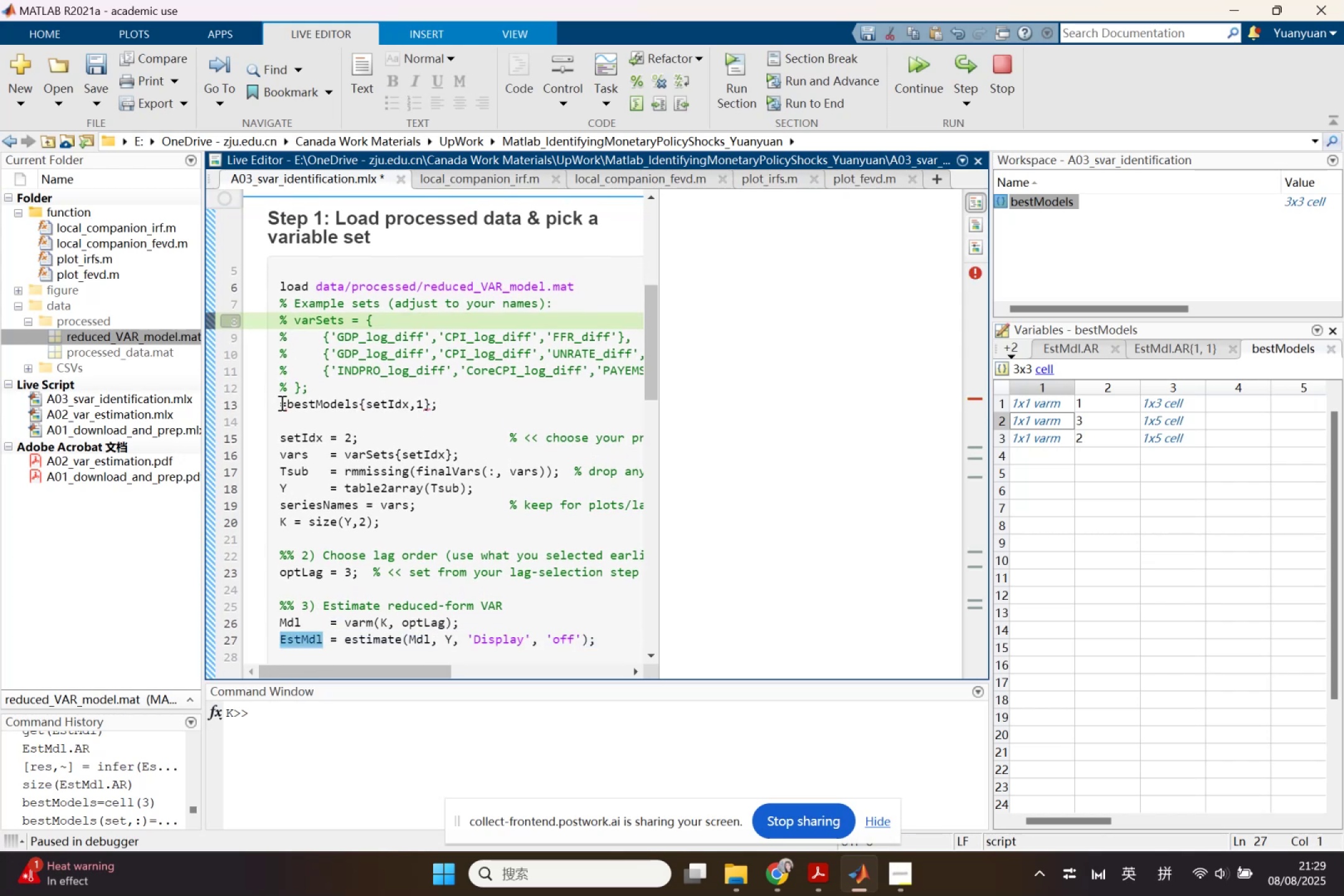 
left_click([278, 404])
 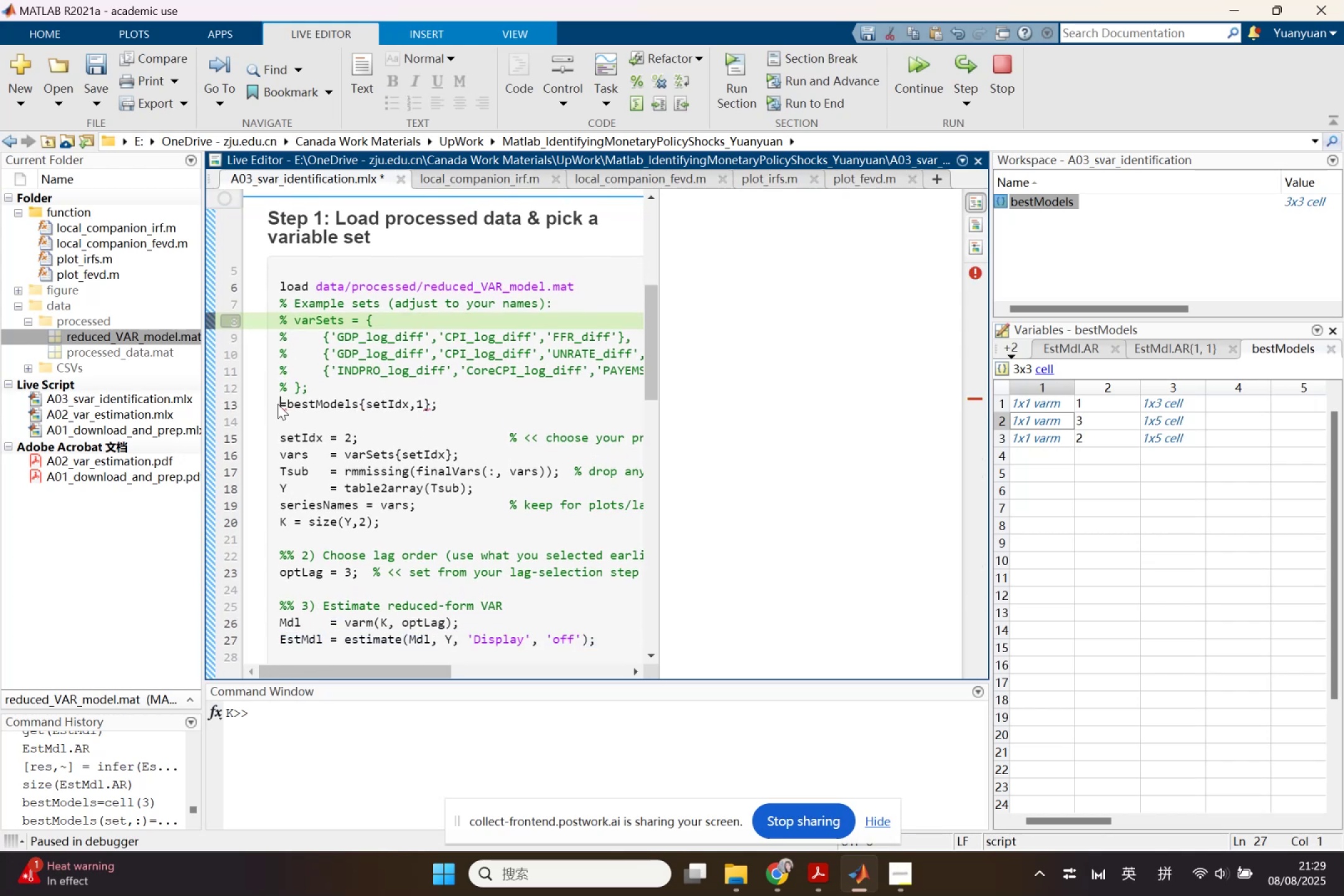 
key(Control+V)
 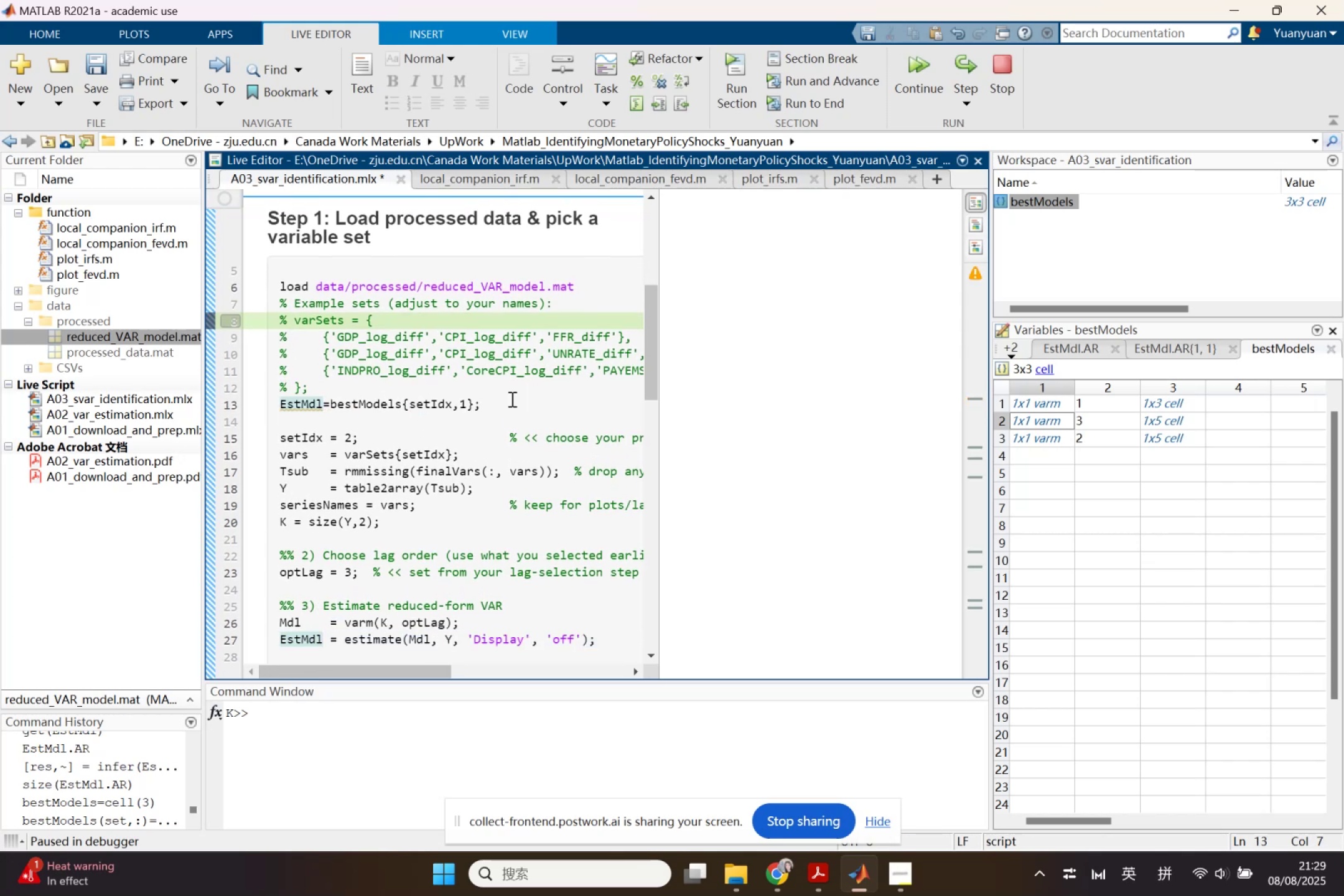 
left_click([333, 386])
 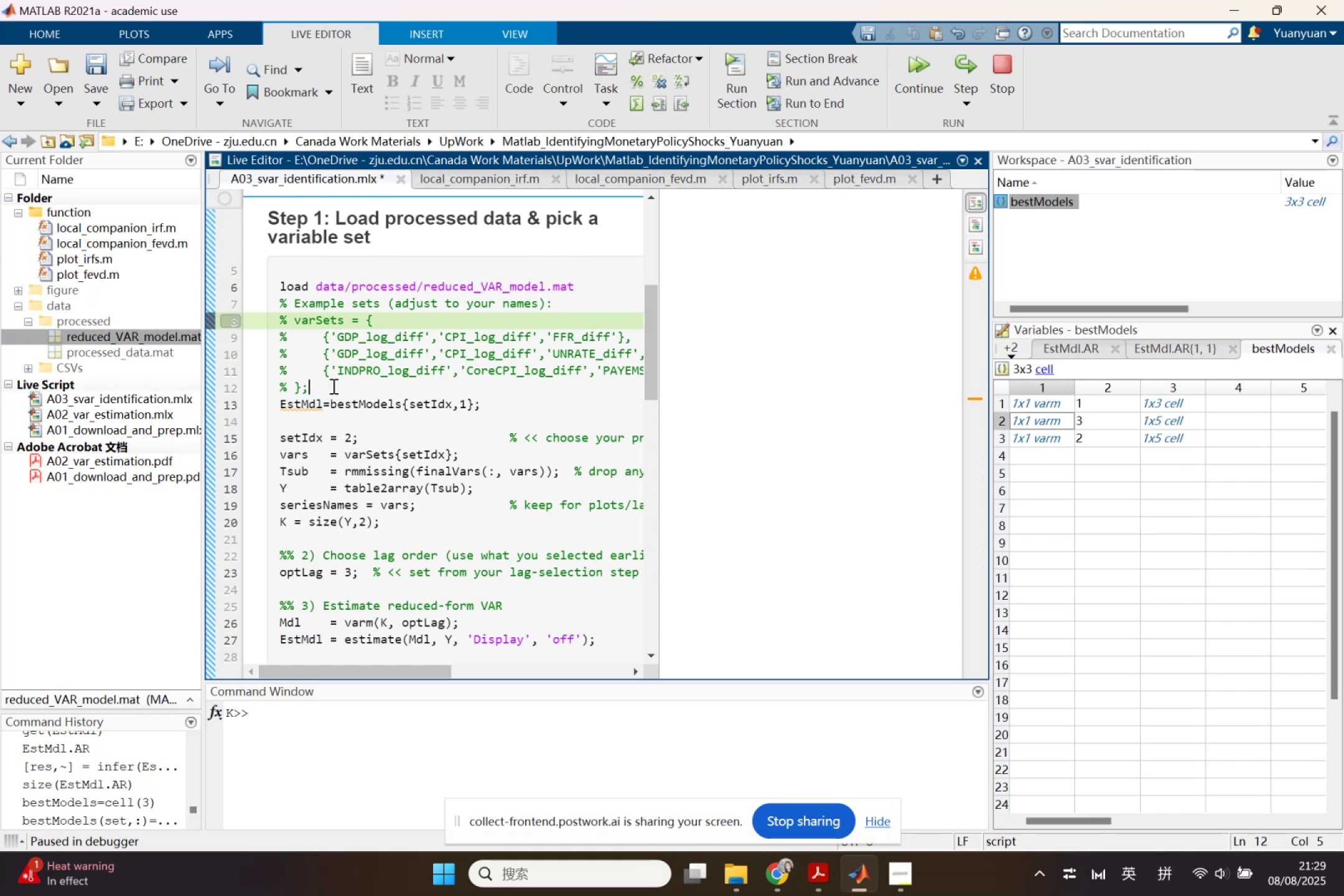 
key(Enter)
 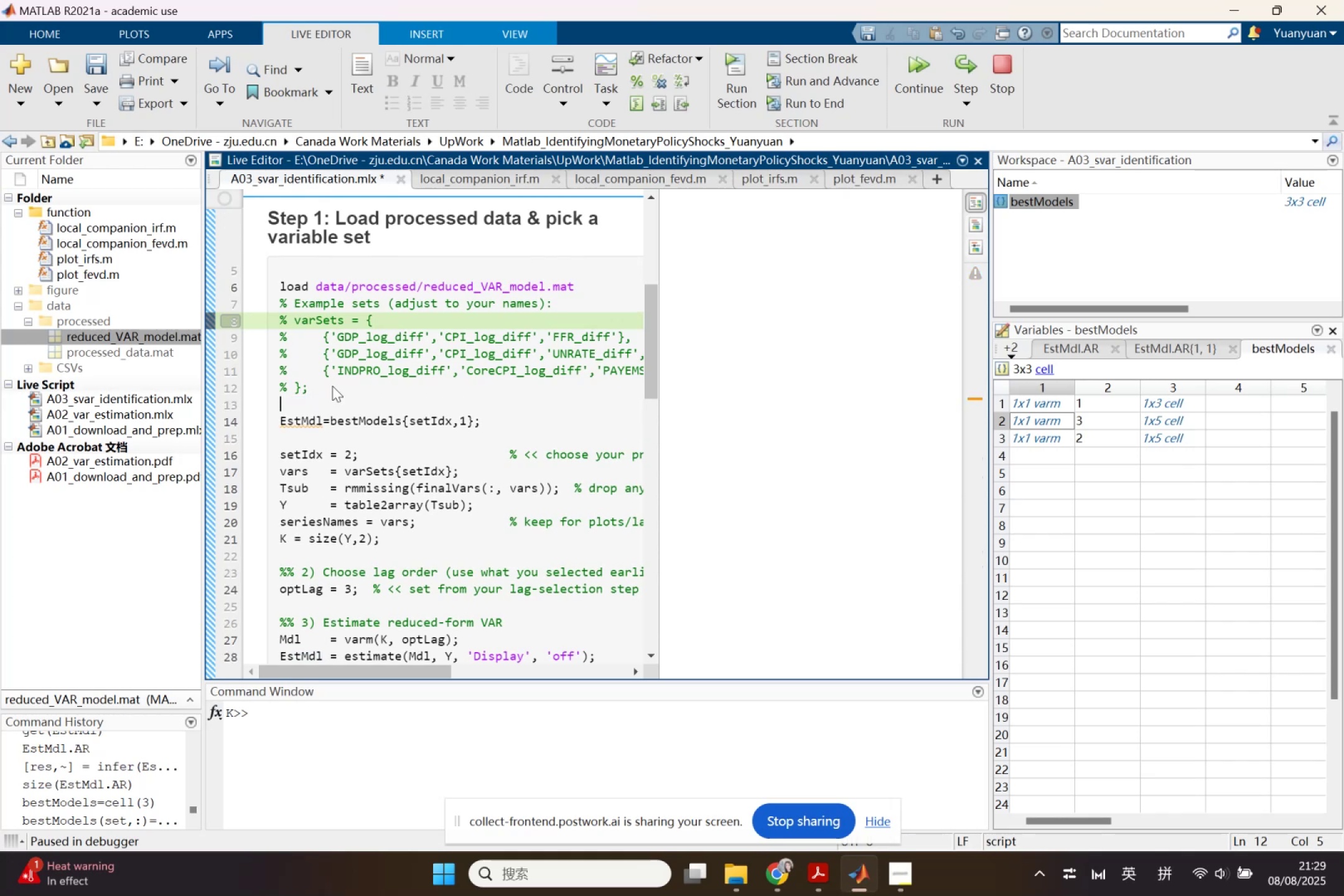 
key(Enter)
 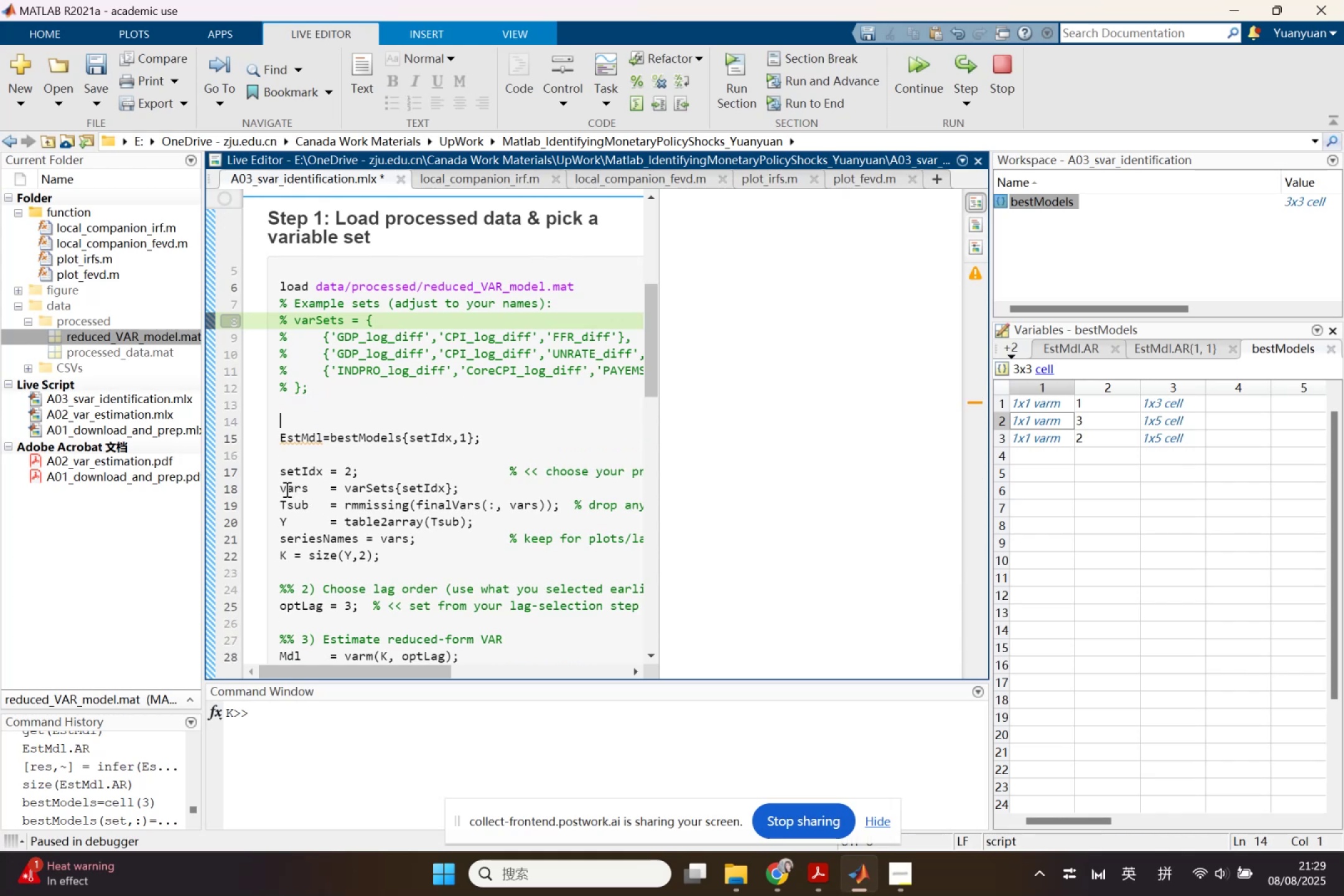 
wait(5.12)
 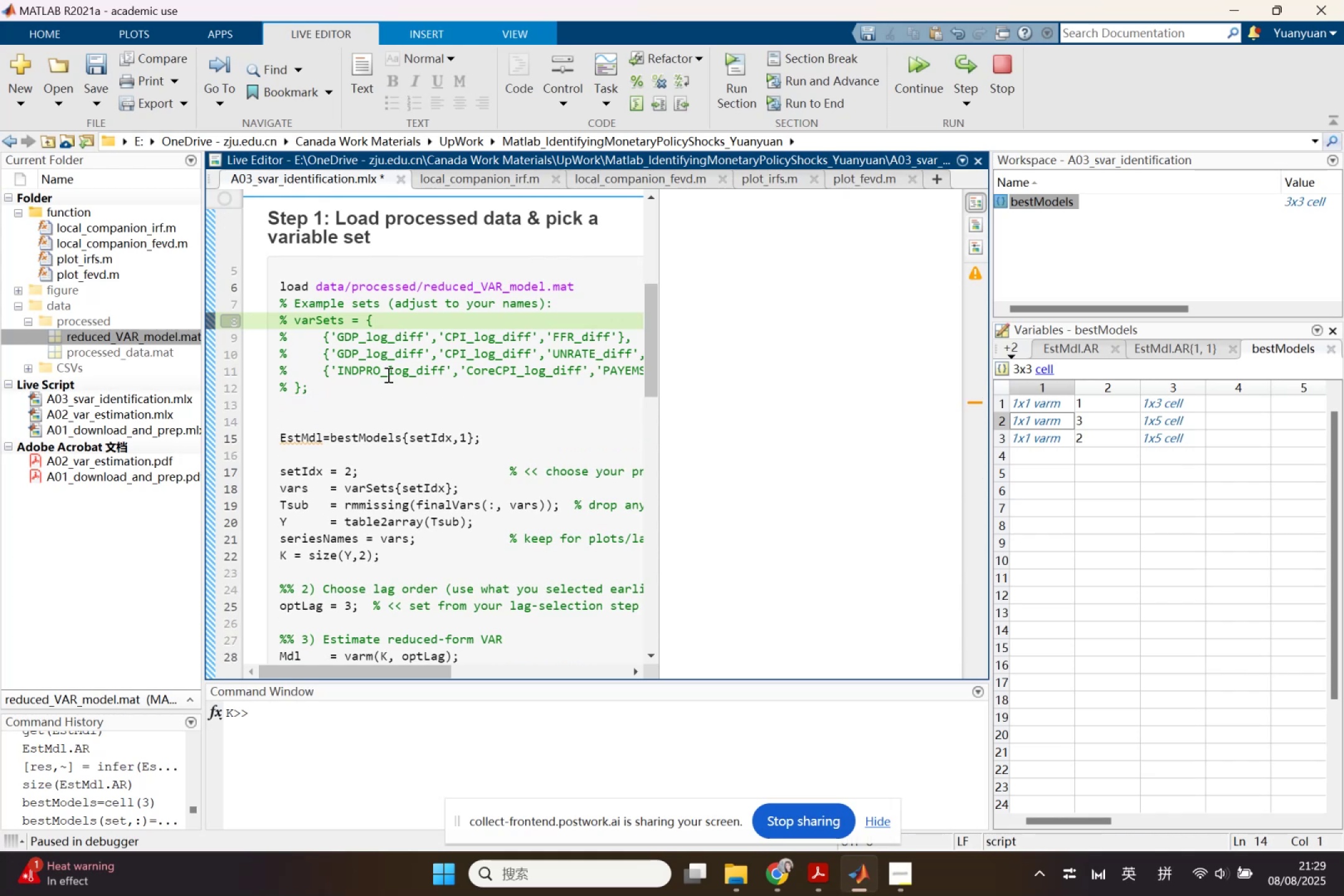 
key(Control+ControlLeft)
 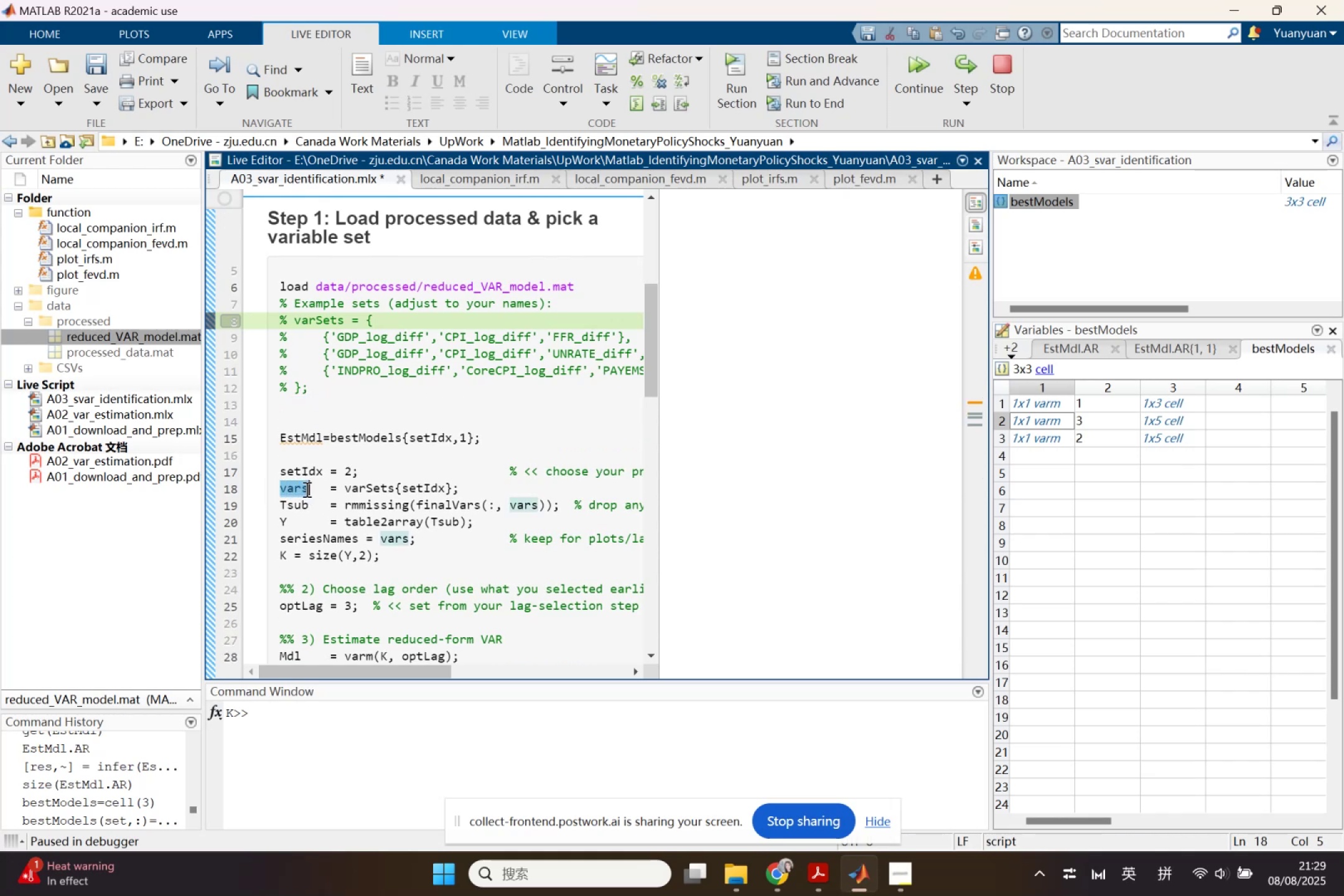 
key(Control+C)
 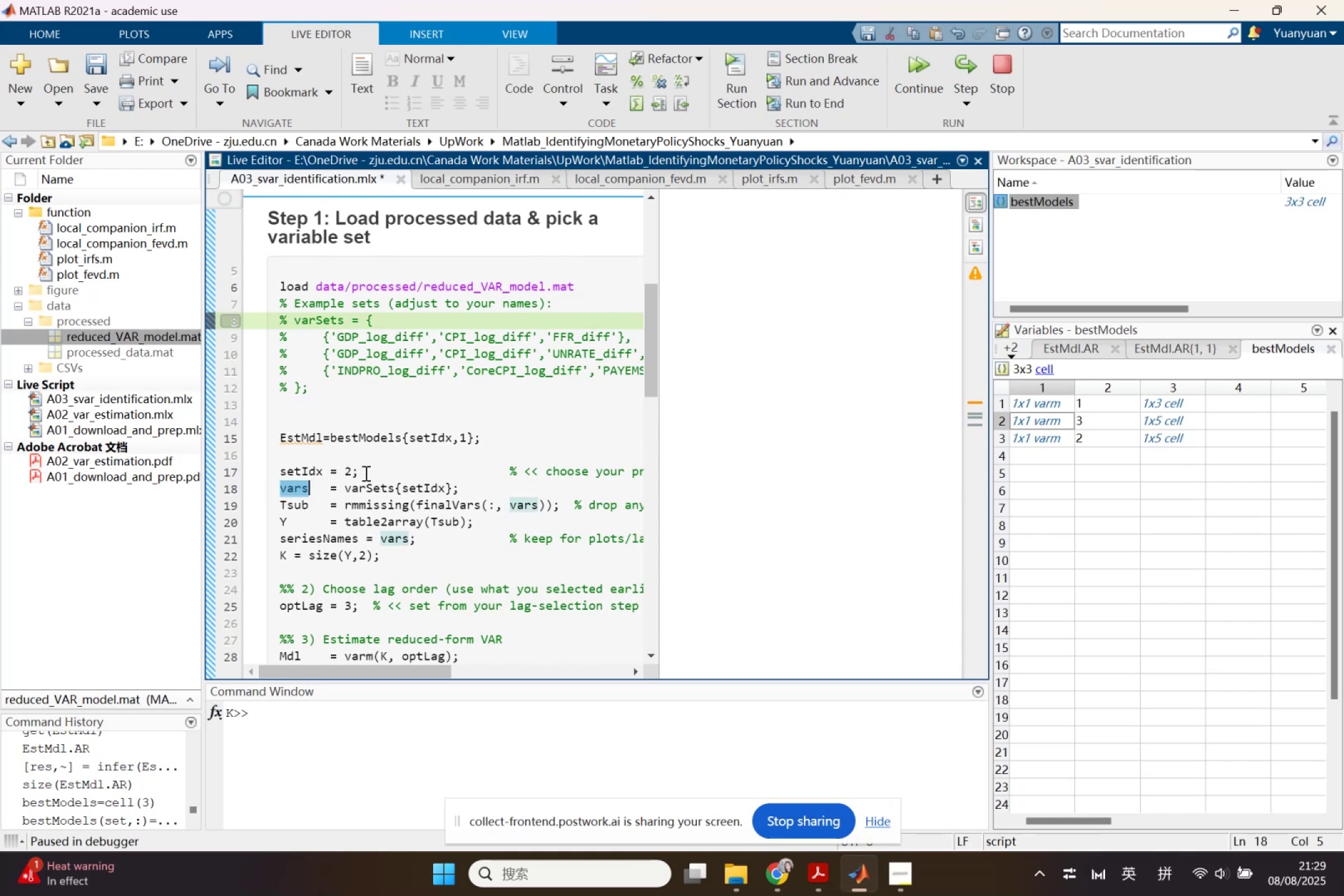 
key(Control+ControlLeft)
 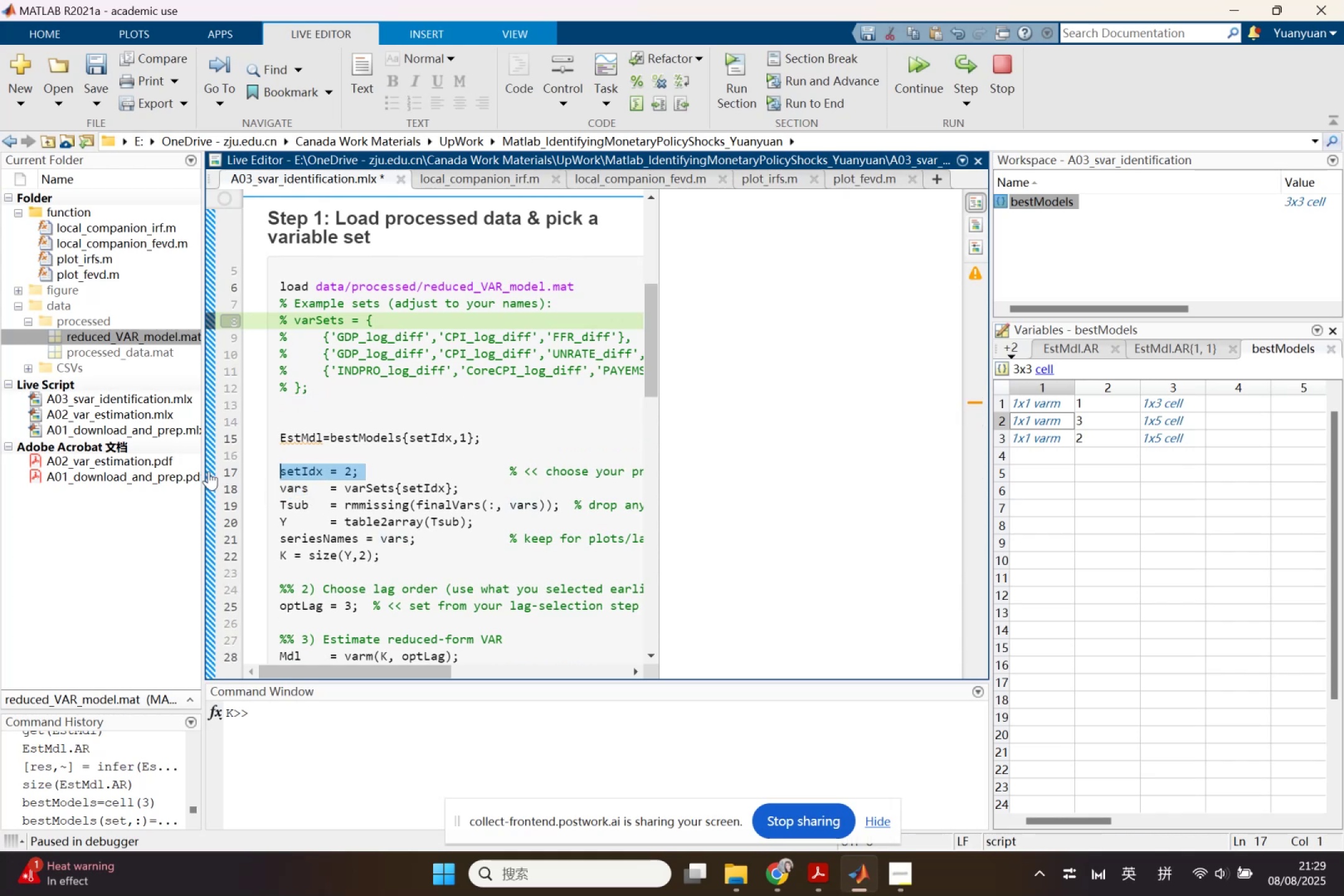 
hold_key(key=X, duration=5.79)
 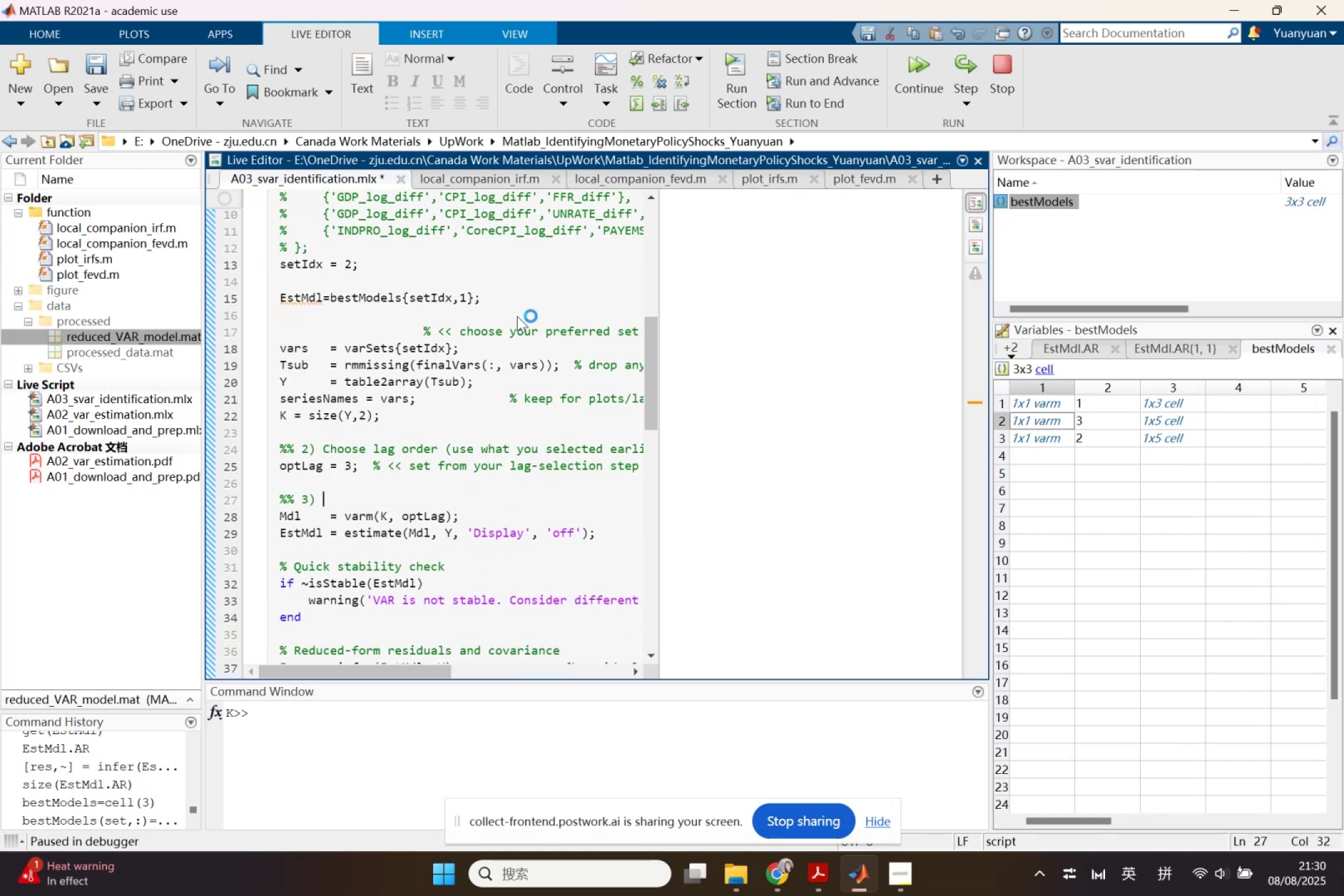 
left_click([326, 408])
 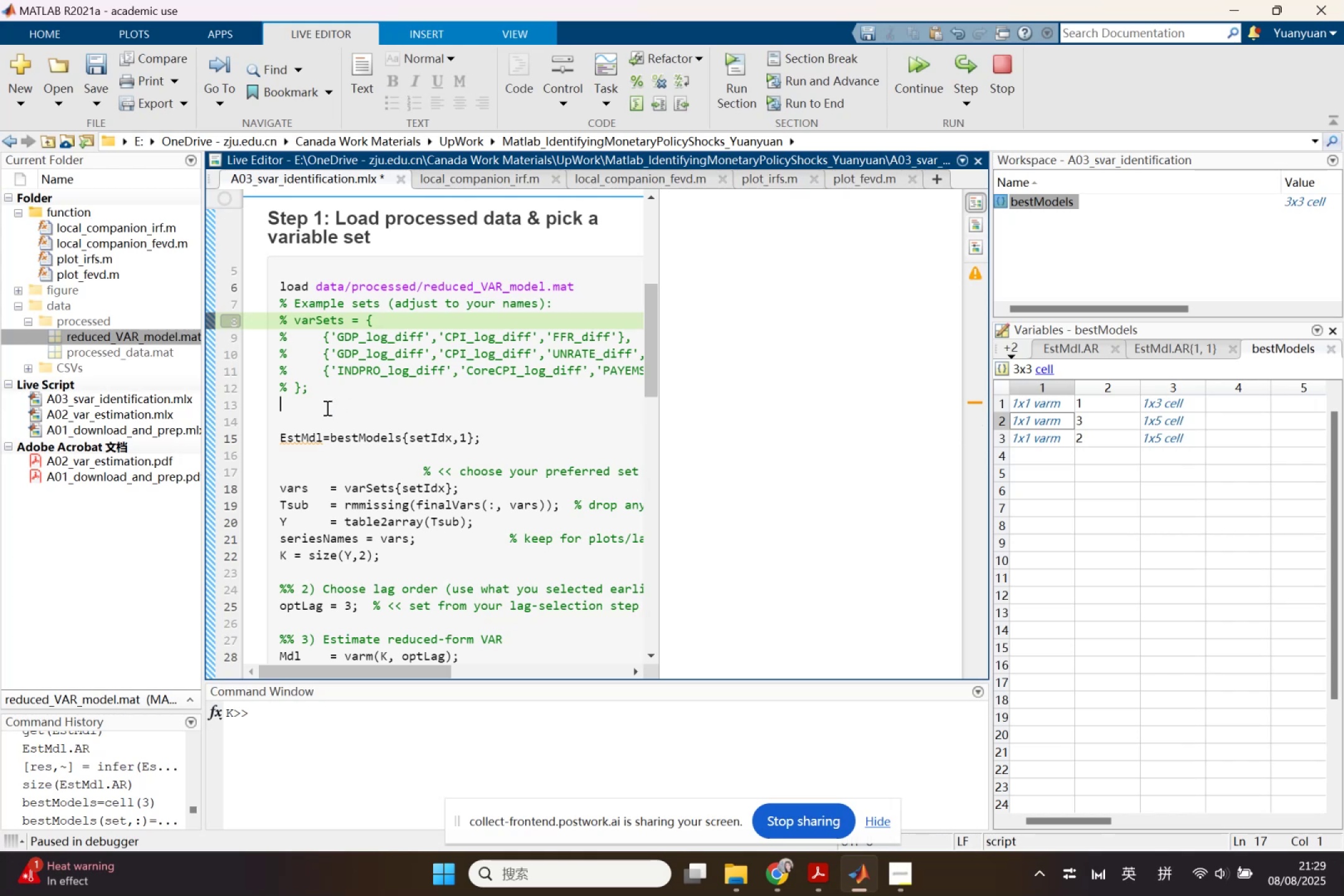 
key(Control+ControlLeft)
 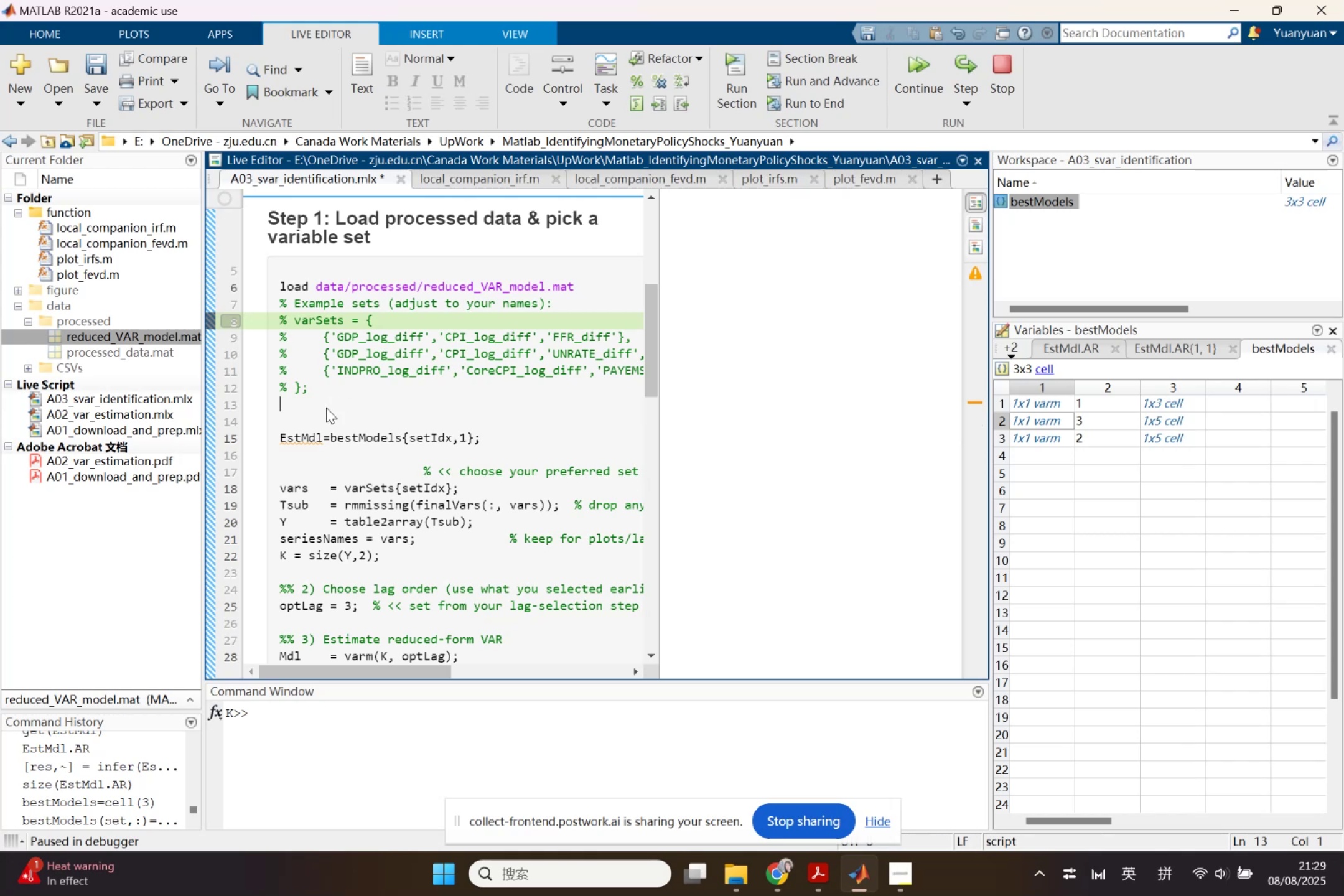 
key(Control+V)
 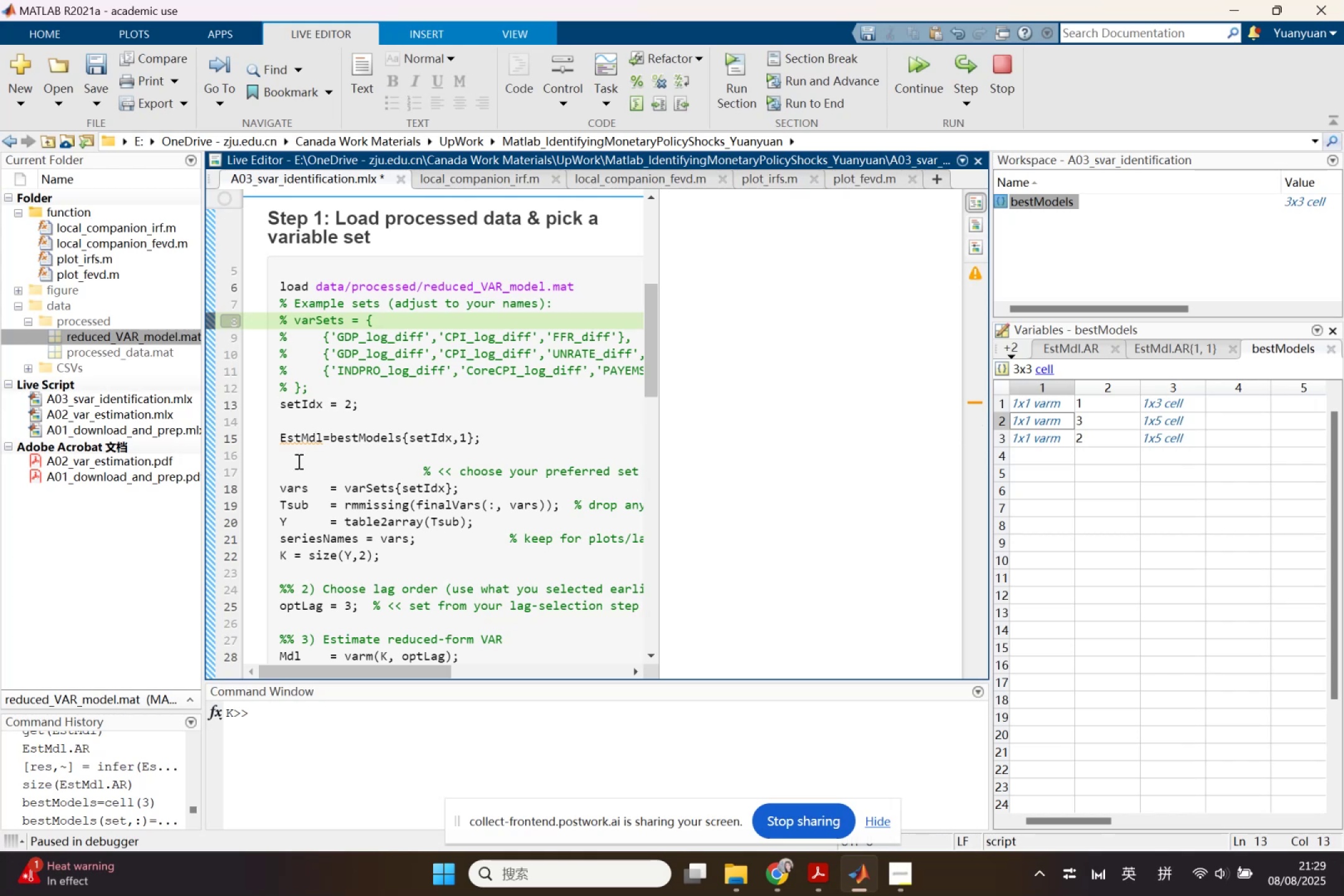 
scroll: coordinate [304, 466], scroll_direction: down, amount: 1.0
 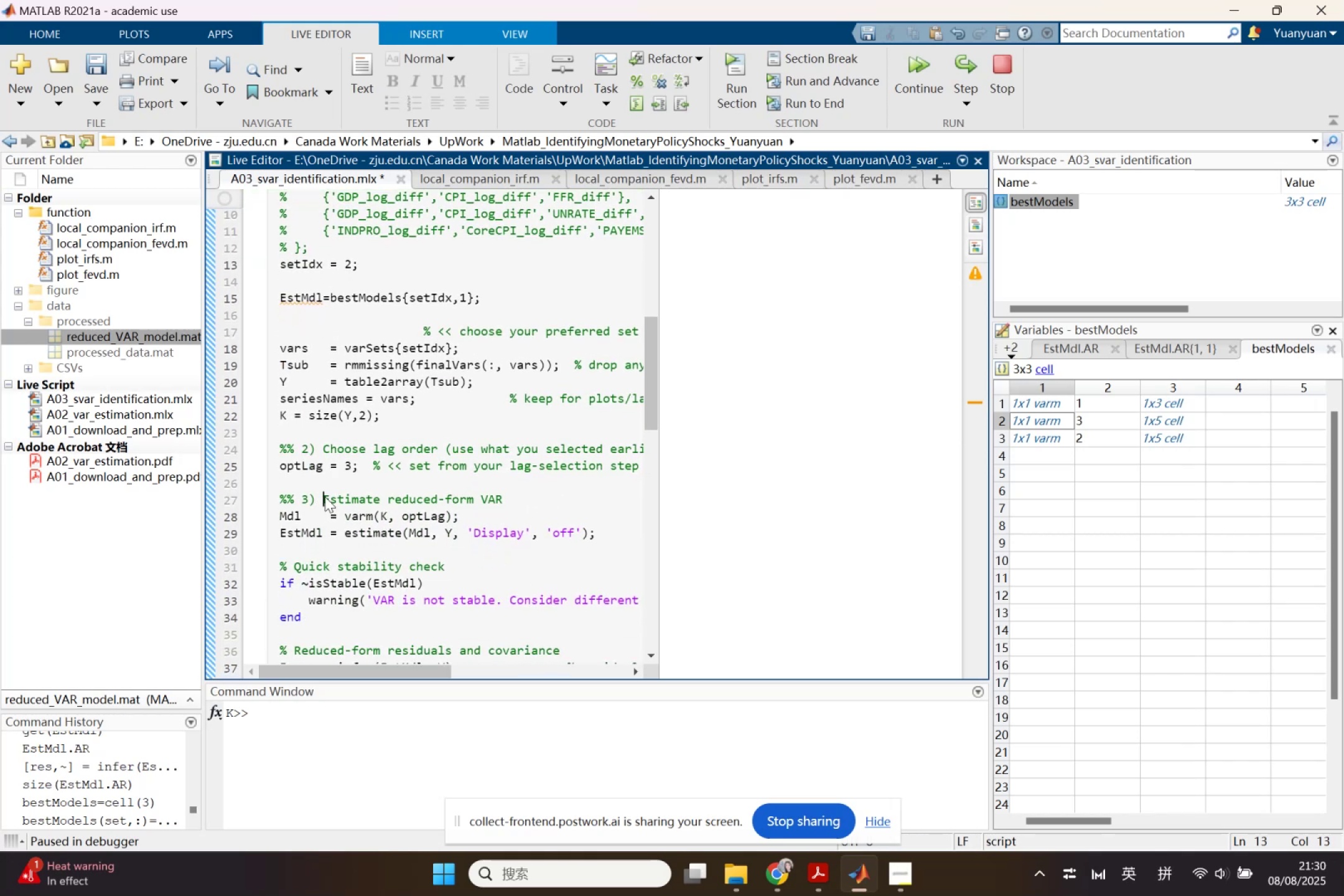 
key(Control+ControlLeft)
 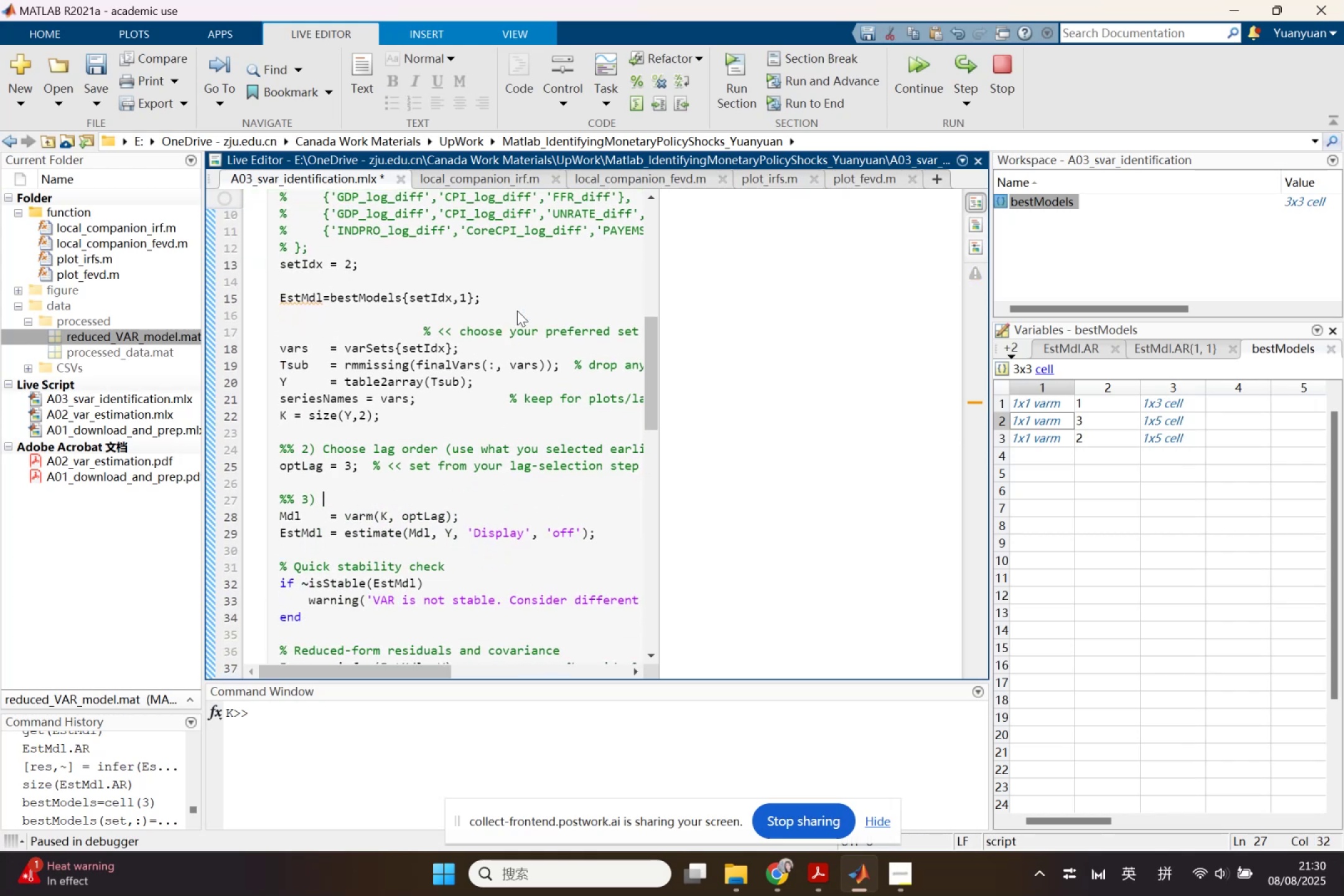 
left_click([517, 300])
 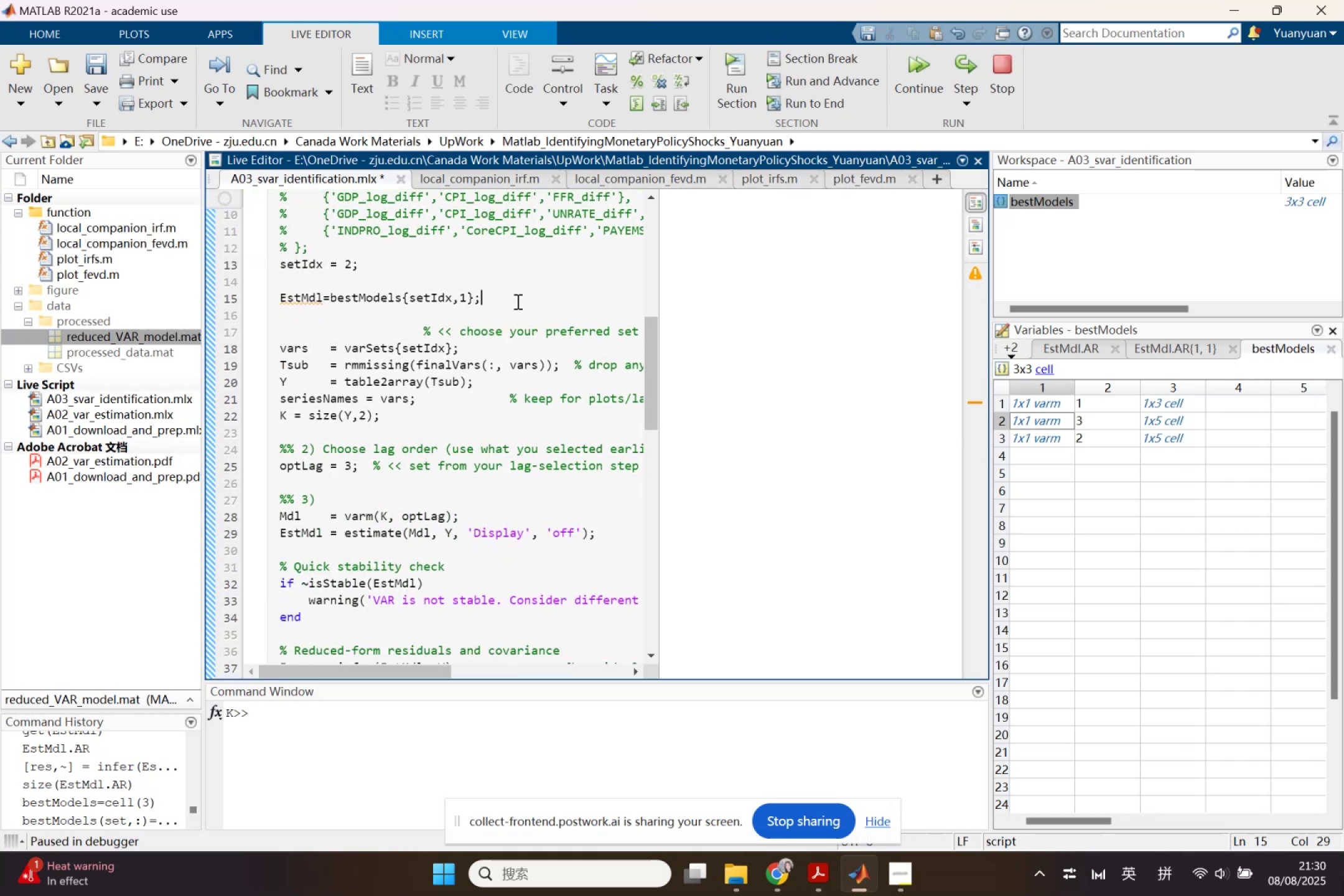 
key(Space)
 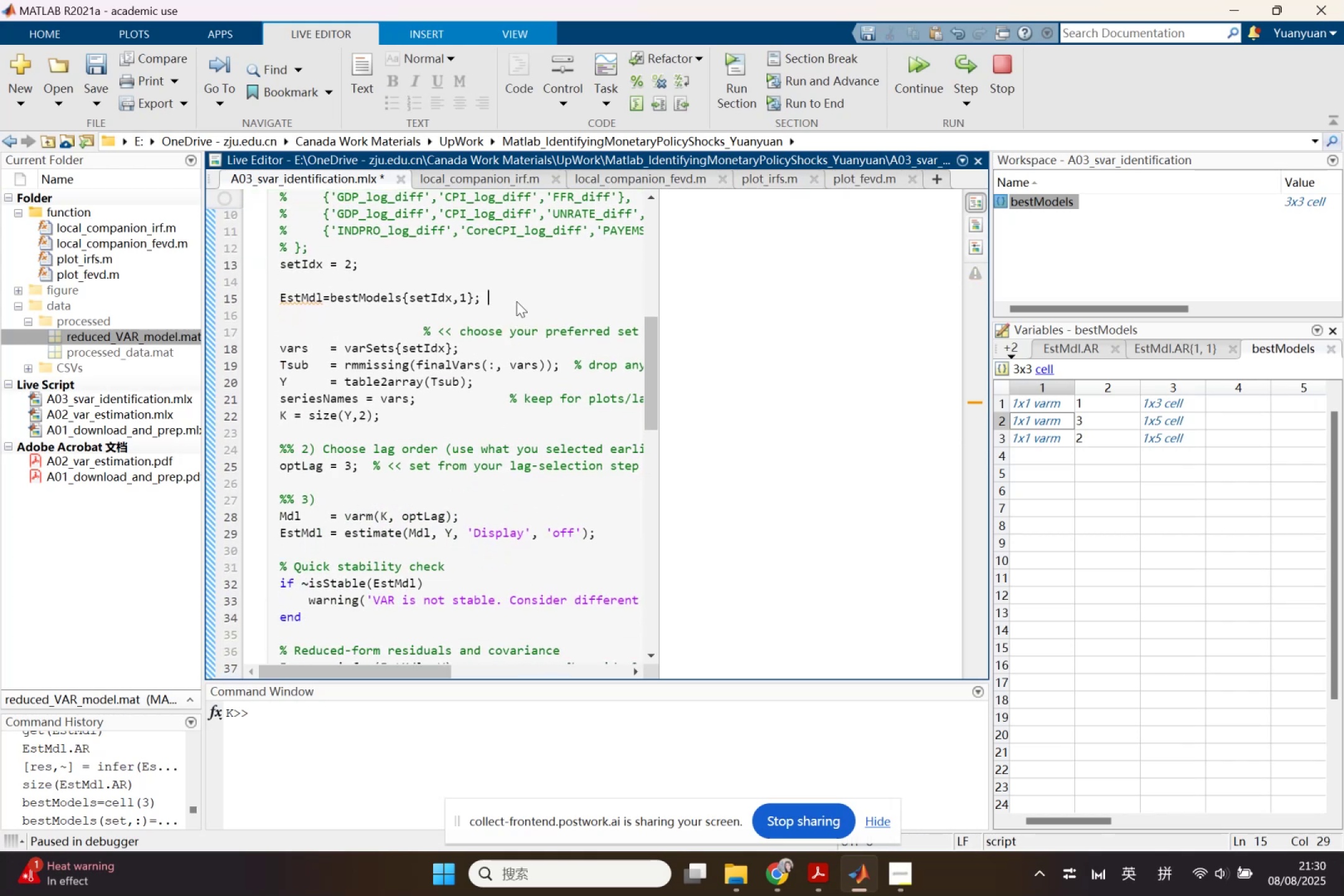 
hold_key(key=ShiftLeft, duration=0.92)
 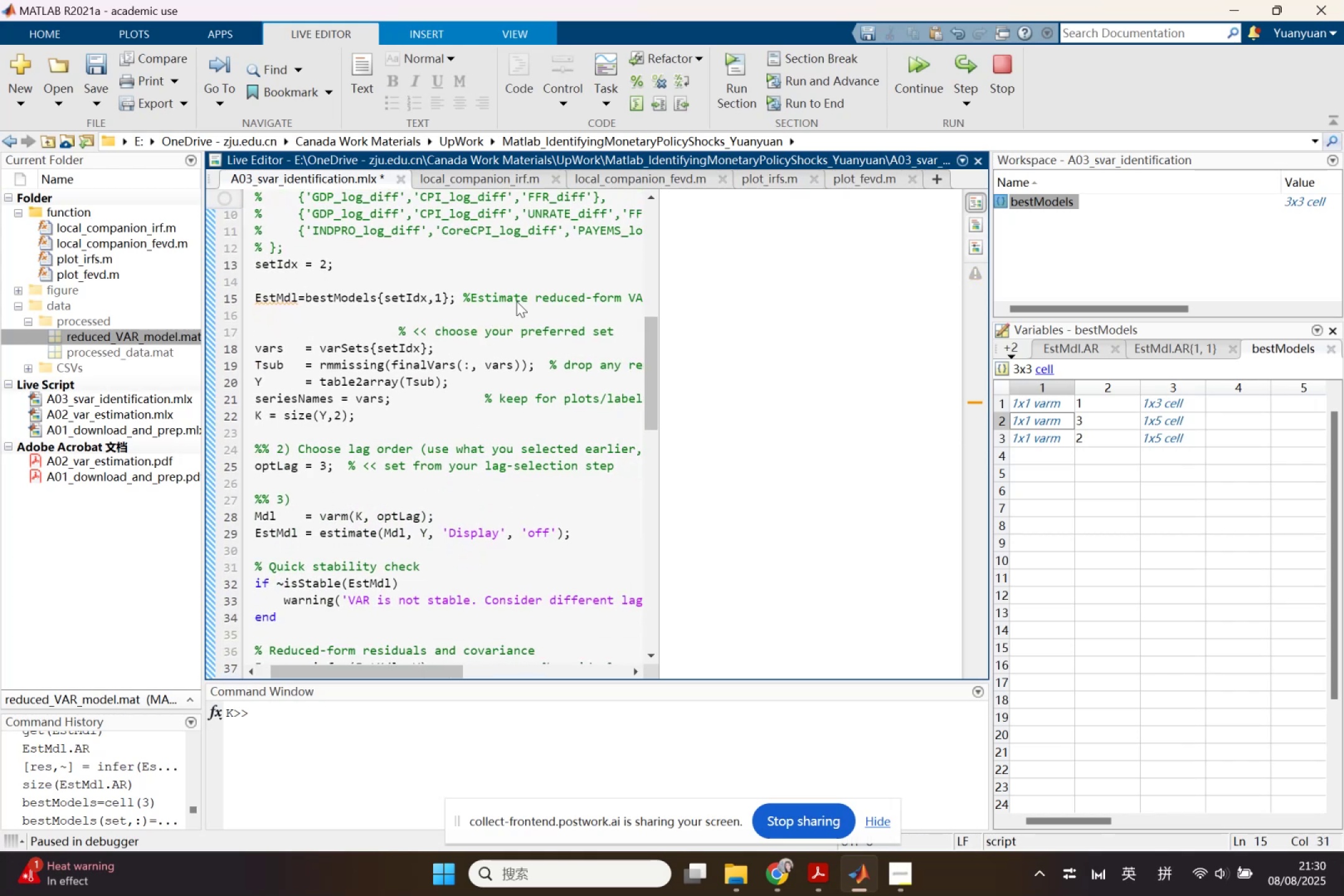 
key(5)
 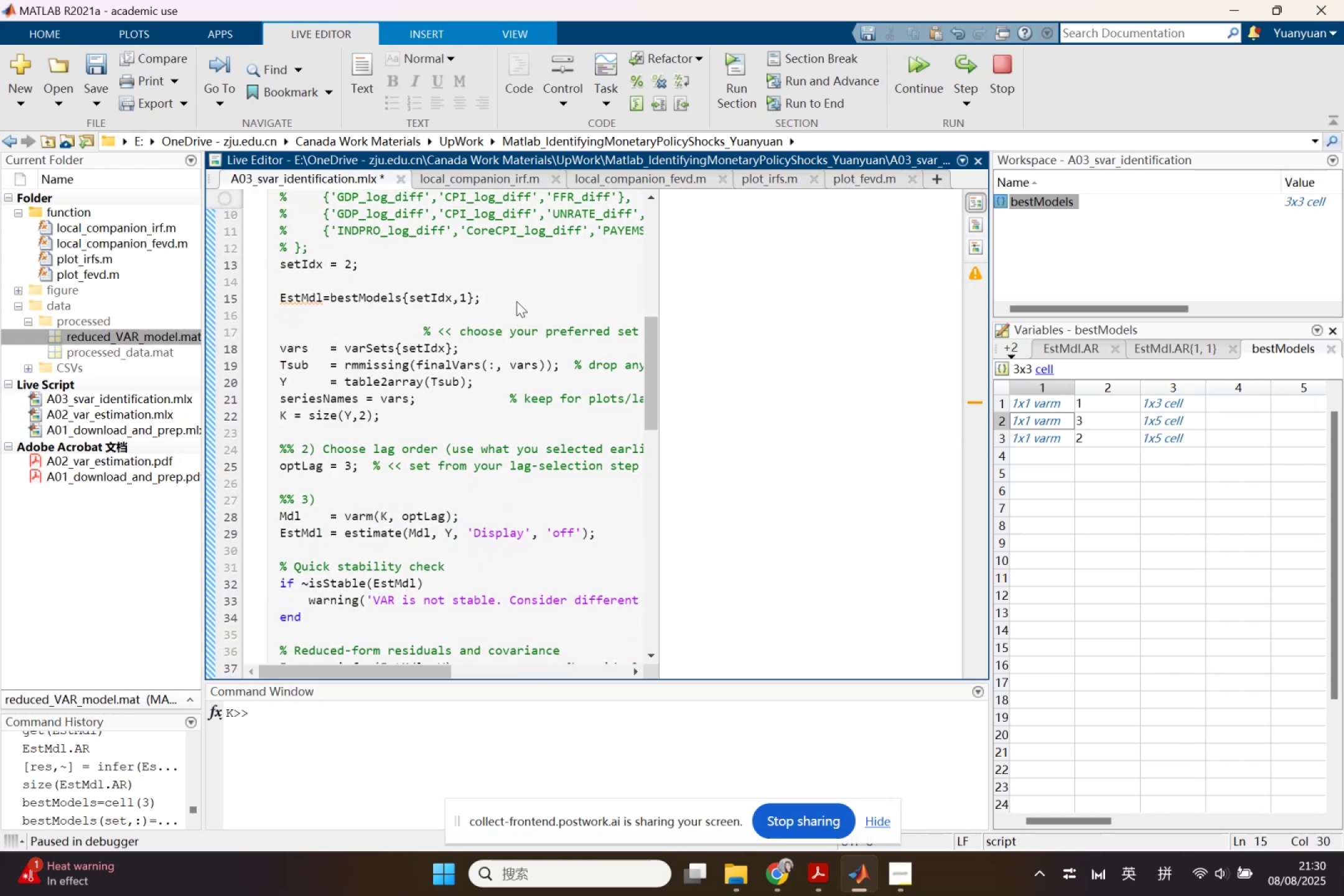 
key(Control+ControlLeft)
 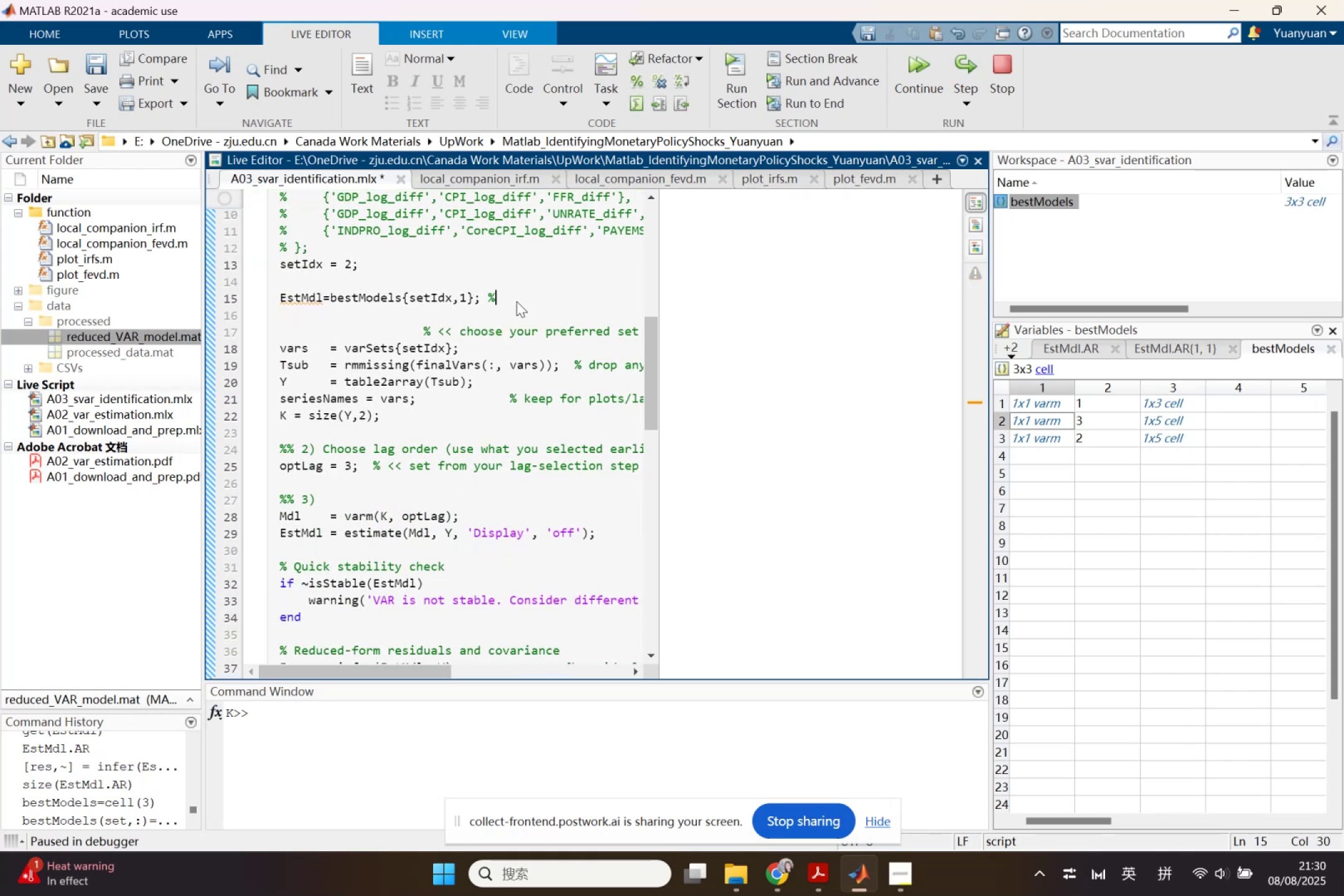 
key(Control+V)
 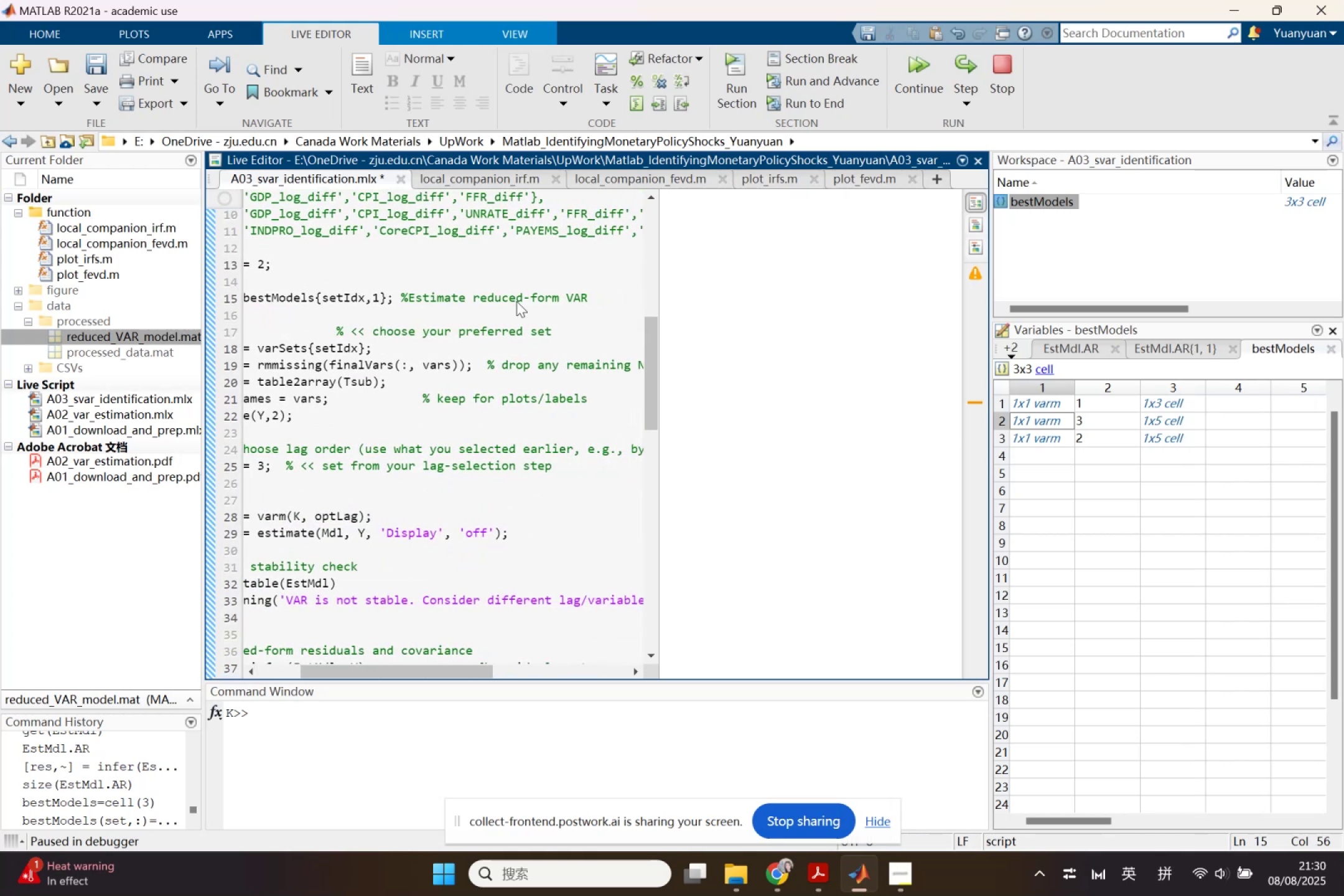 
key(Enter)
 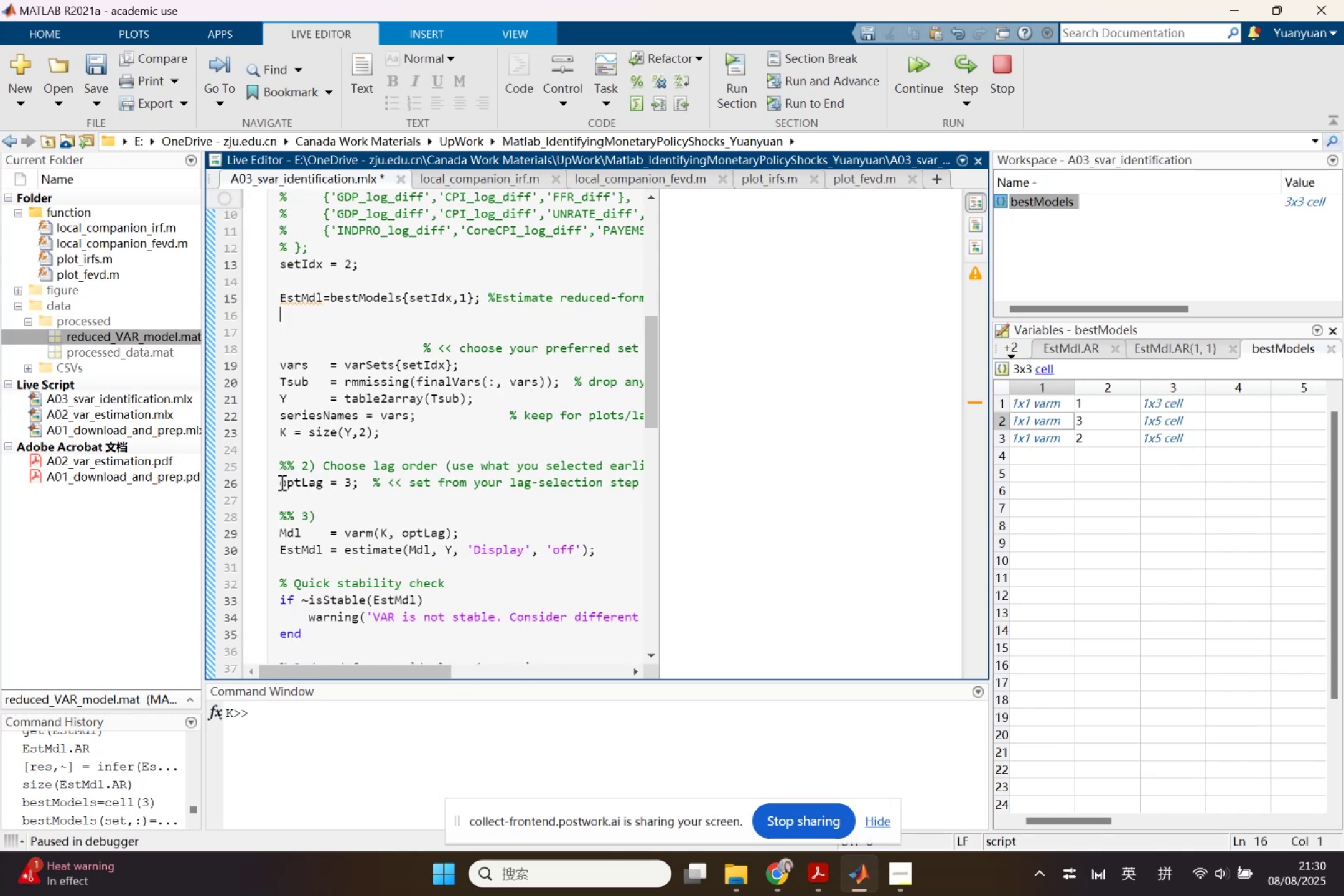 
wait(5.61)
 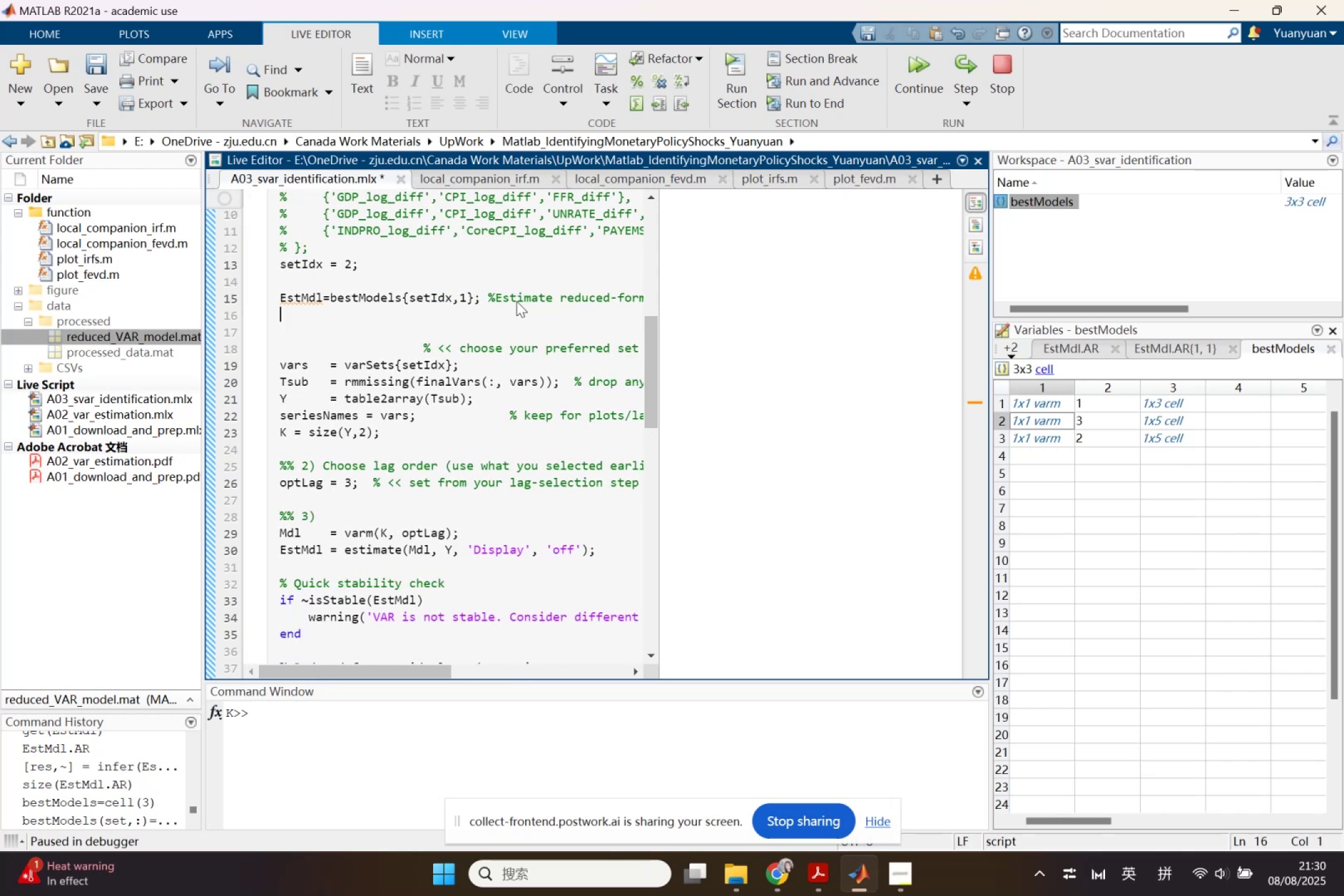 
key(Control+ControlLeft)
 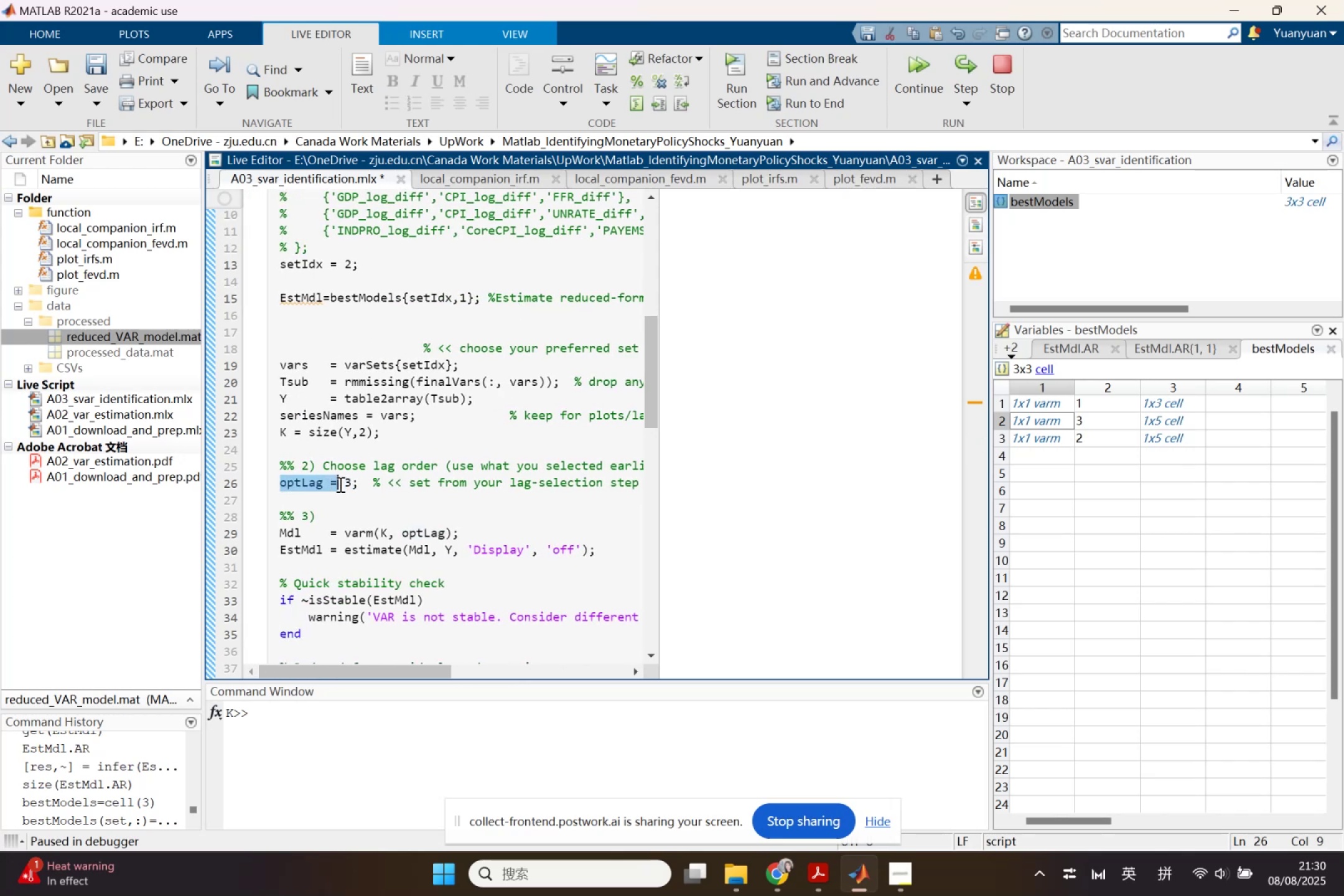 
key(Control+C)
 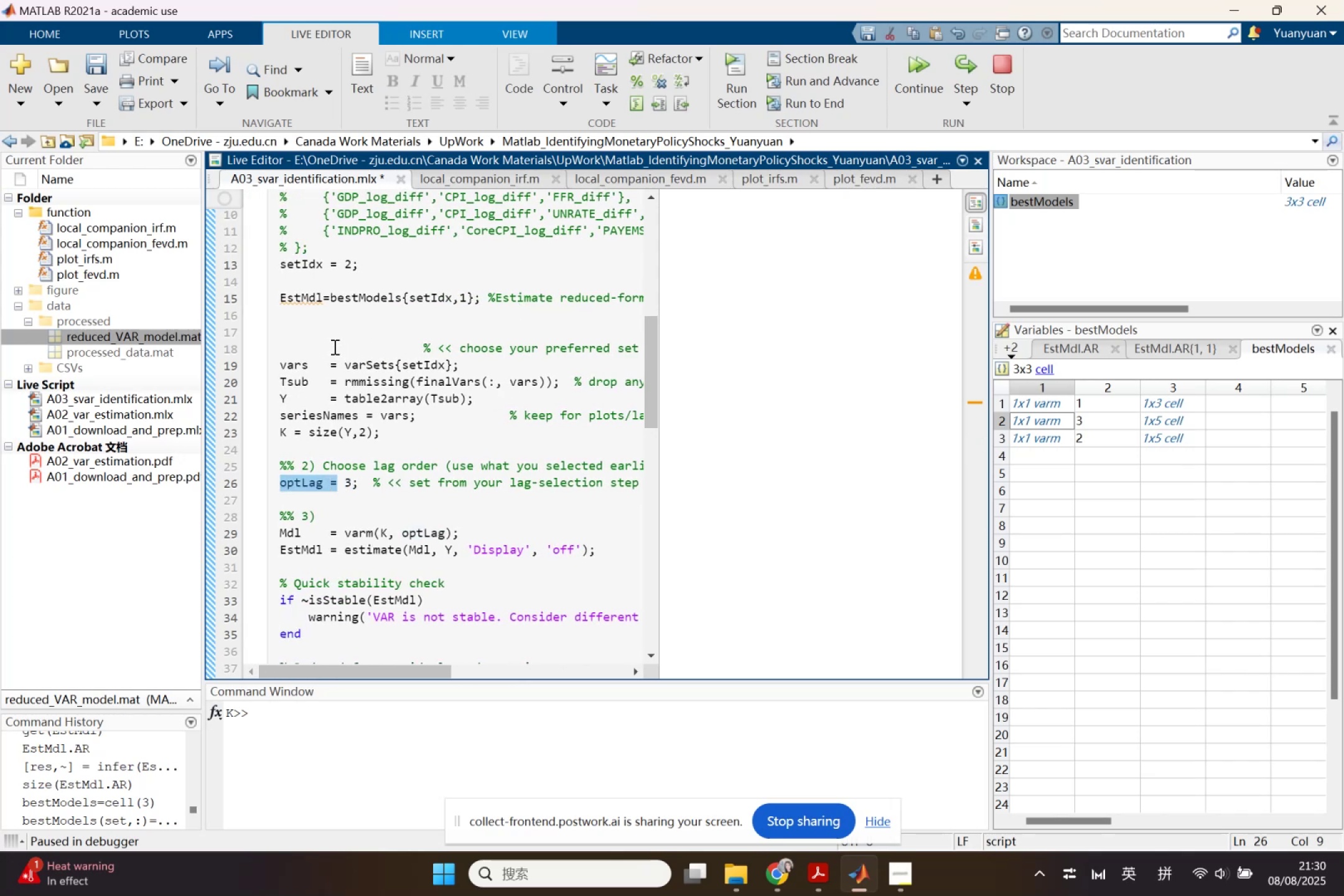 
left_click([314, 309])
 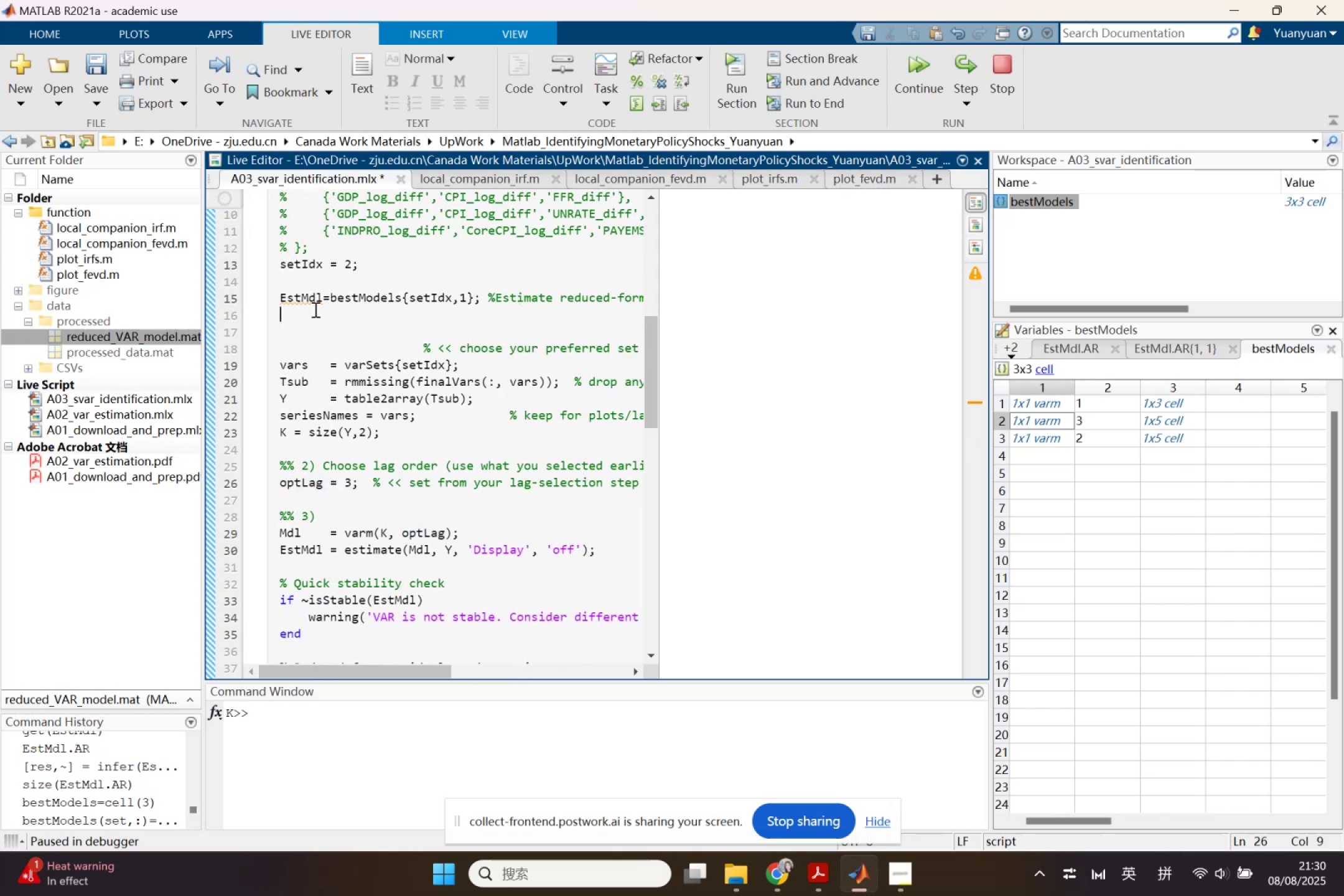 
key(Control+ControlLeft)
 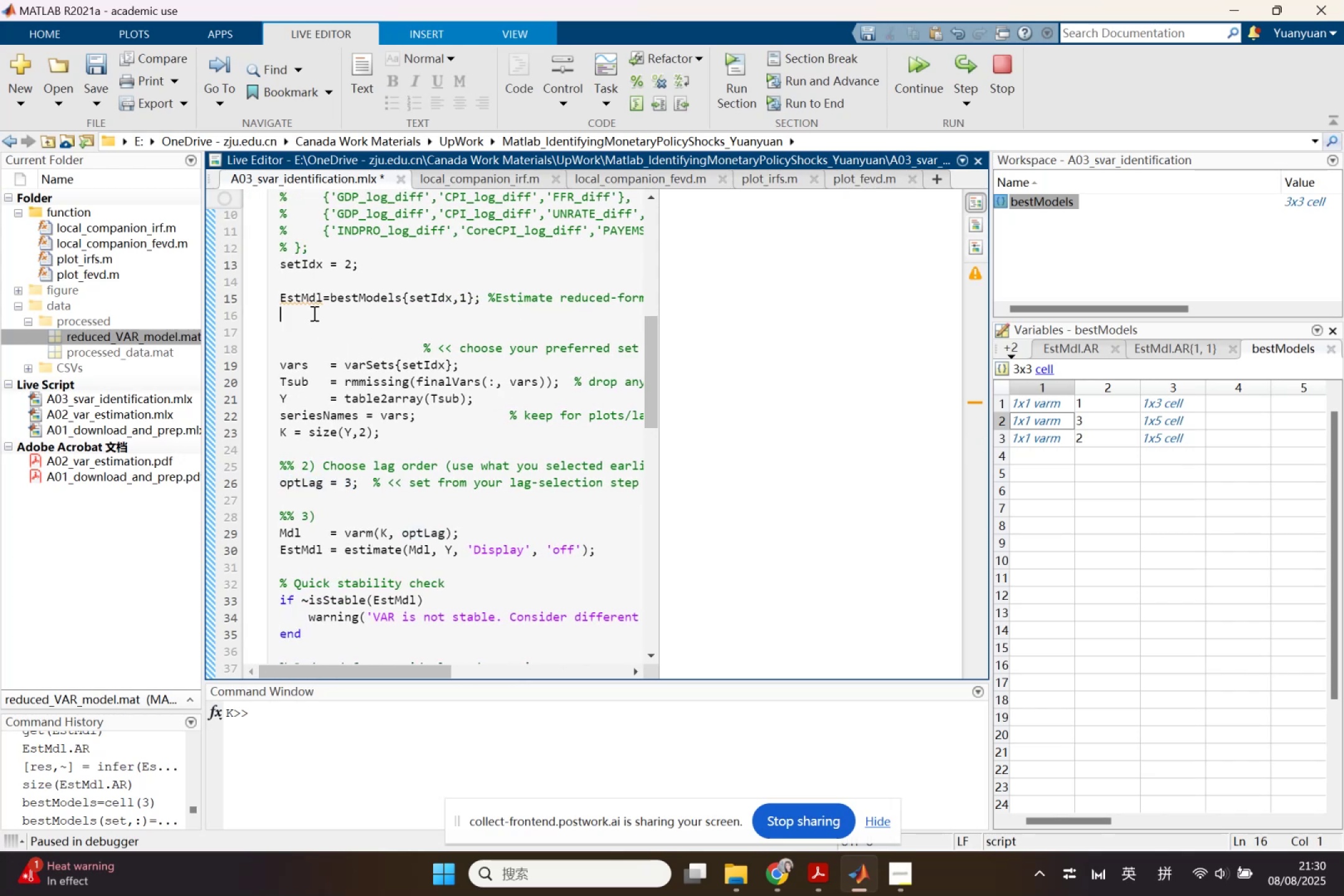 
key(Control+V)
 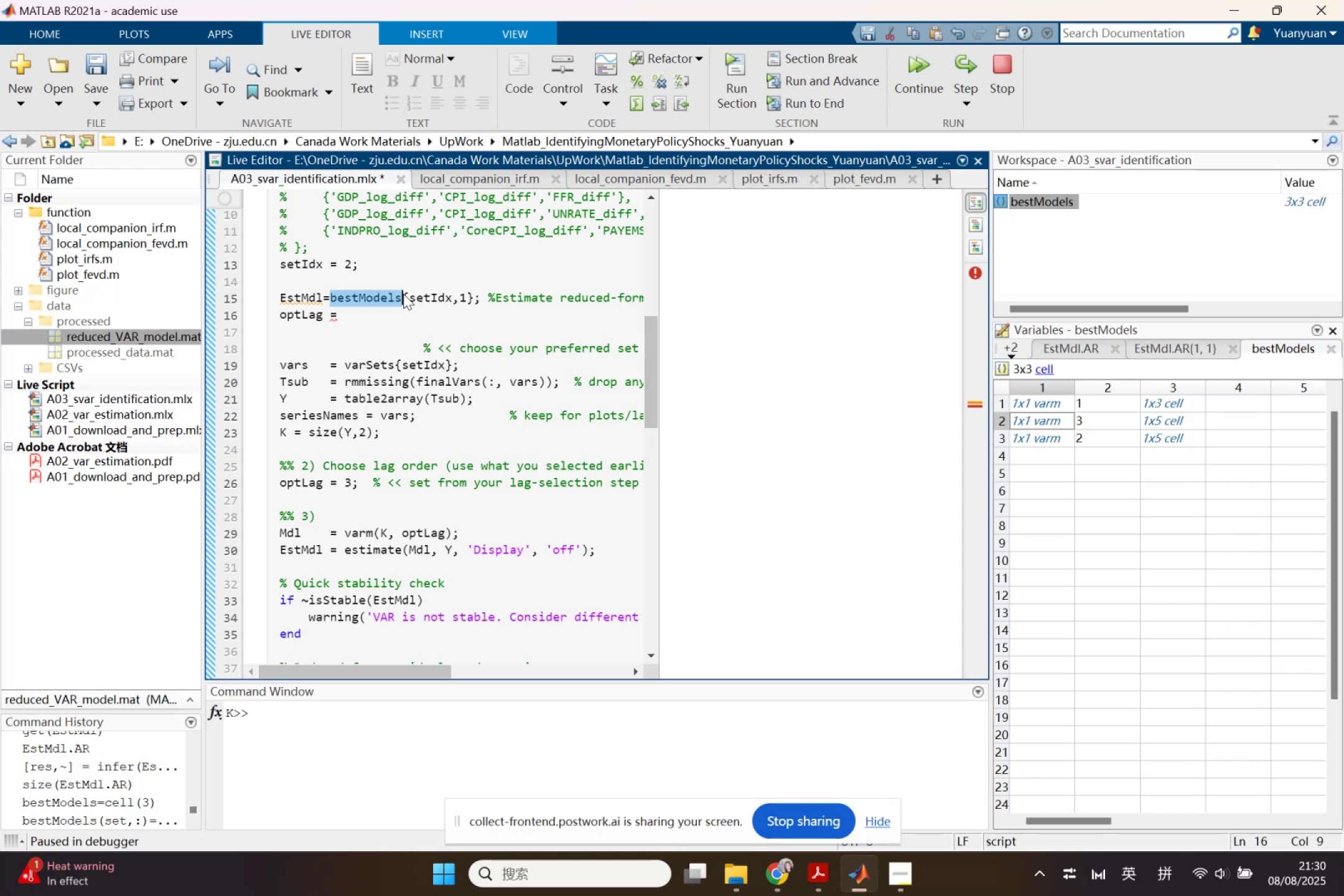 
key(Control+C)
 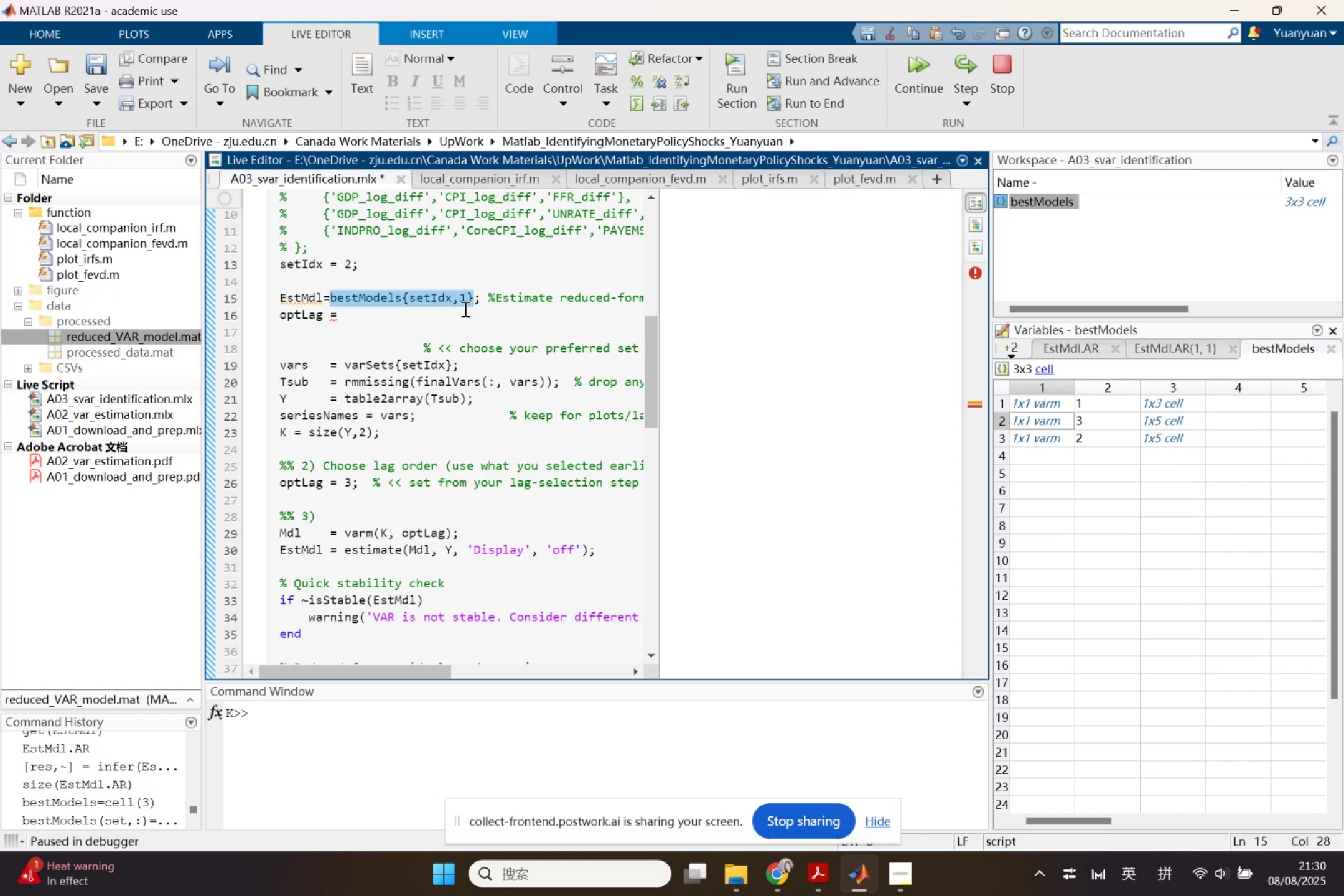 
key(Control+ControlLeft)
 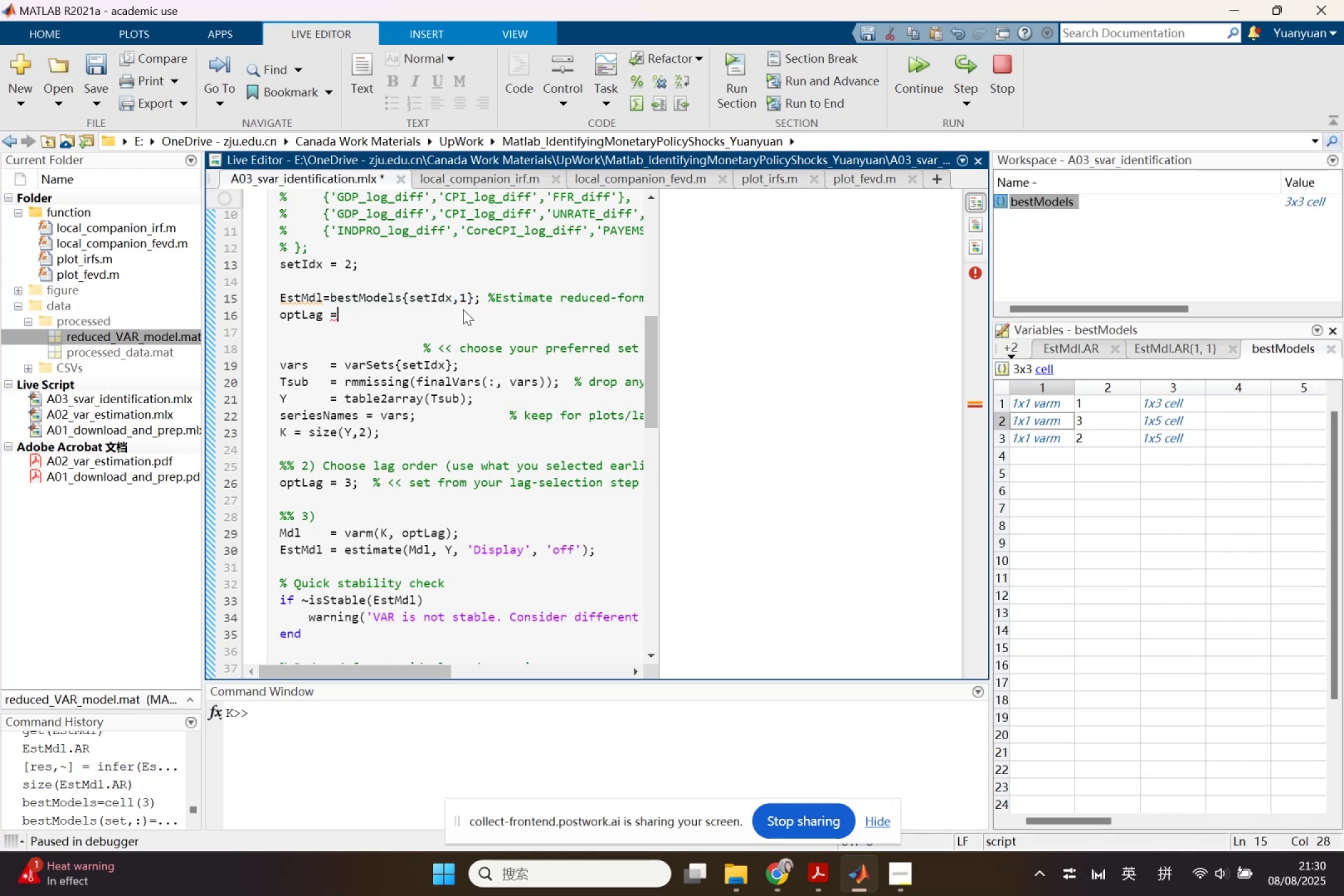 
key(Control+V)
 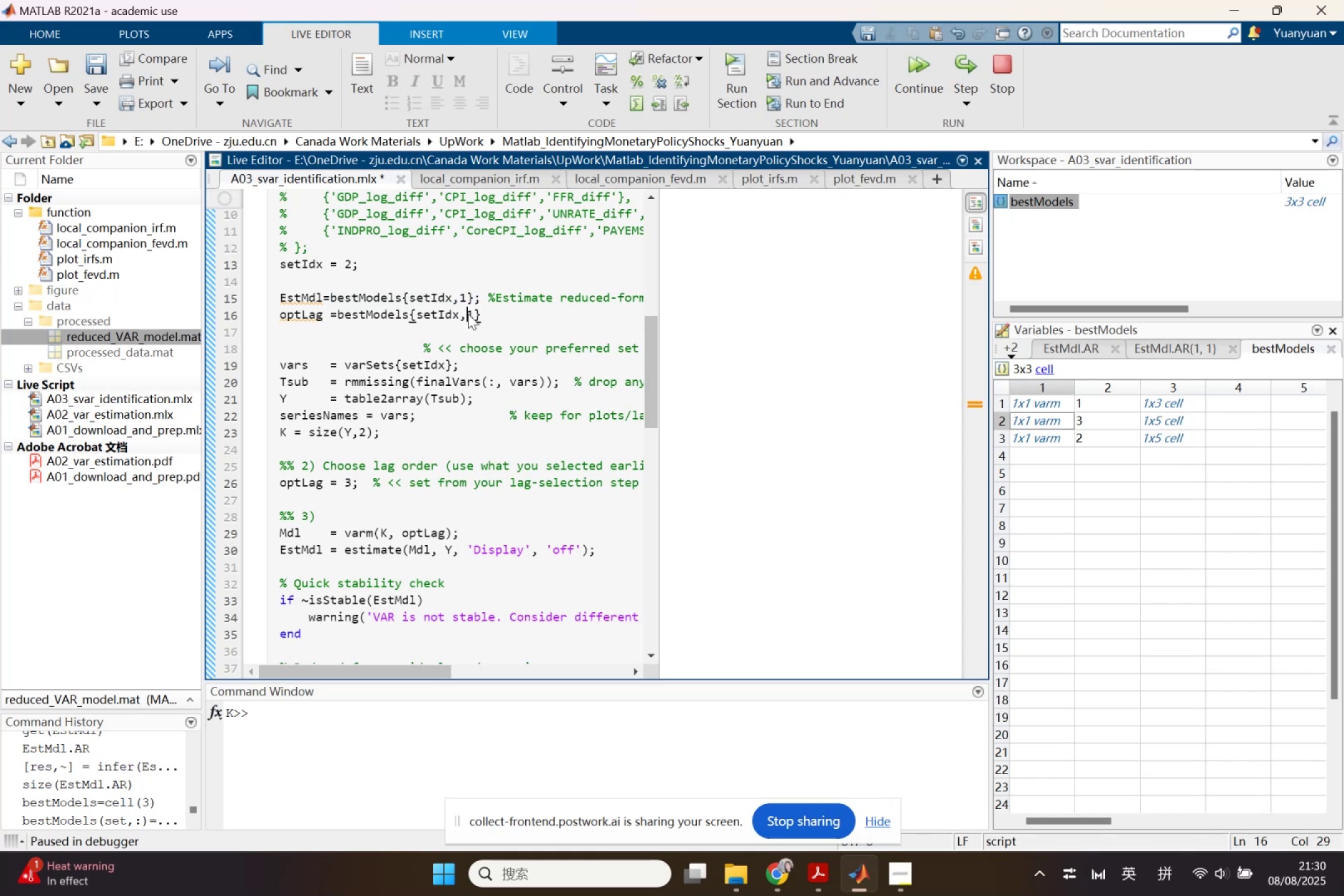 
key(2)
 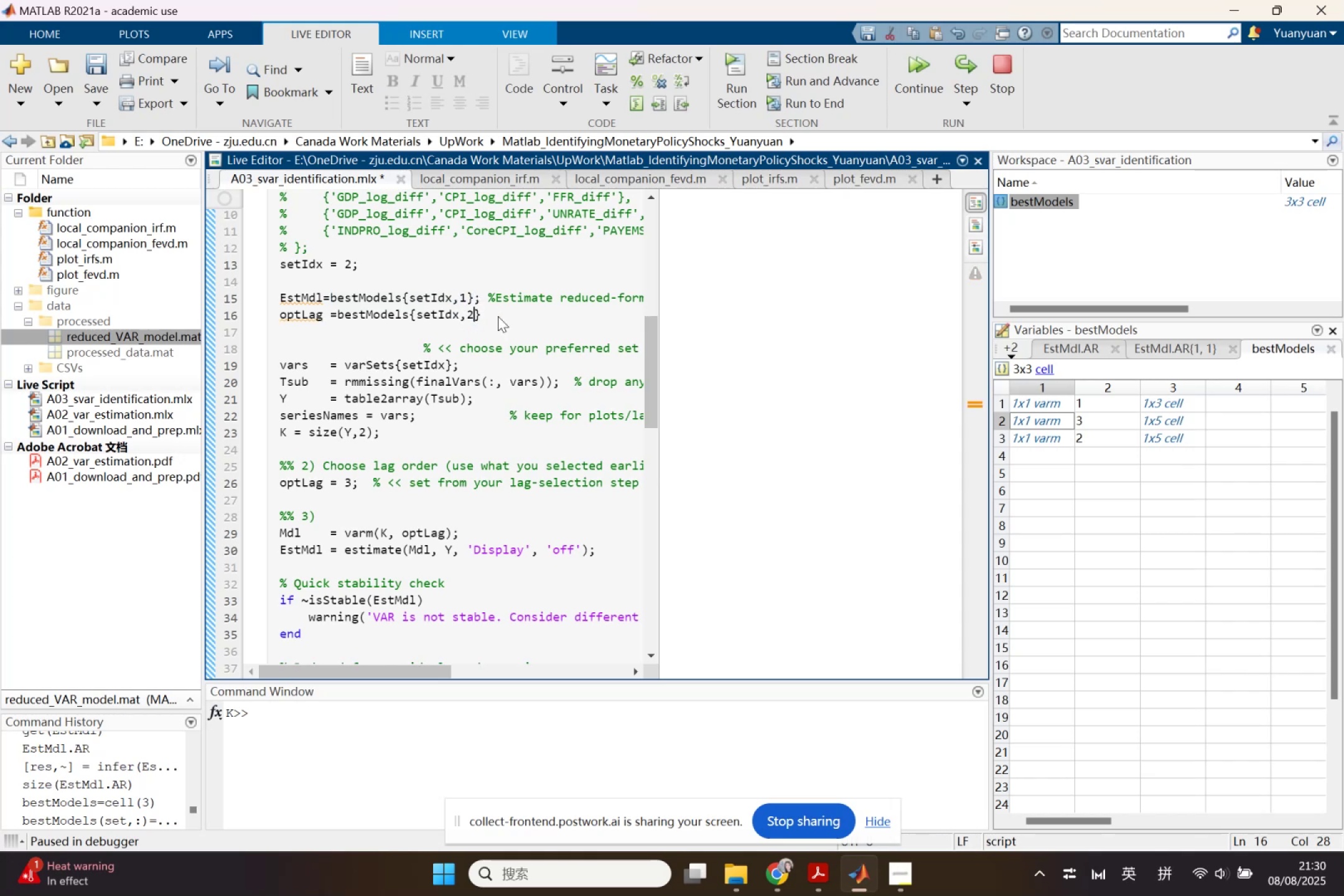 
left_click([498, 316])
 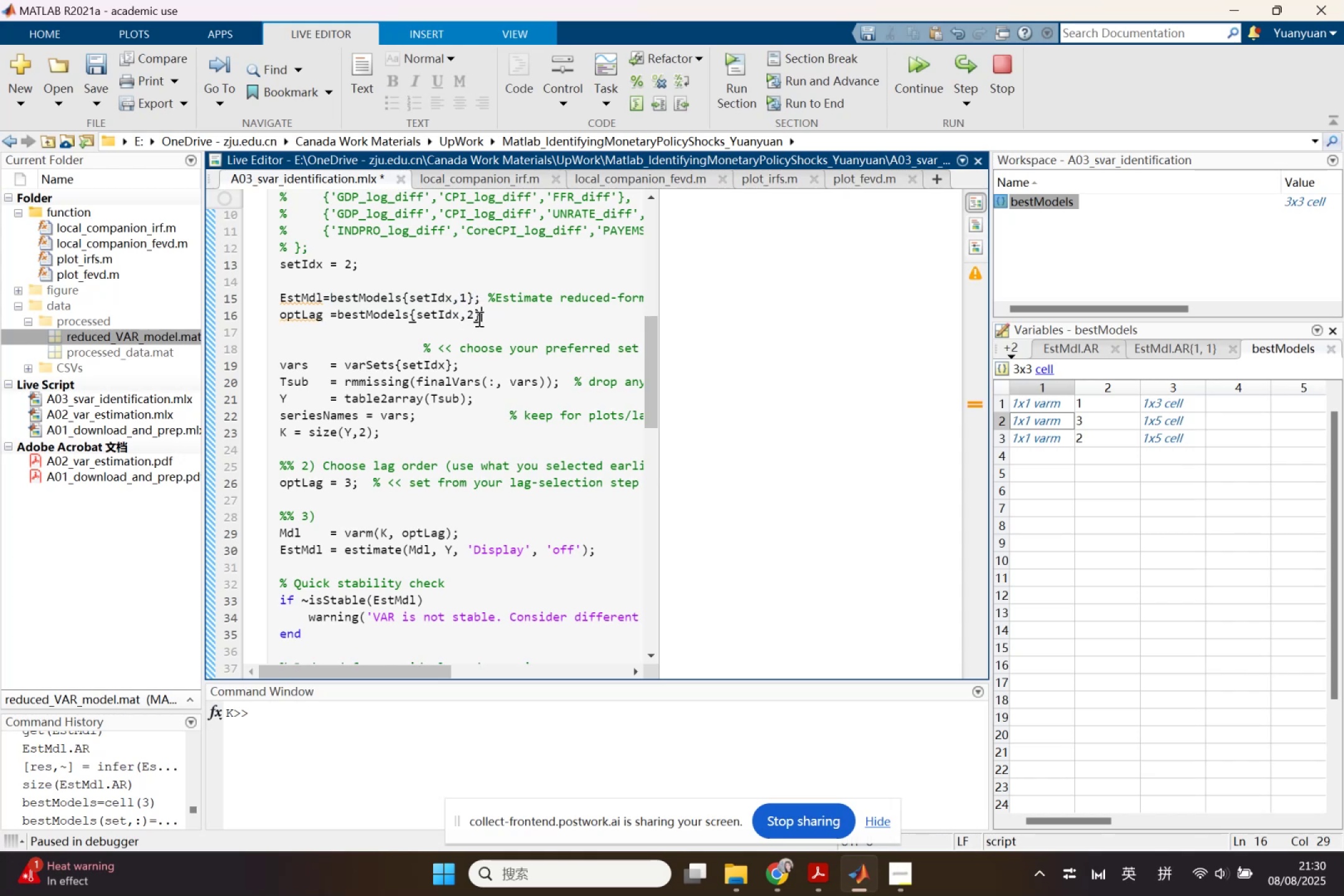 
key(Semicolon)
 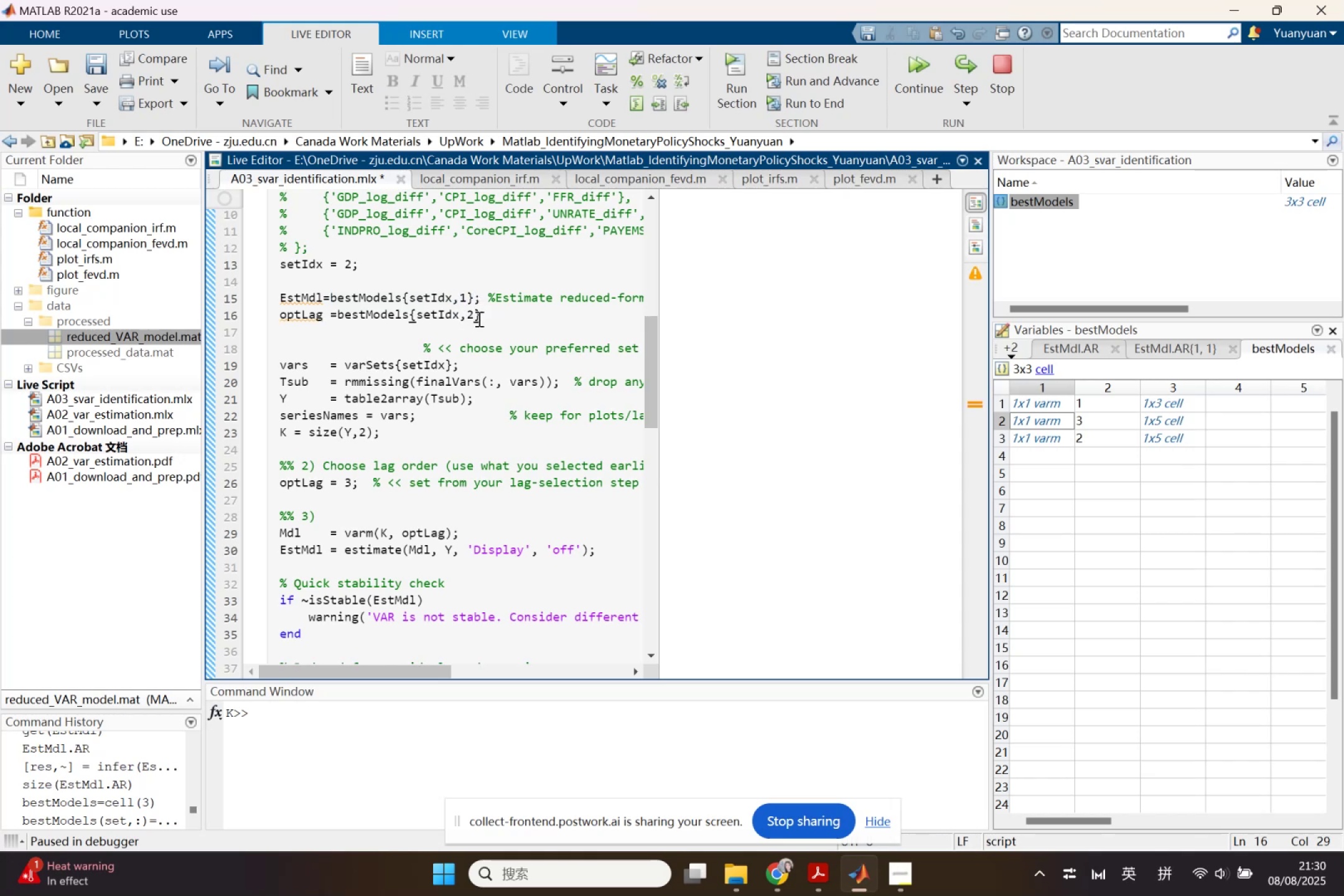 
key(Enter)
 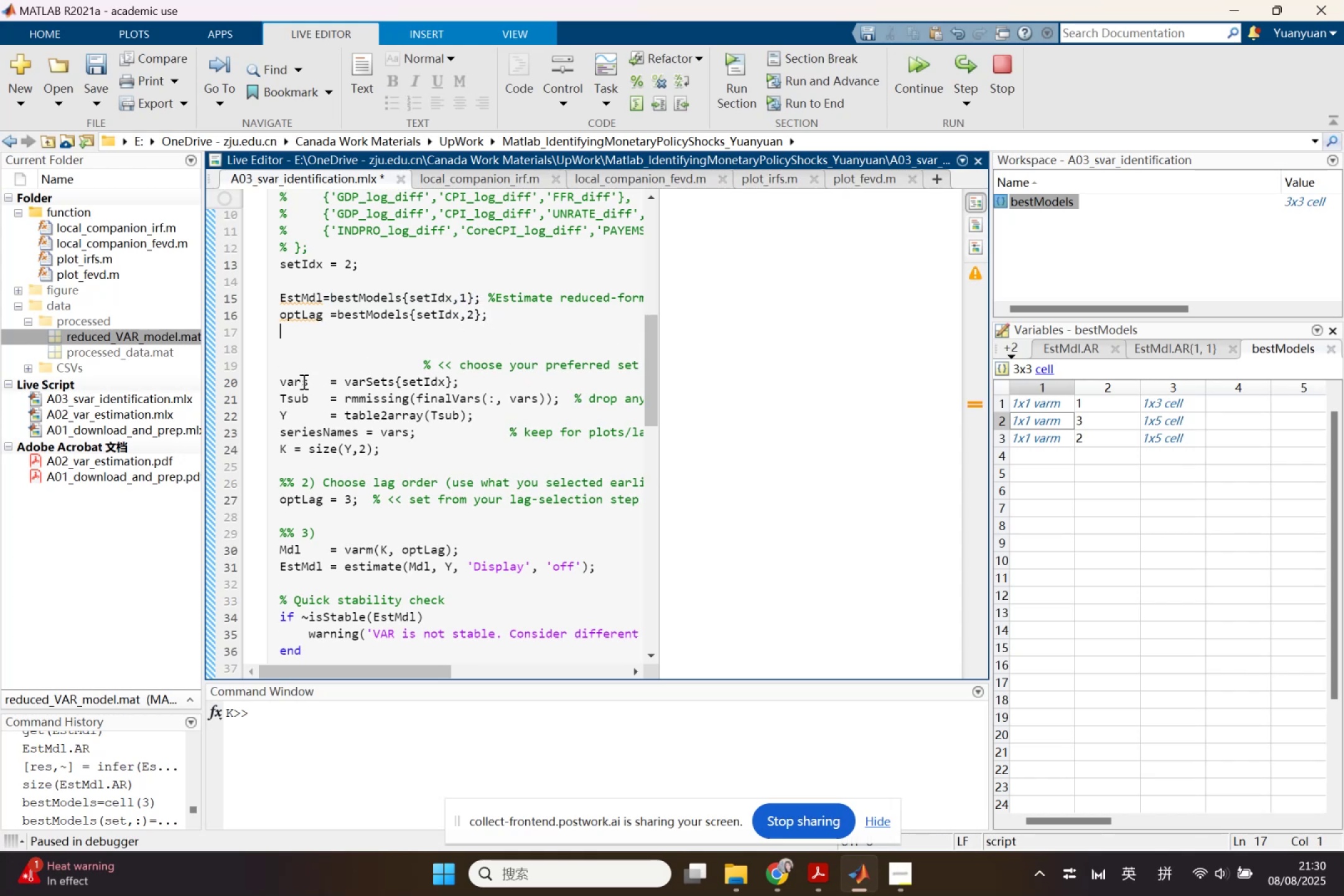 
key(Control+ControlLeft)
 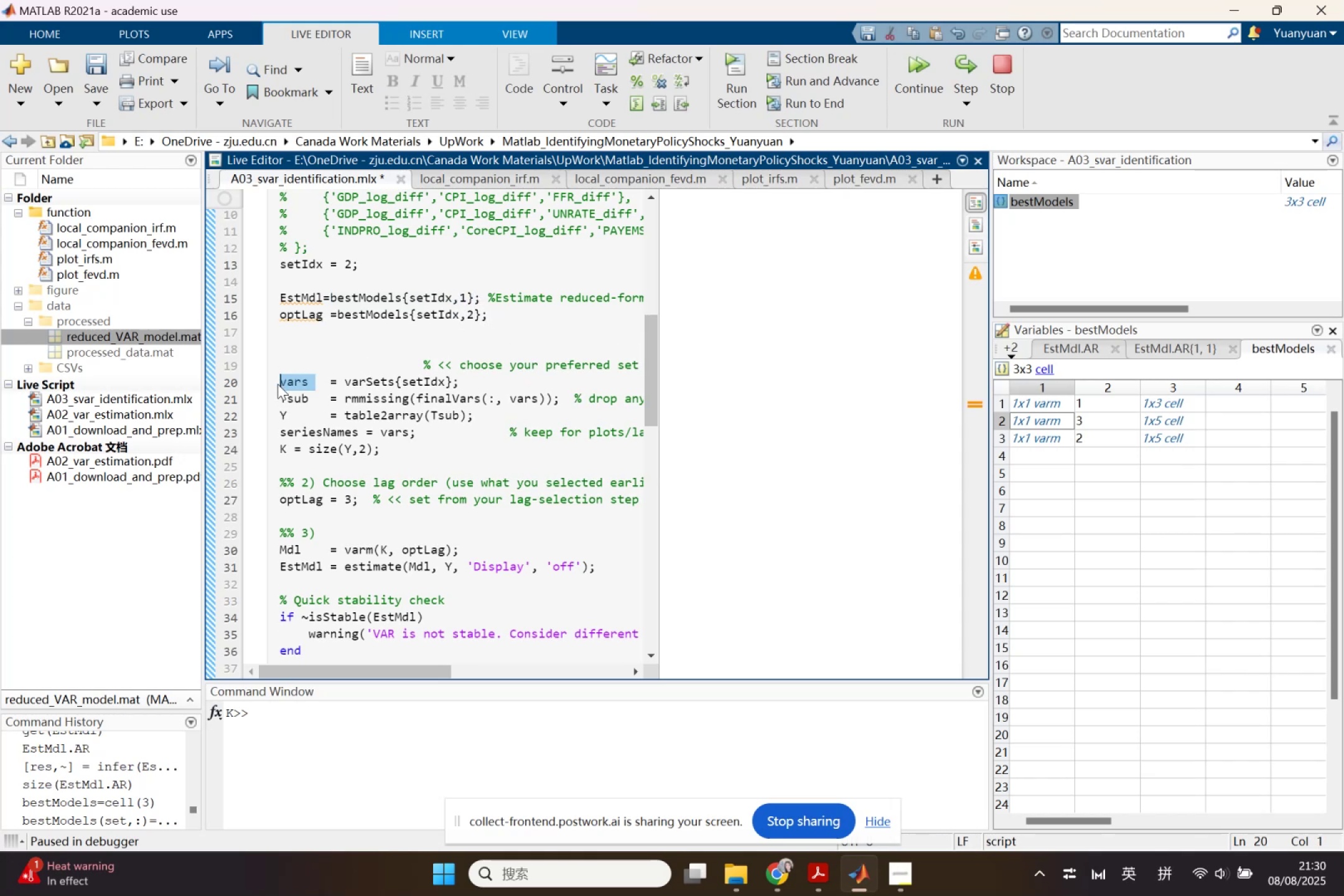 
key(Control+C)
 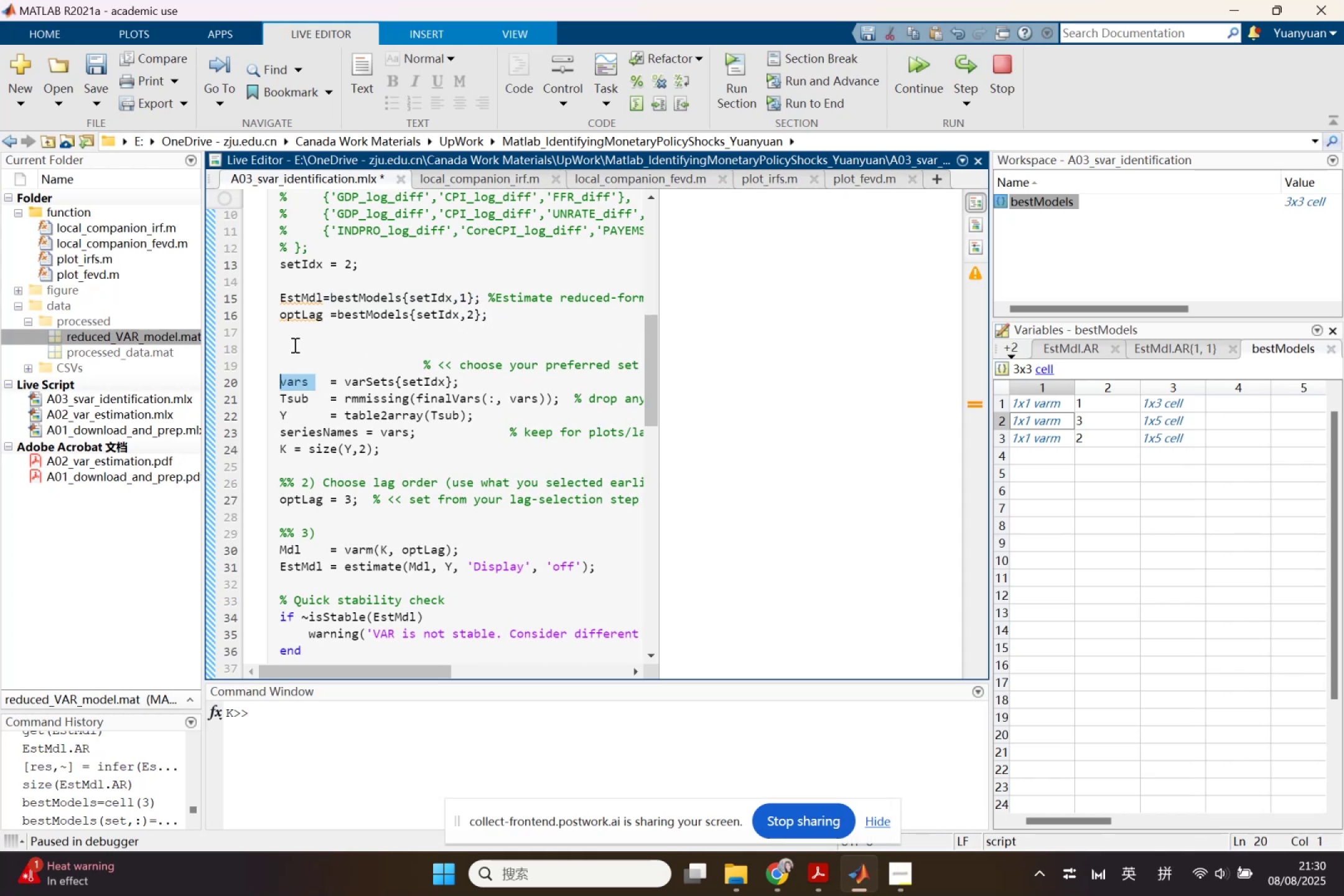 
left_click([294, 345])
 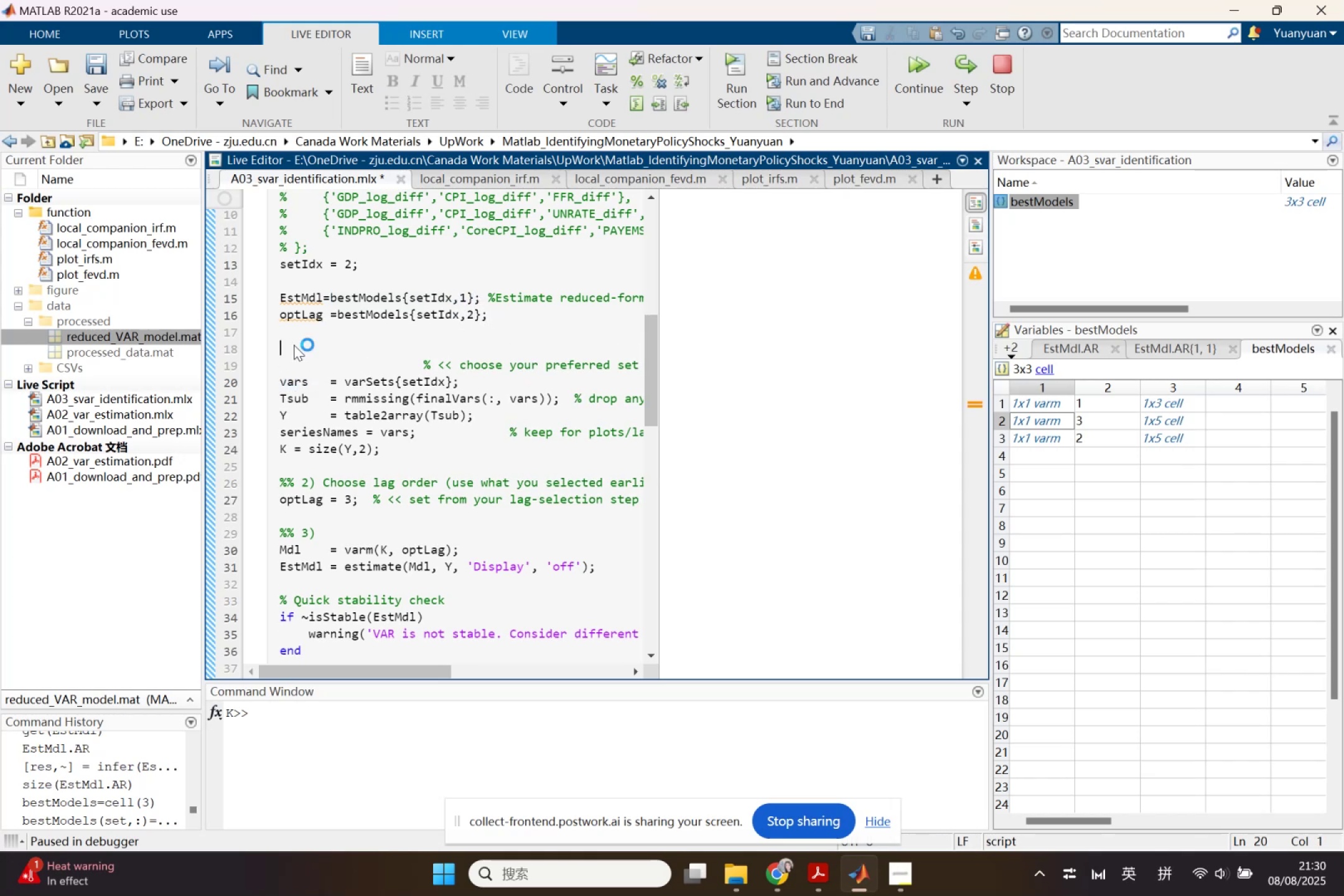 
key(Control+V)
 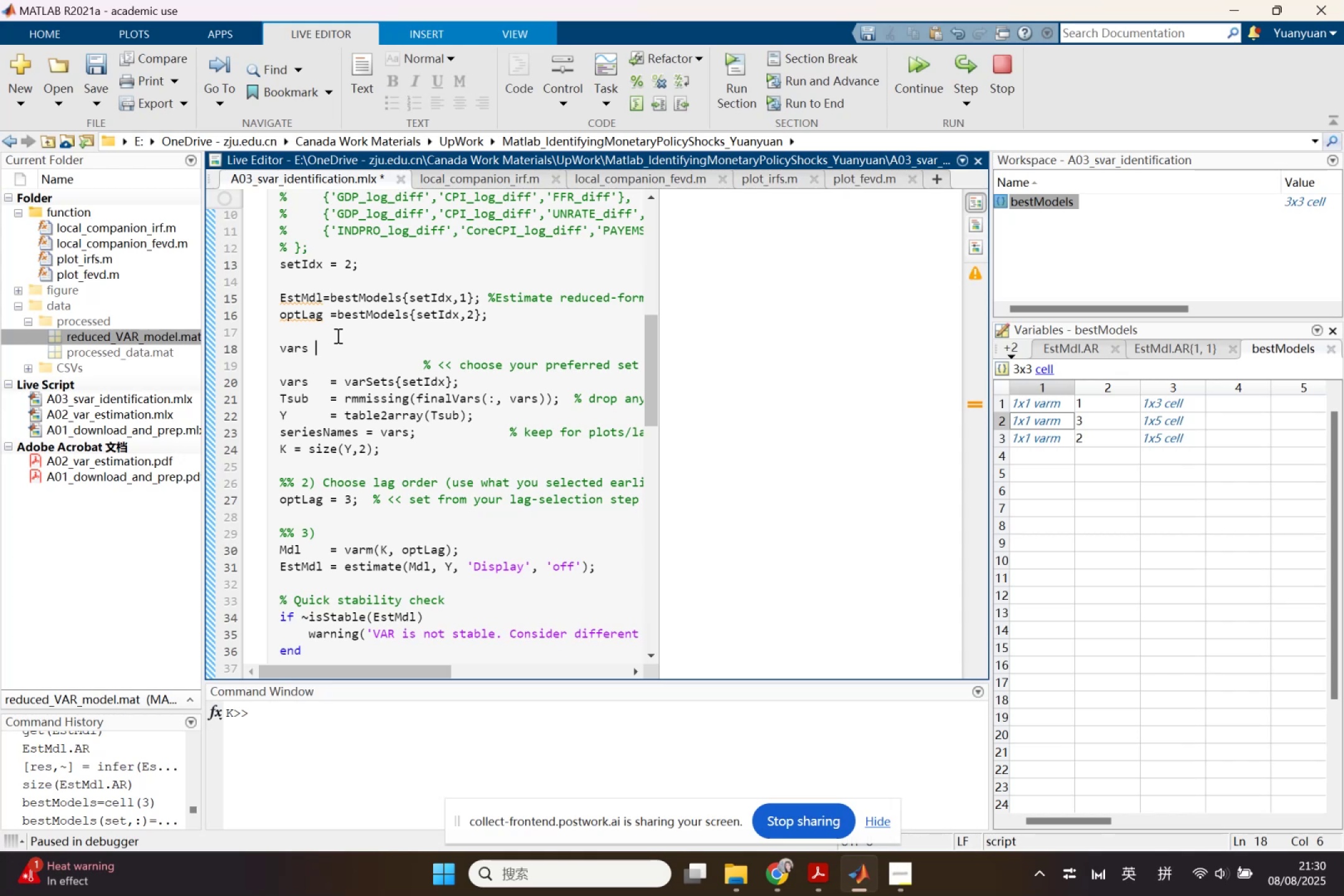 
key(Equal)
 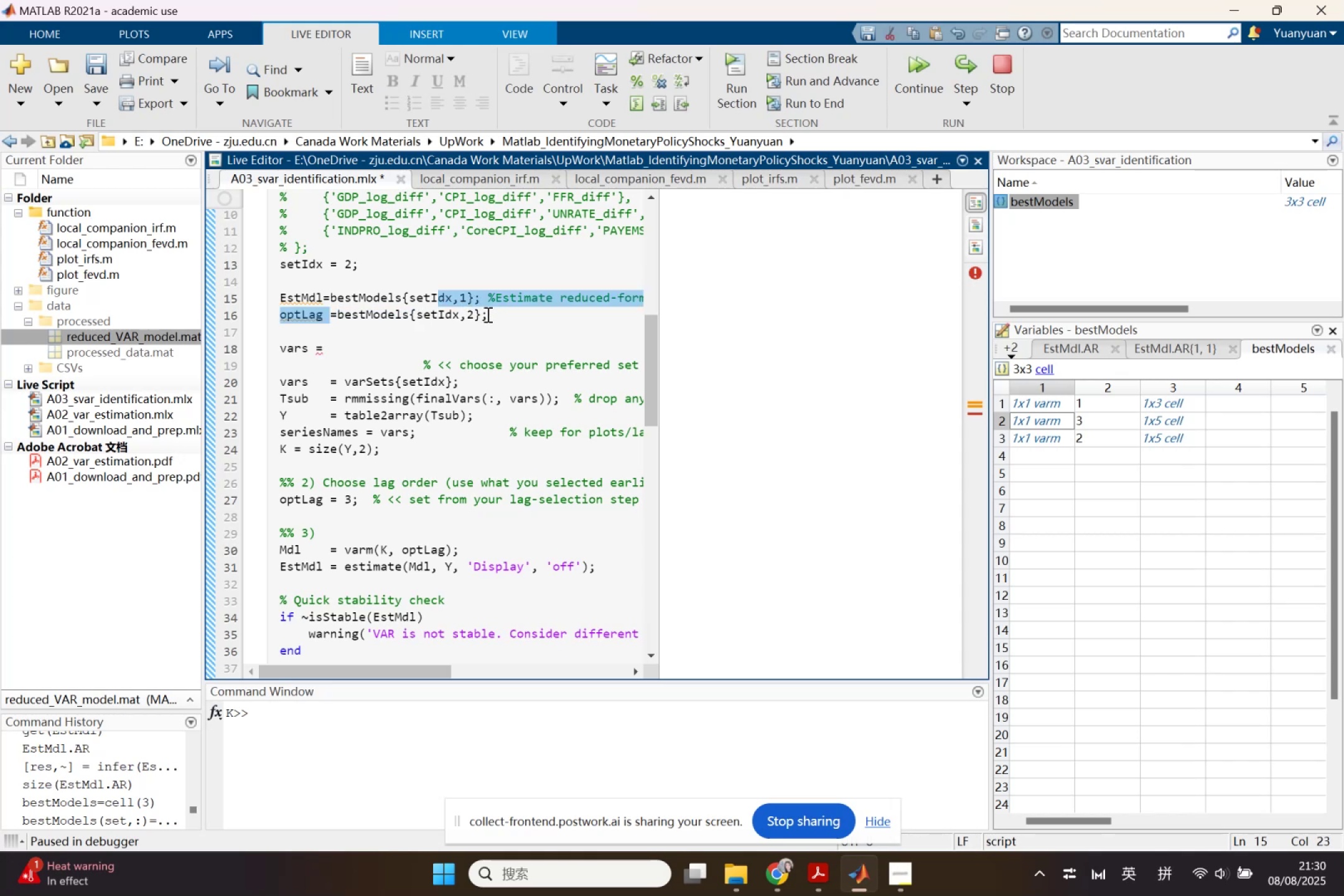 
key(Control+ControlLeft)
 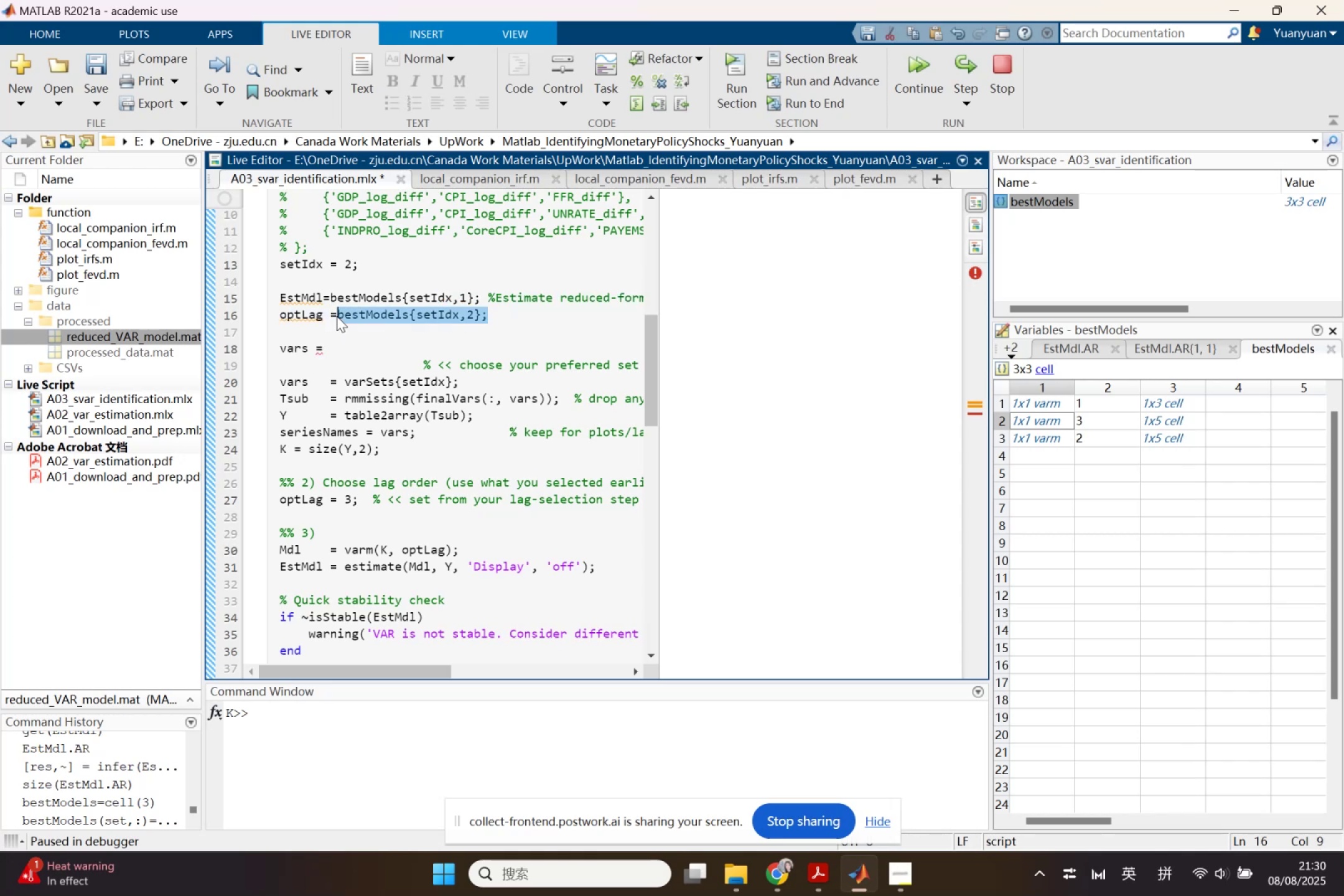 
key(Control+C)
 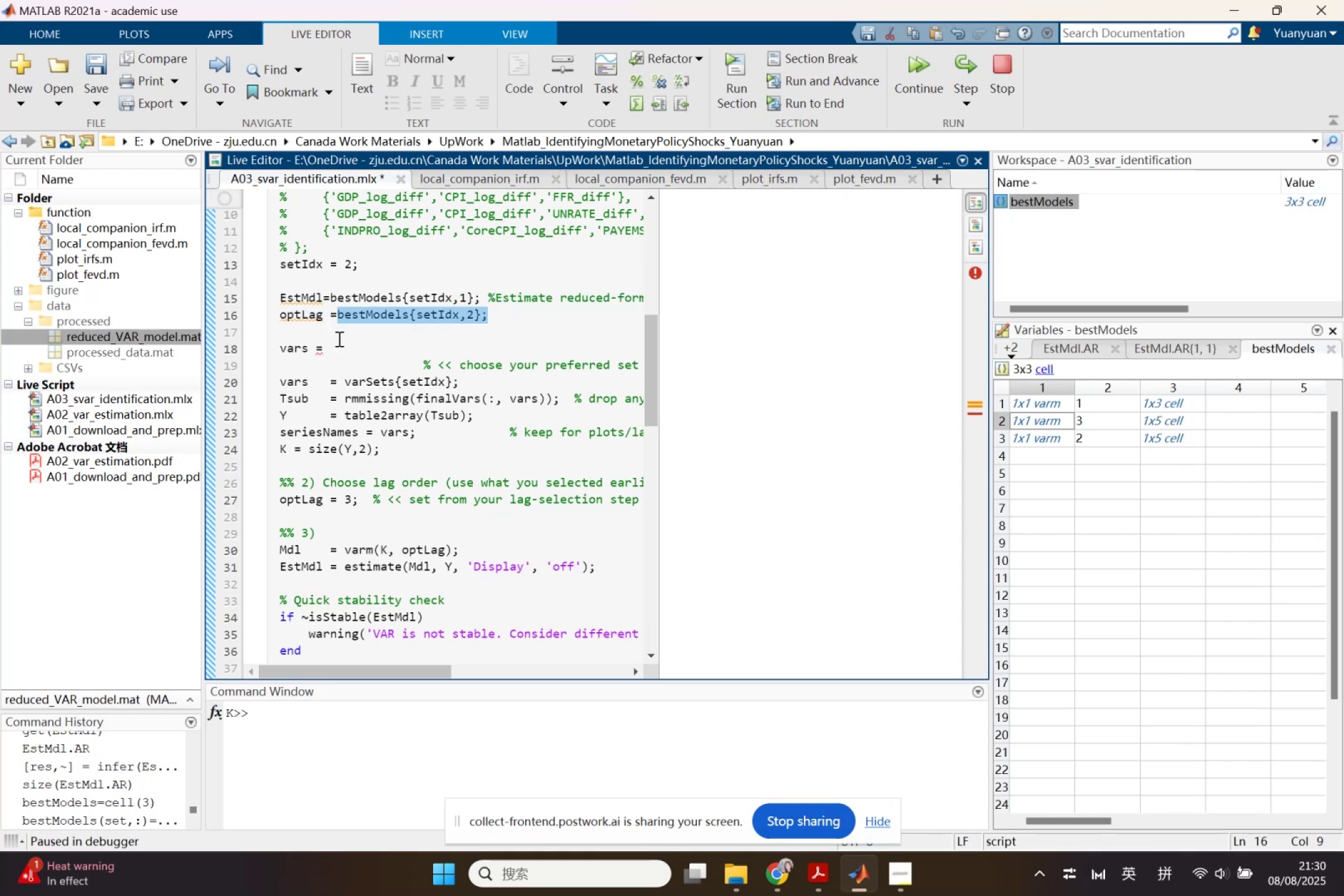 
left_click([338, 339])
 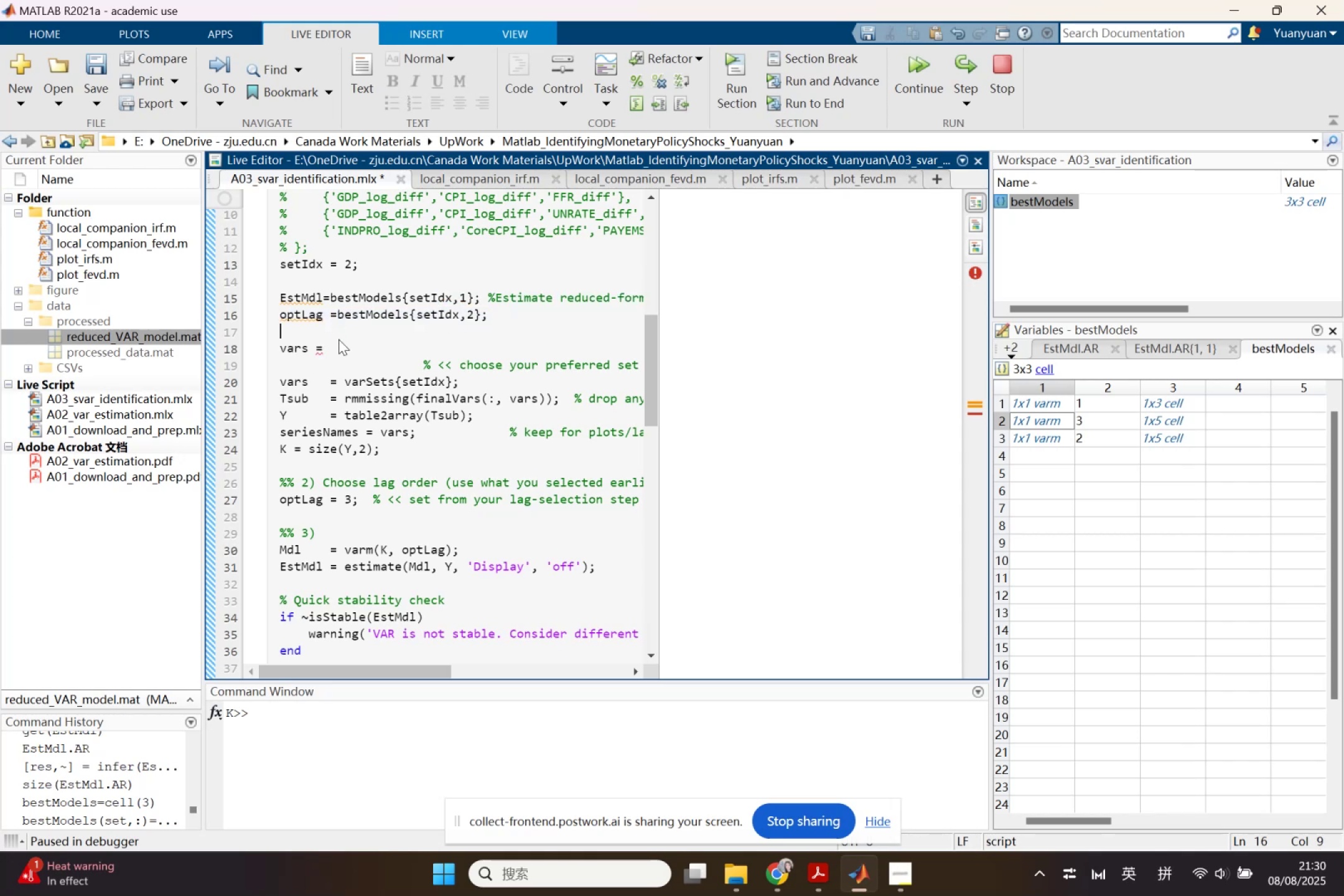 
key(Control+V)
 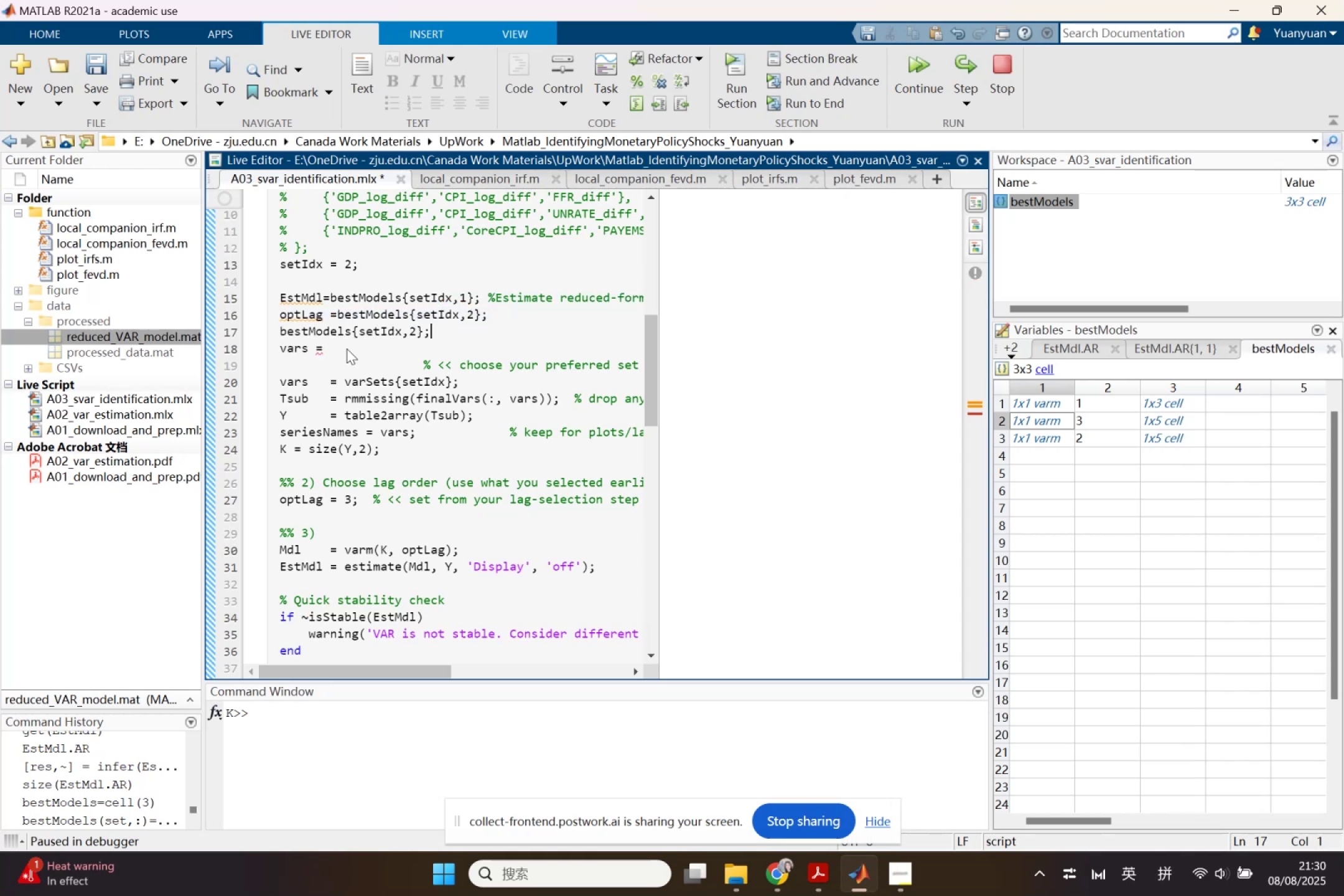 
key(Control+ControlLeft)
 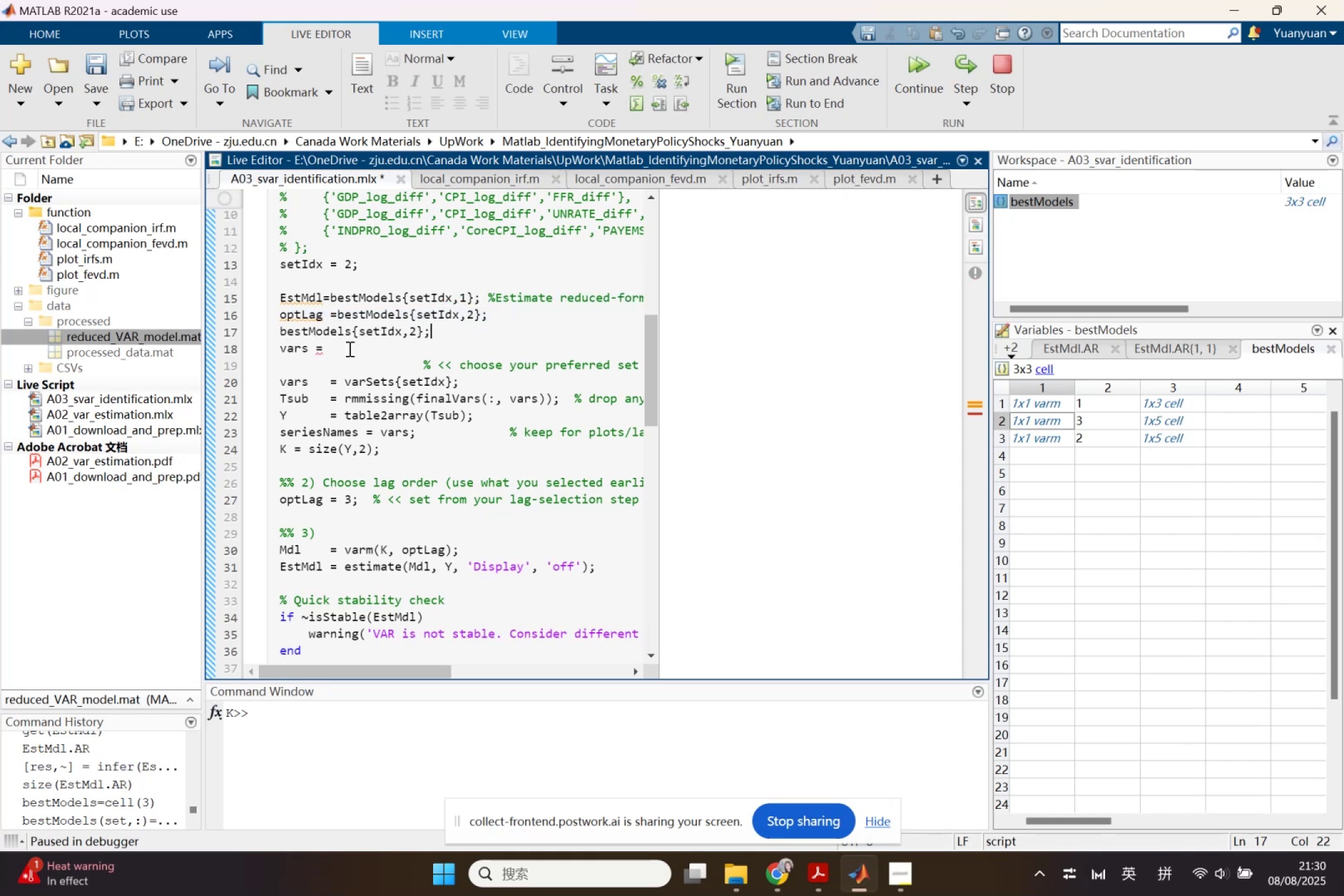 
key(Control+Z)
 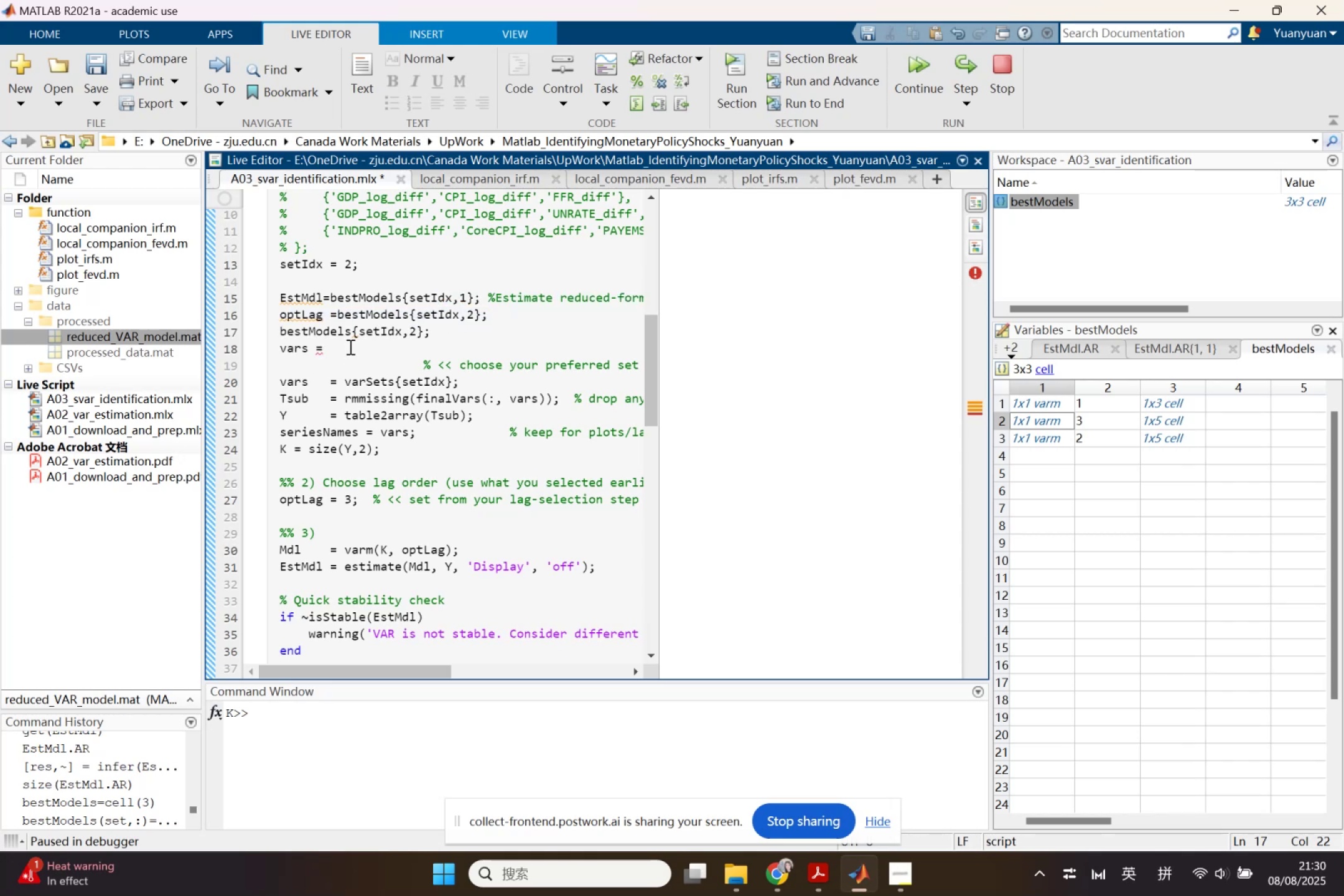 
left_click([350, 346])
 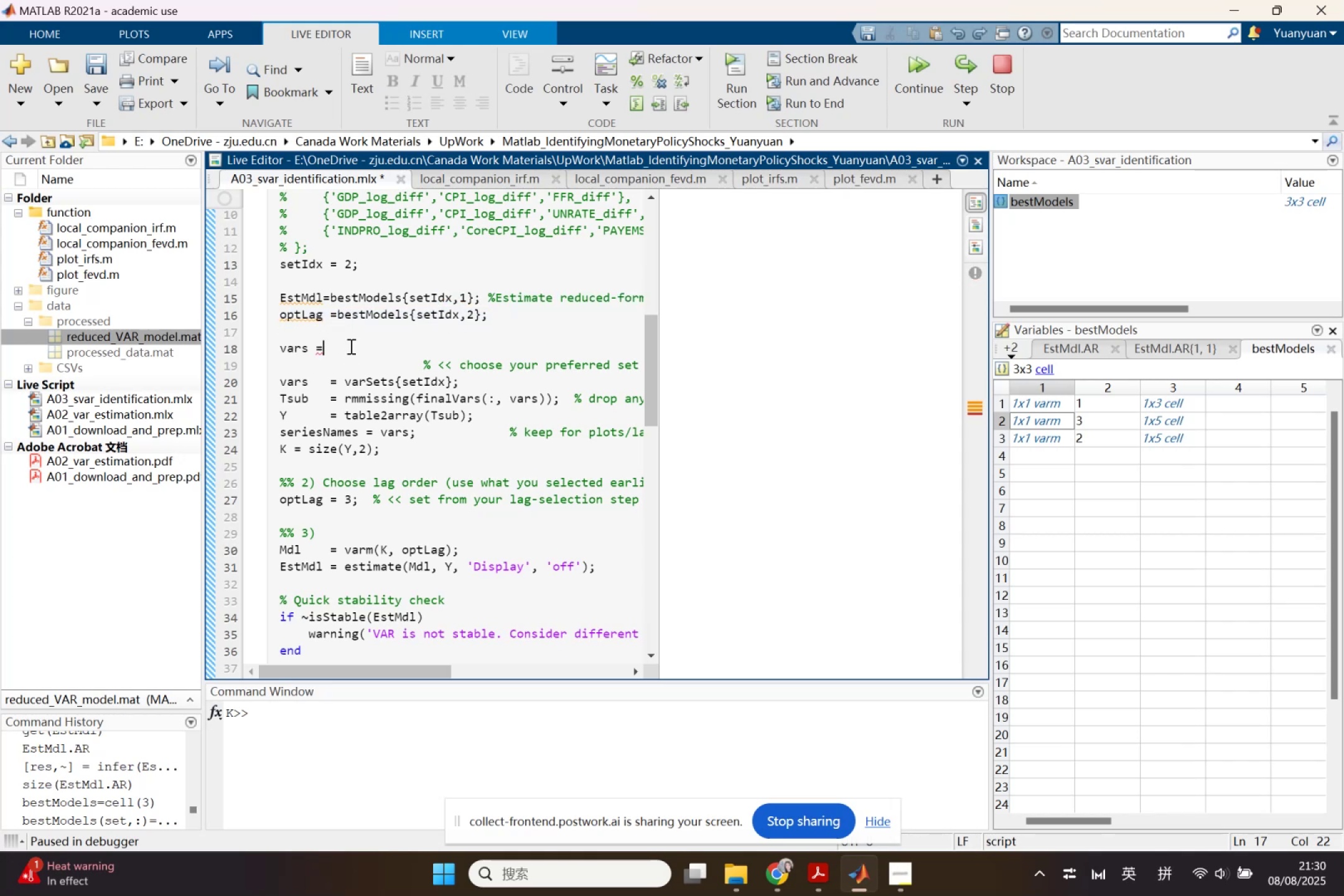 
key(Control+V)
 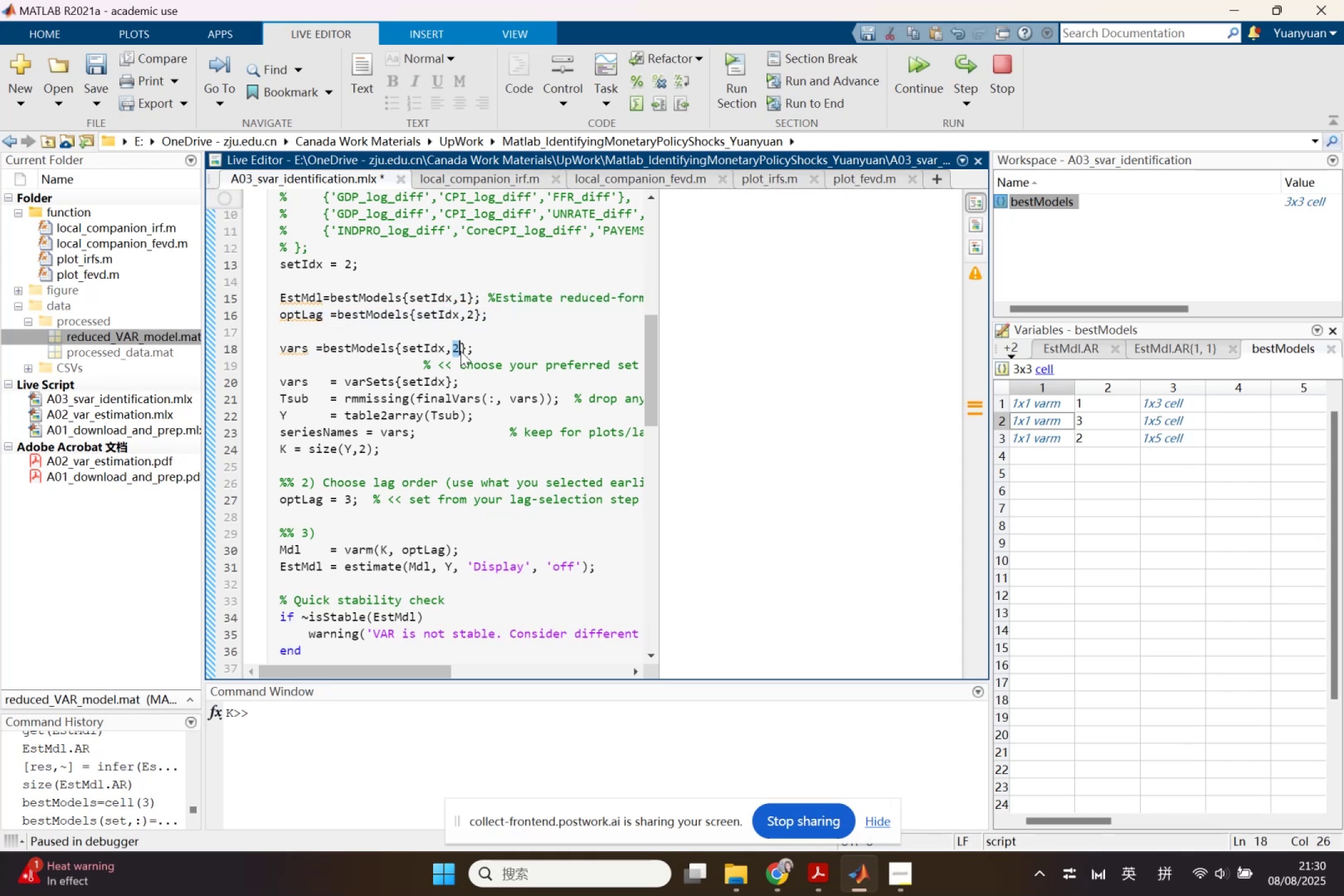 
key(3)
 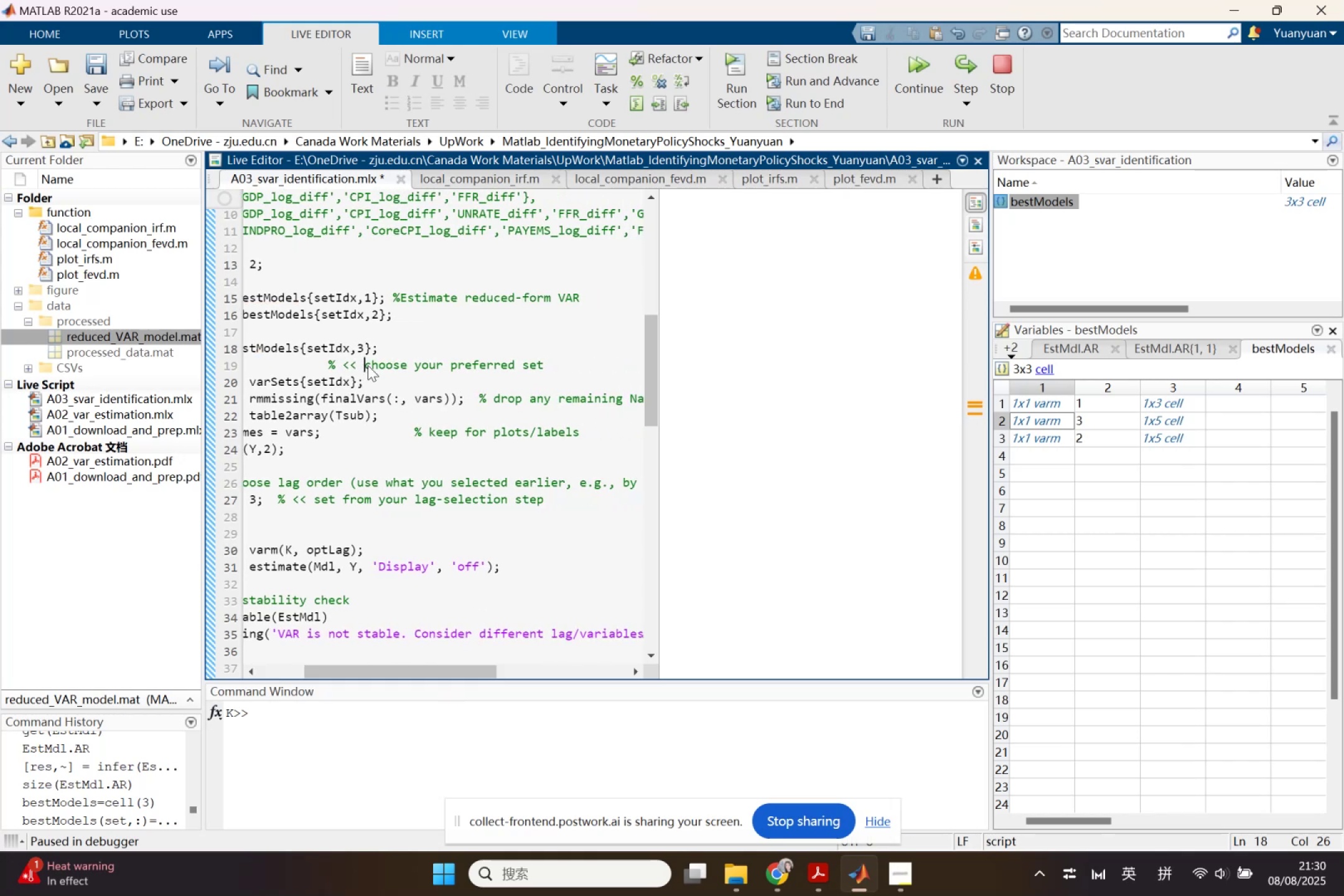 
wait(6.62)
 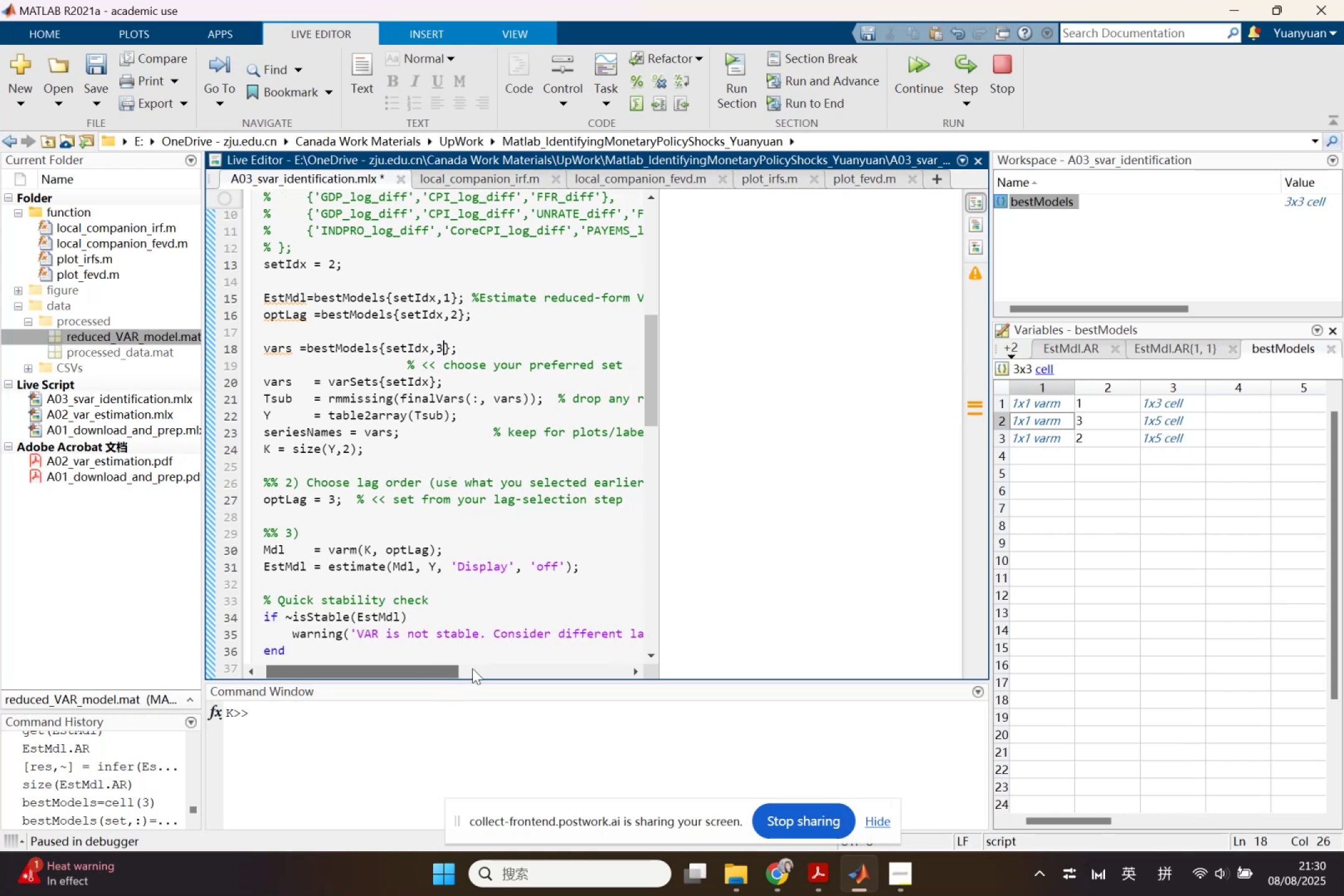 
key(Backspace)
 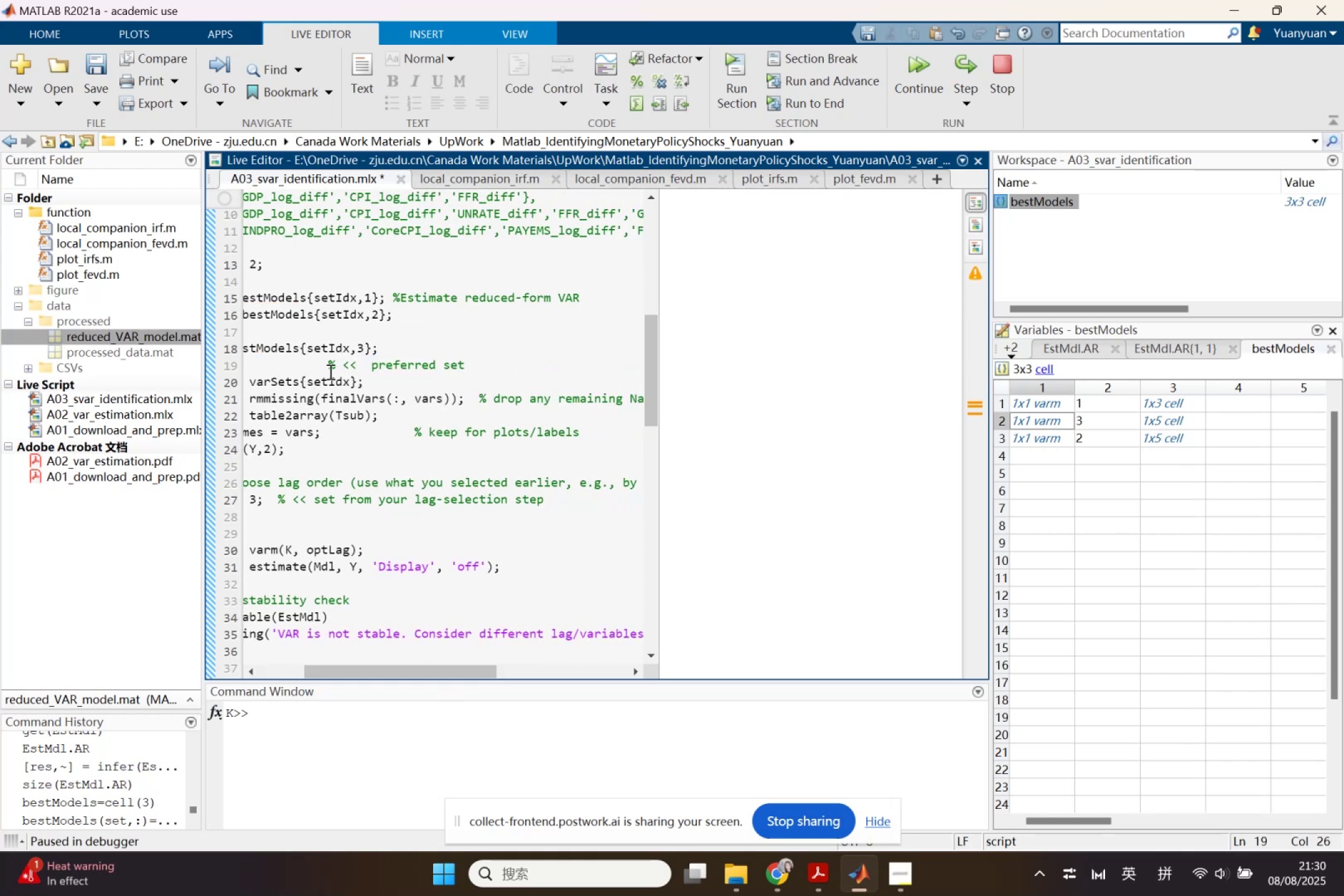 
left_click([329, 366])
 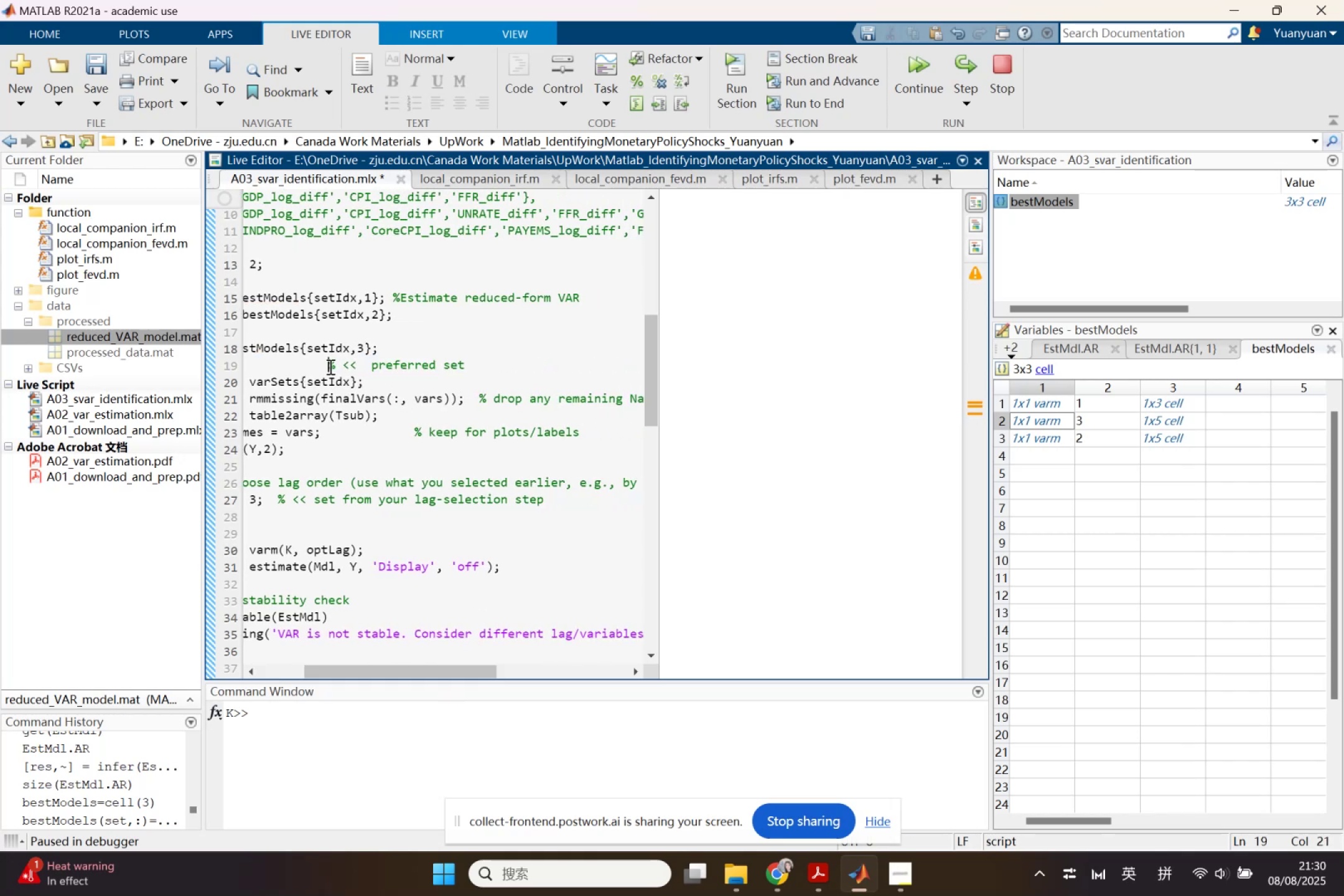 
key(Backspace)
 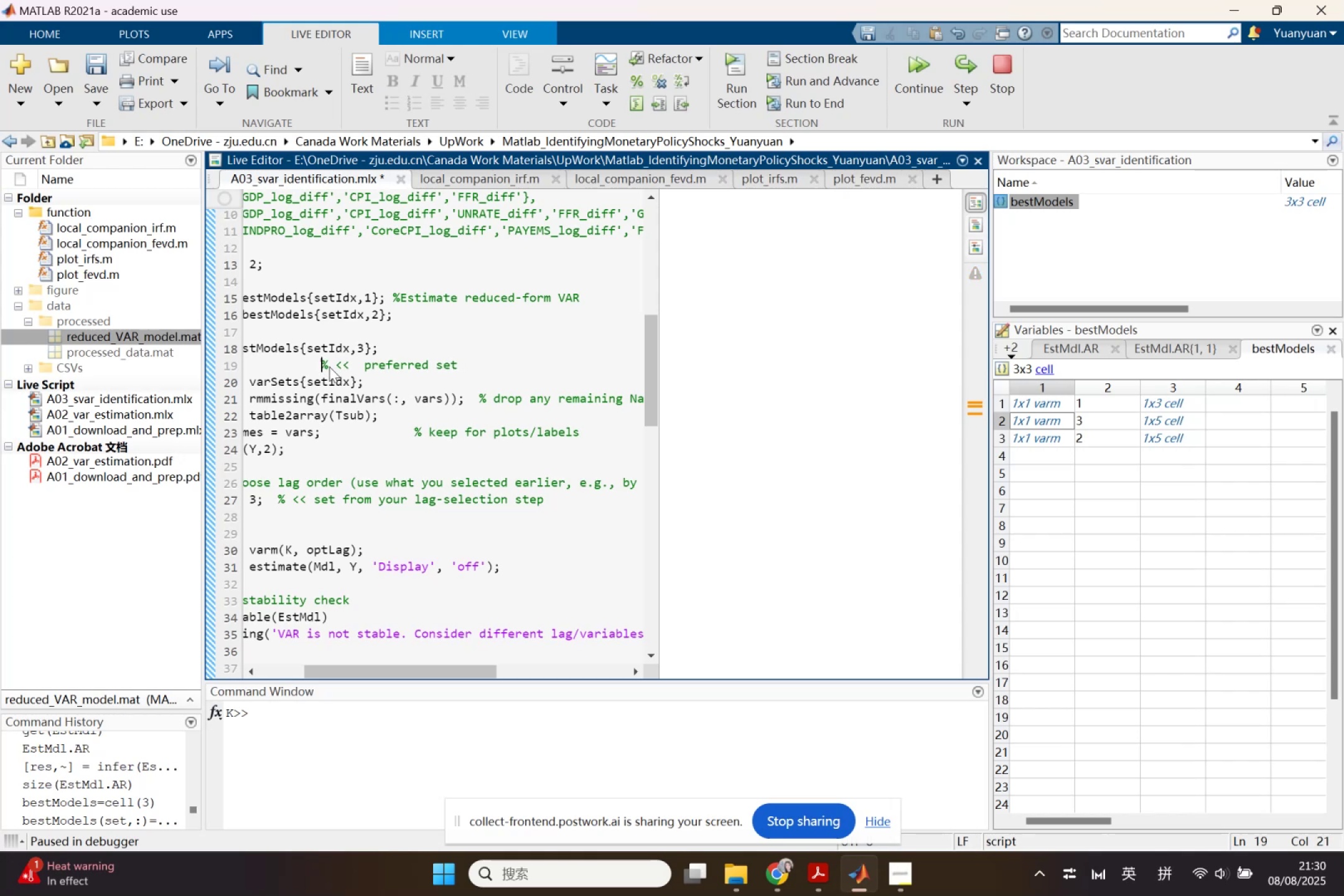 
key(Backspace)
 